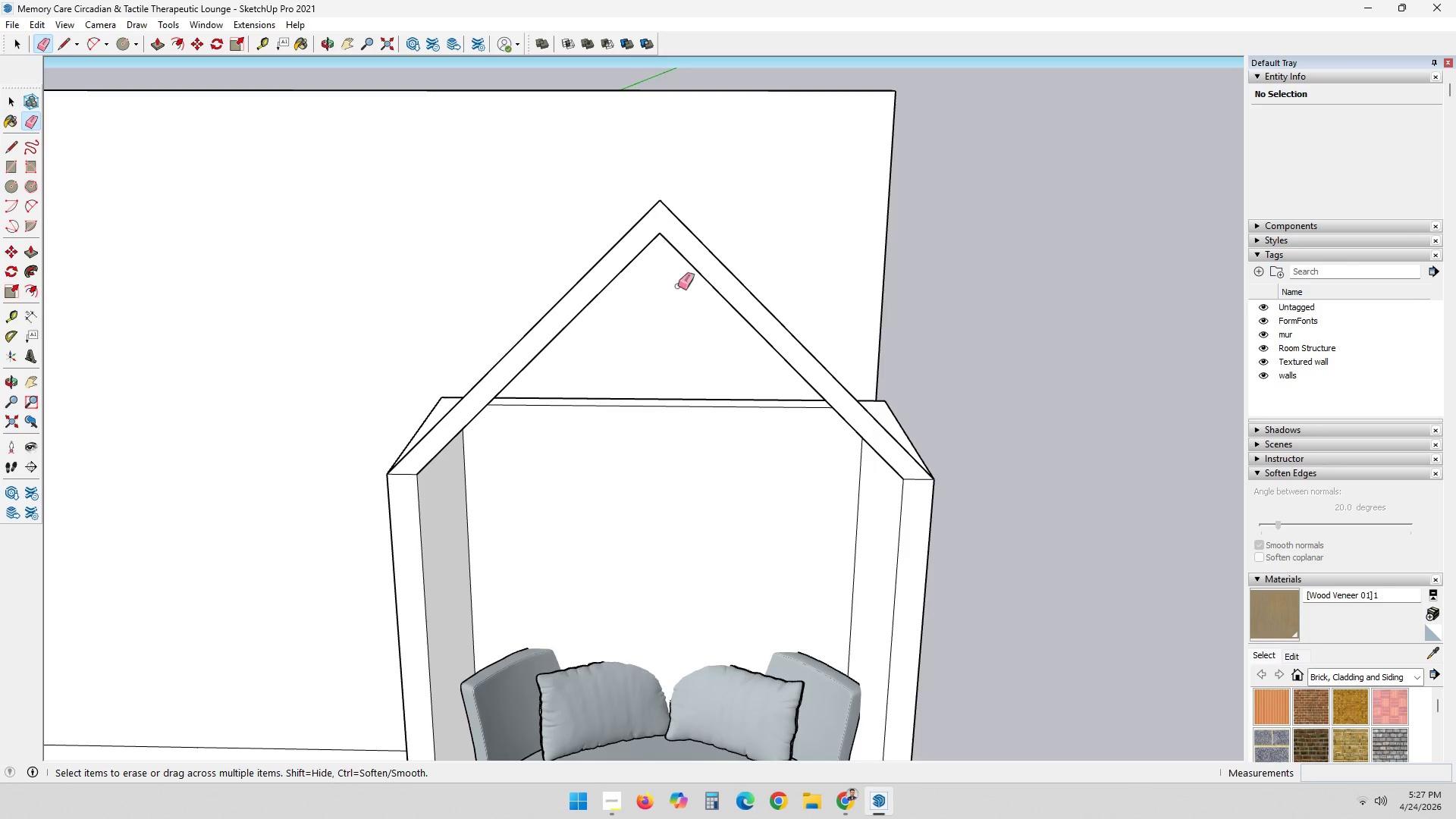 
scroll: coordinate [683, 312], scroll_direction: down, amount: 2.0
 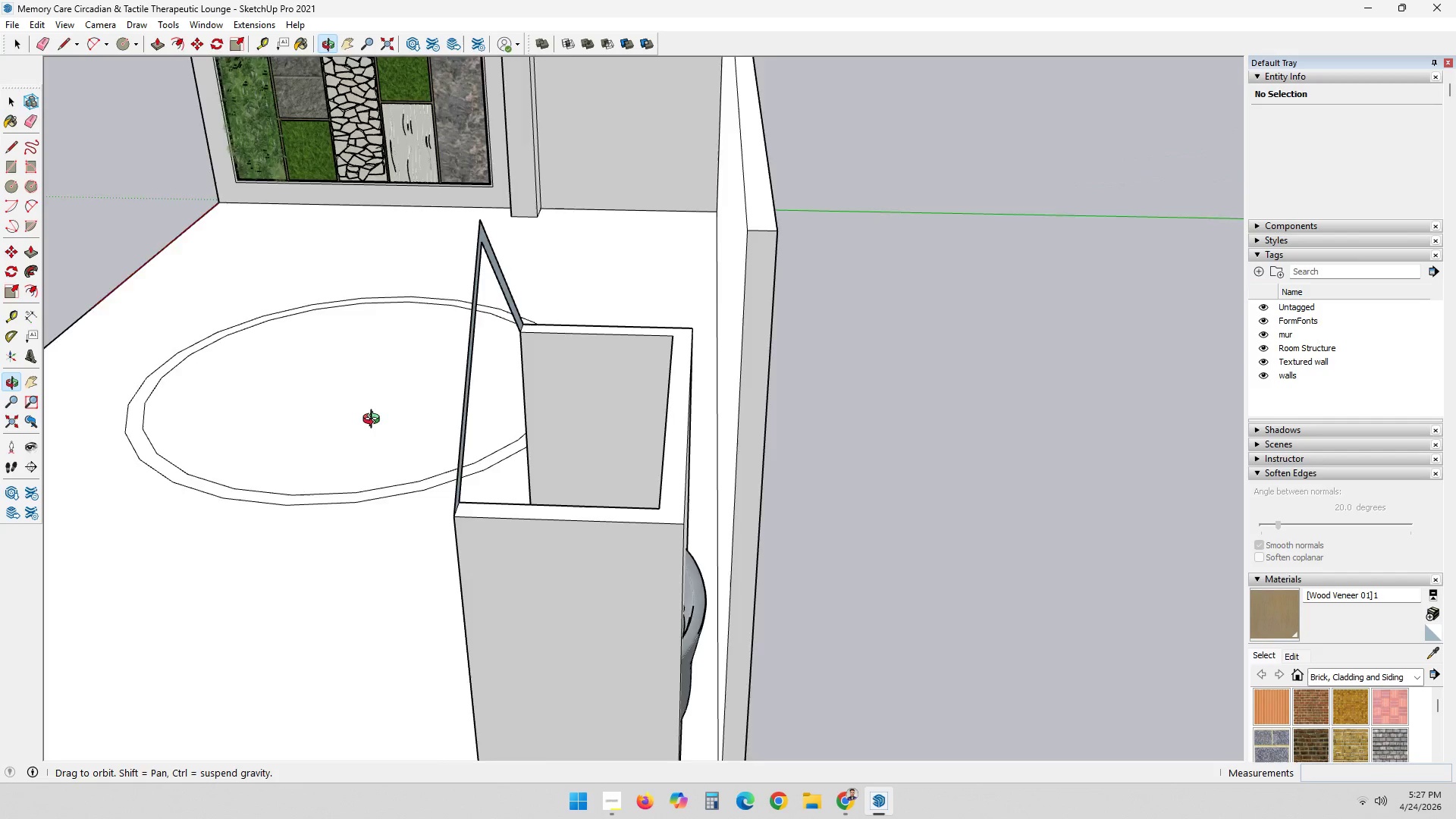 
key(Space)
 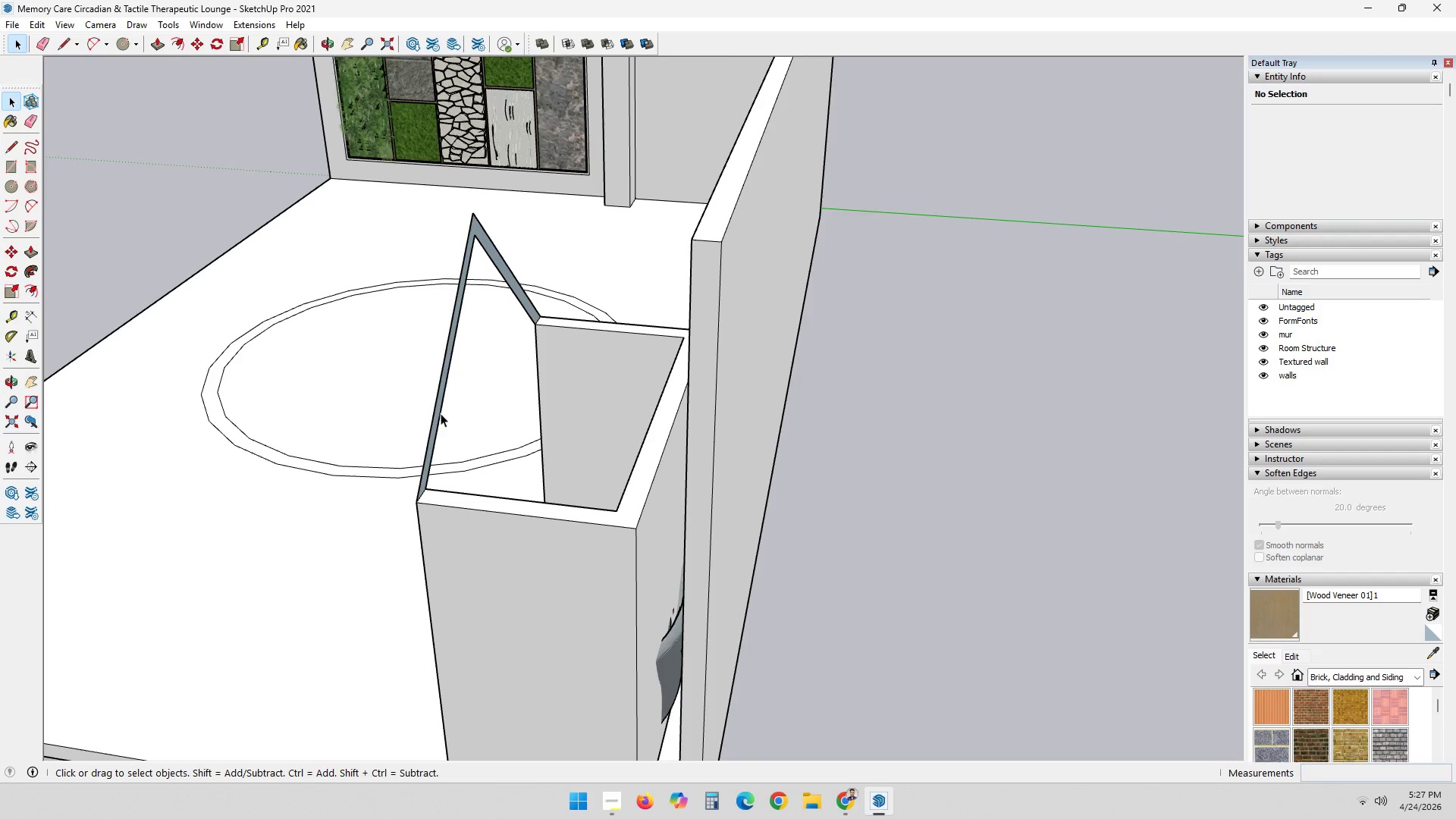 
key(P)
 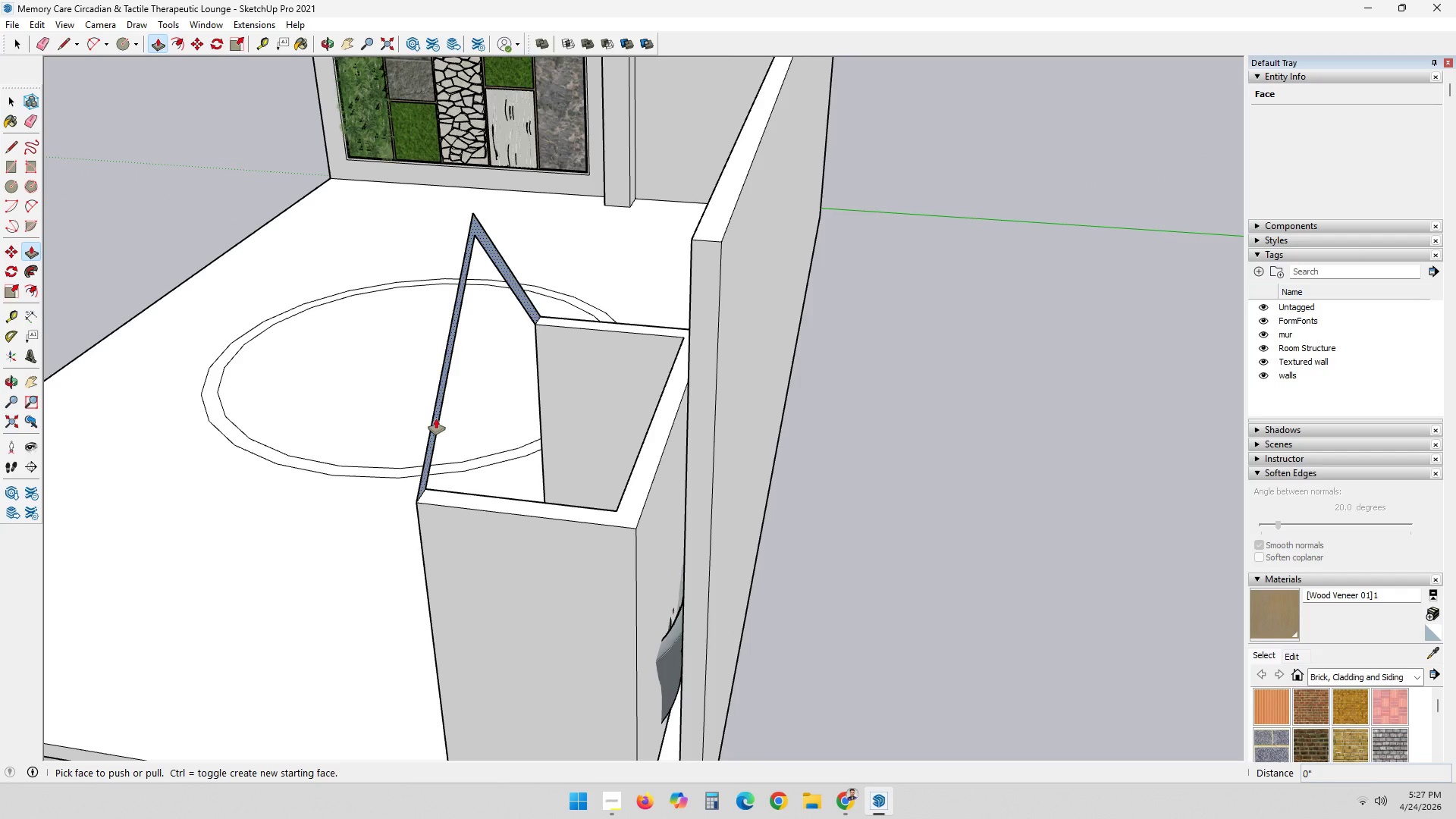 
left_click([436, 419])
 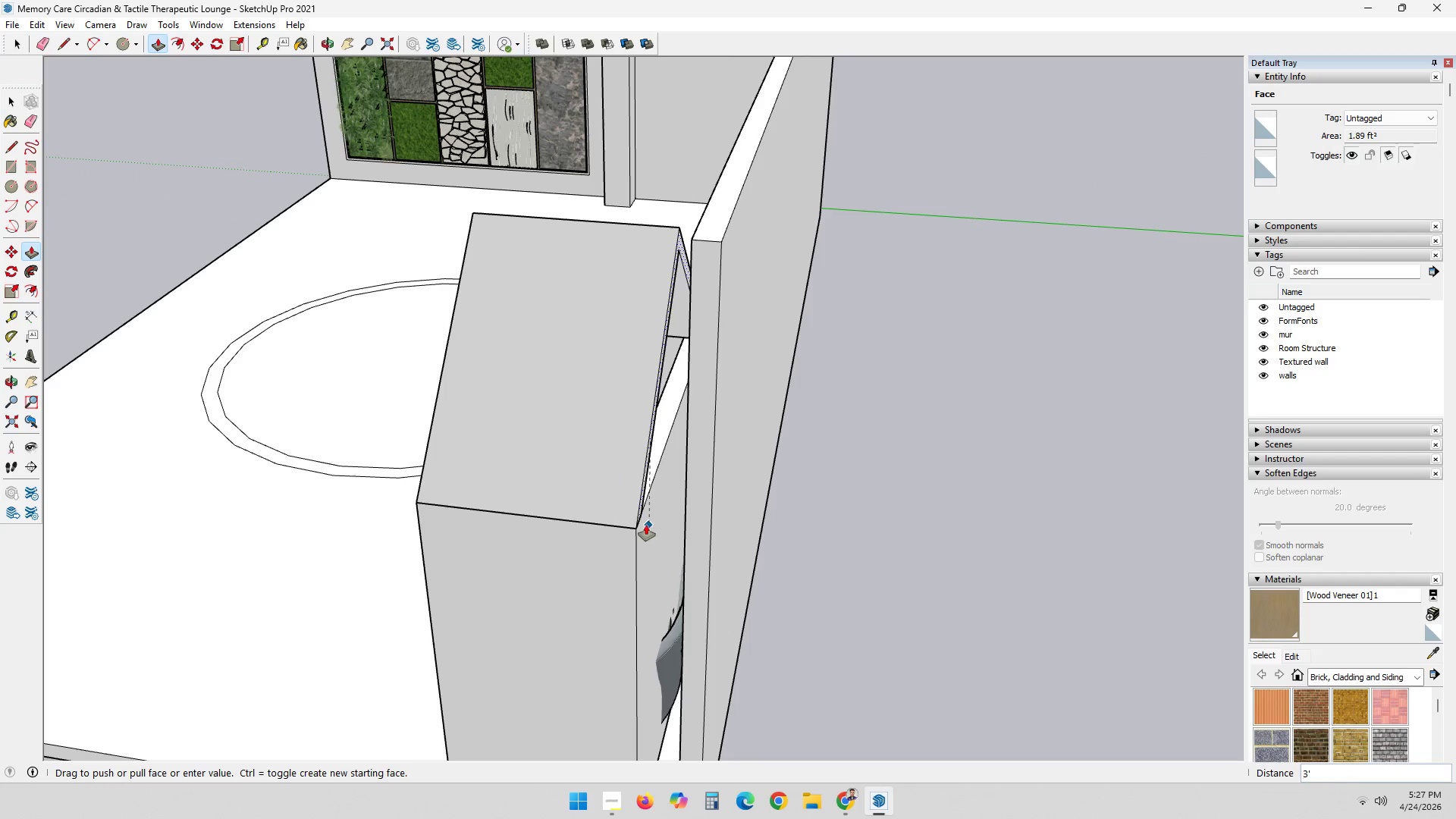 
left_click([640, 526])
 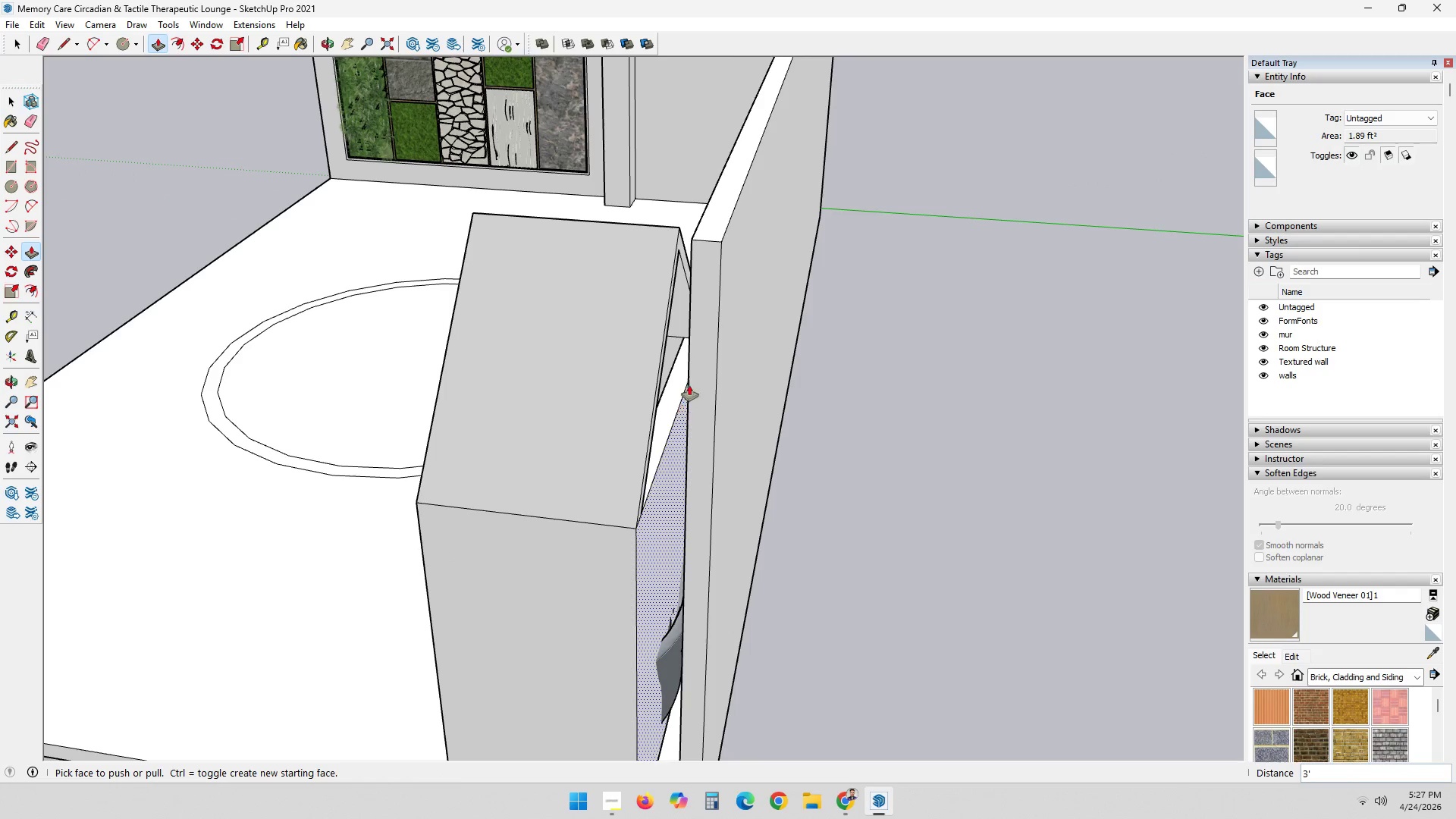 
scroll: coordinate [689, 379], scroll_direction: up, amount: 2.0
 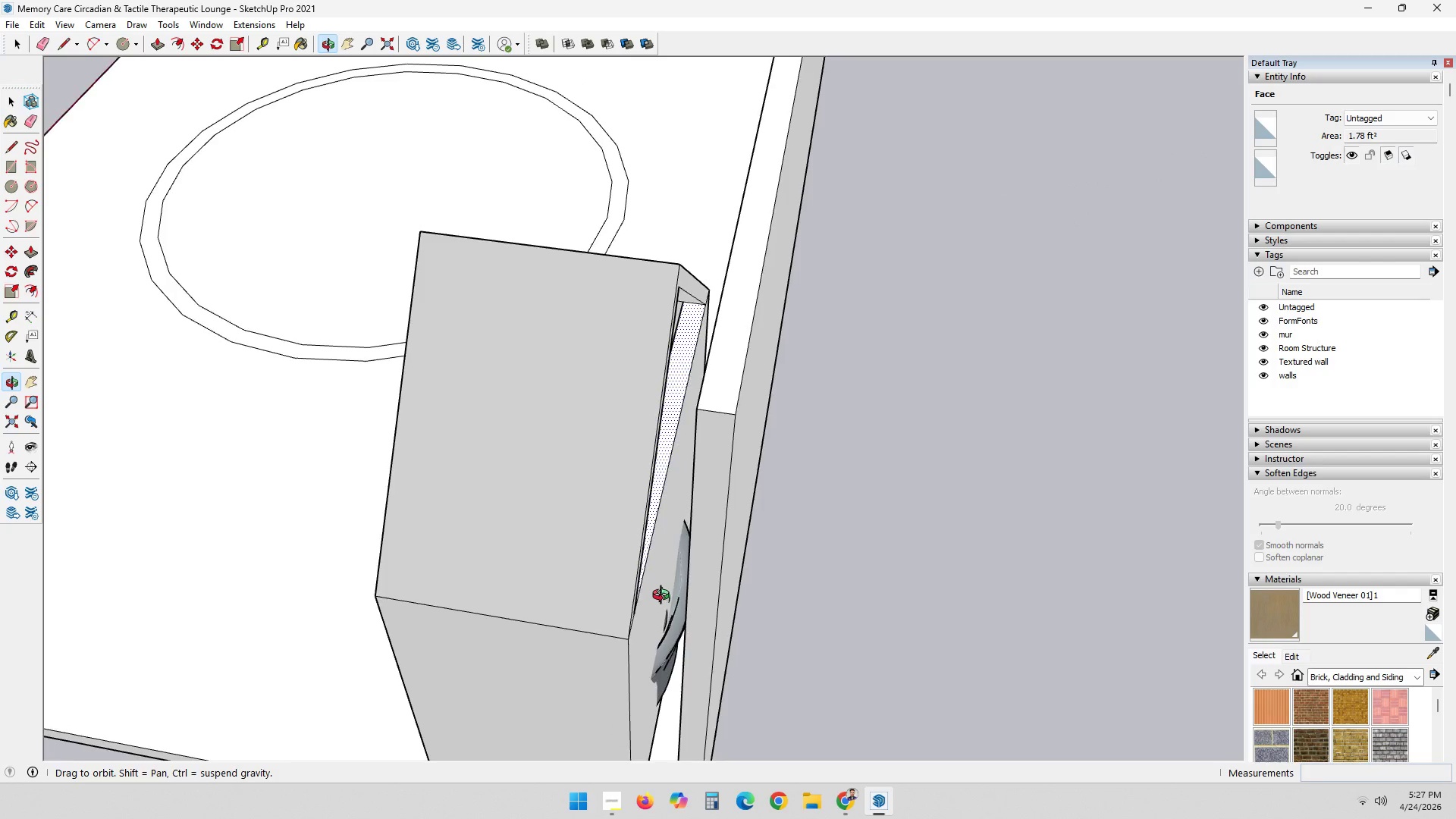 
key(L)
 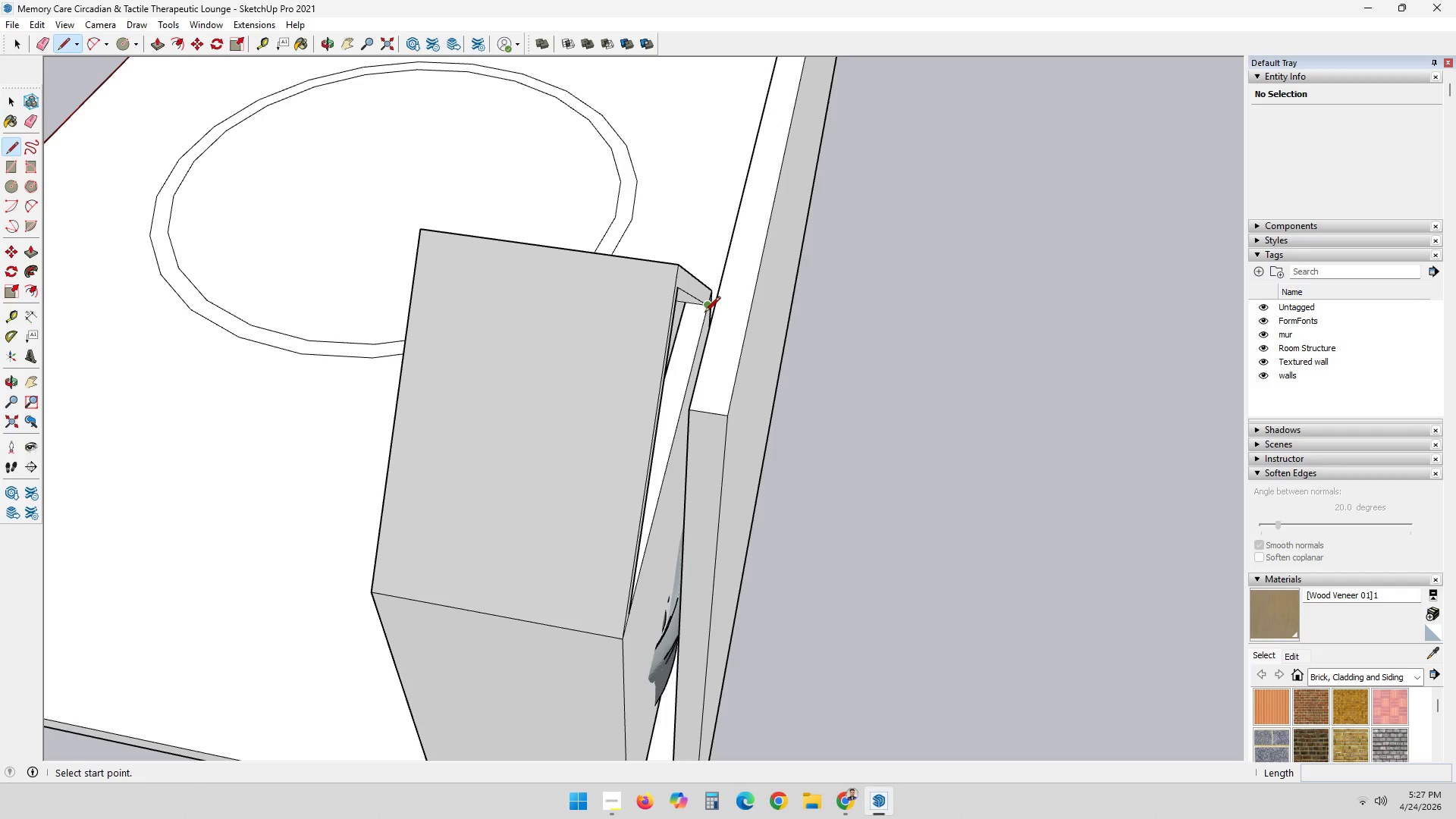 
left_click([704, 312])
 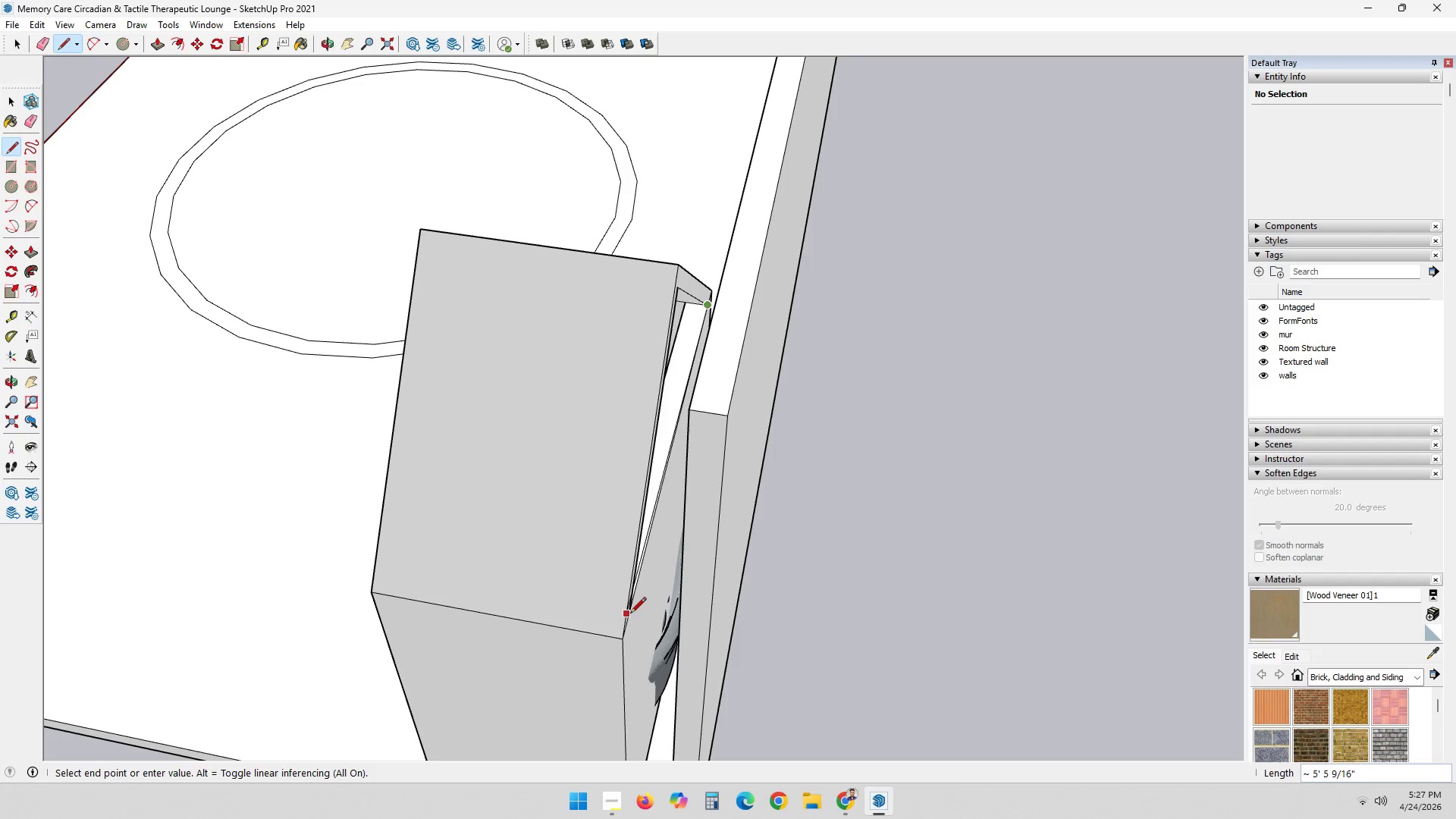 
scroll: coordinate [632, 617], scroll_direction: up, amount: 14.0
 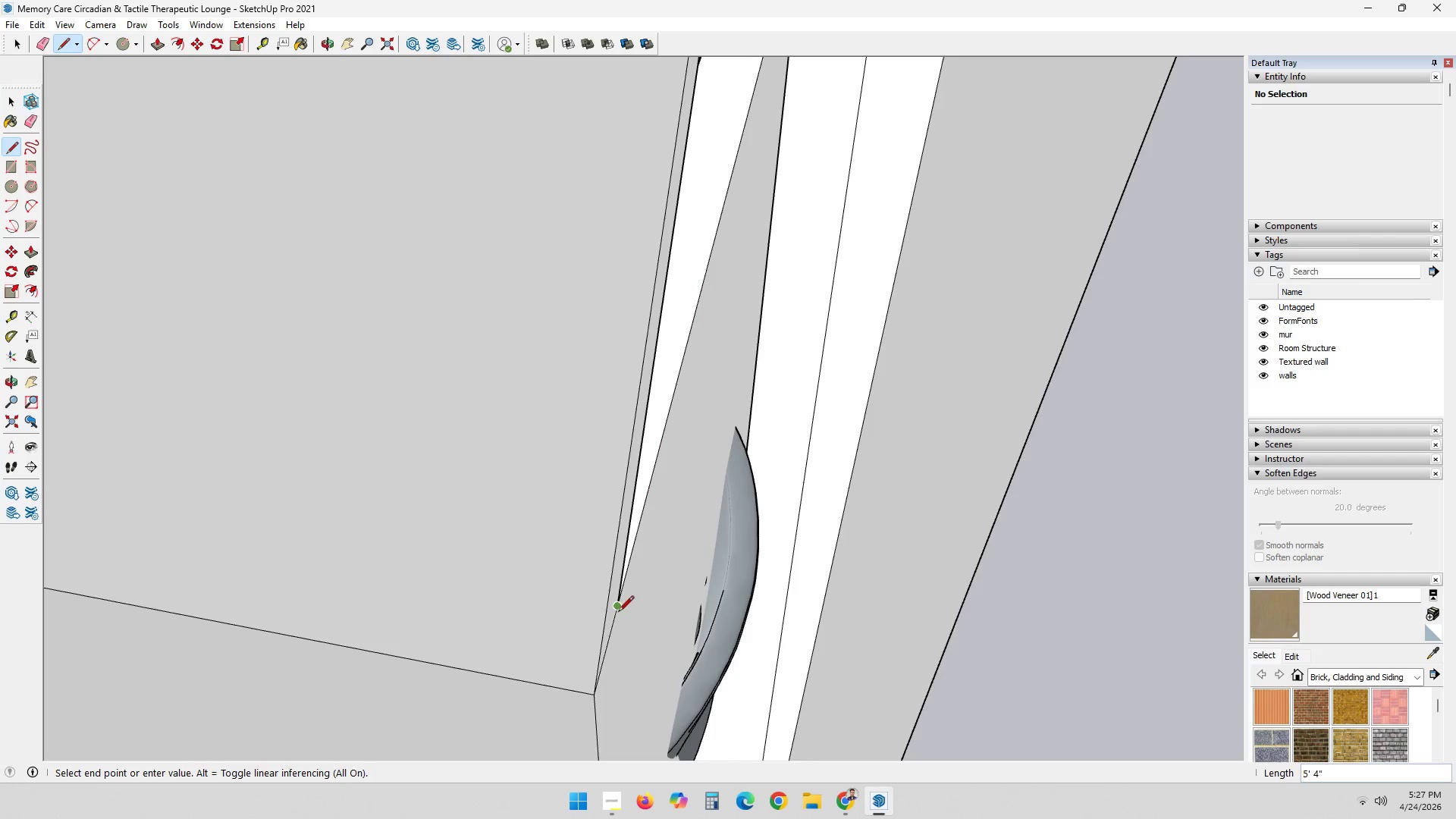 
left_click([617, 610])
 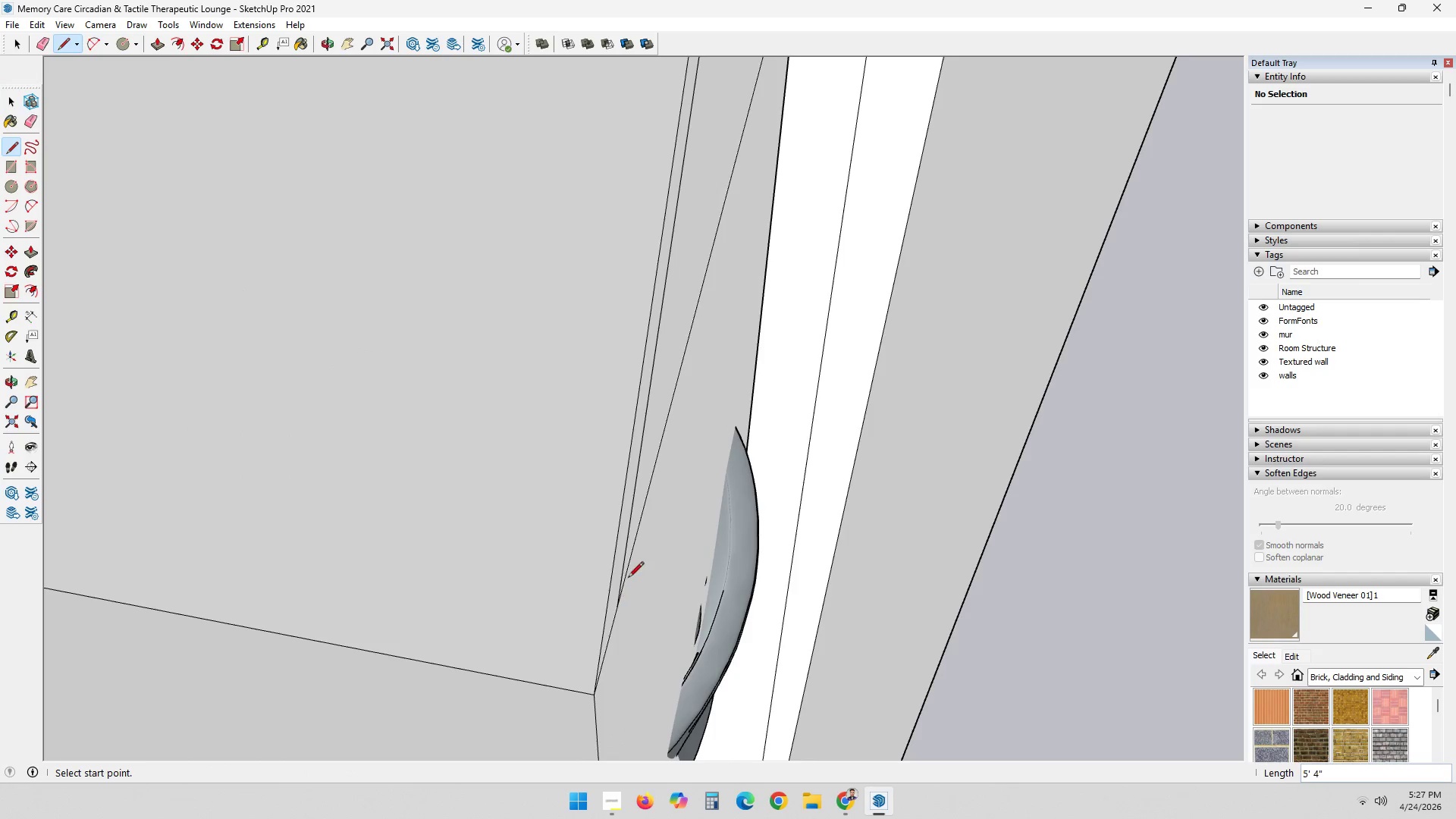 
scroll: coordinate [943, 454], scroll_direction: down, amount: 16.0
 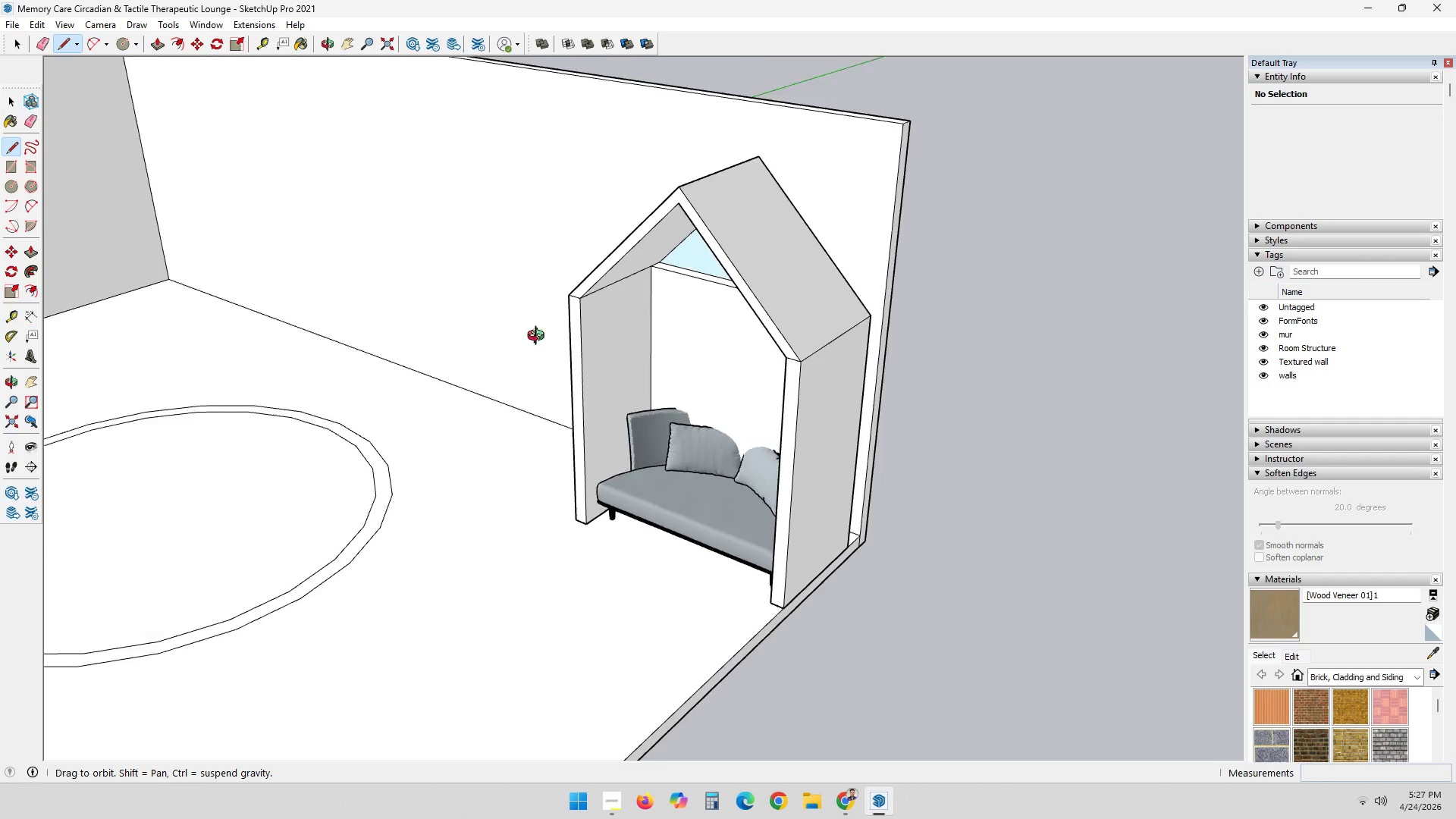 
scroll: coordinate [658, 262], scroll_direction: up, amount: 10.0
 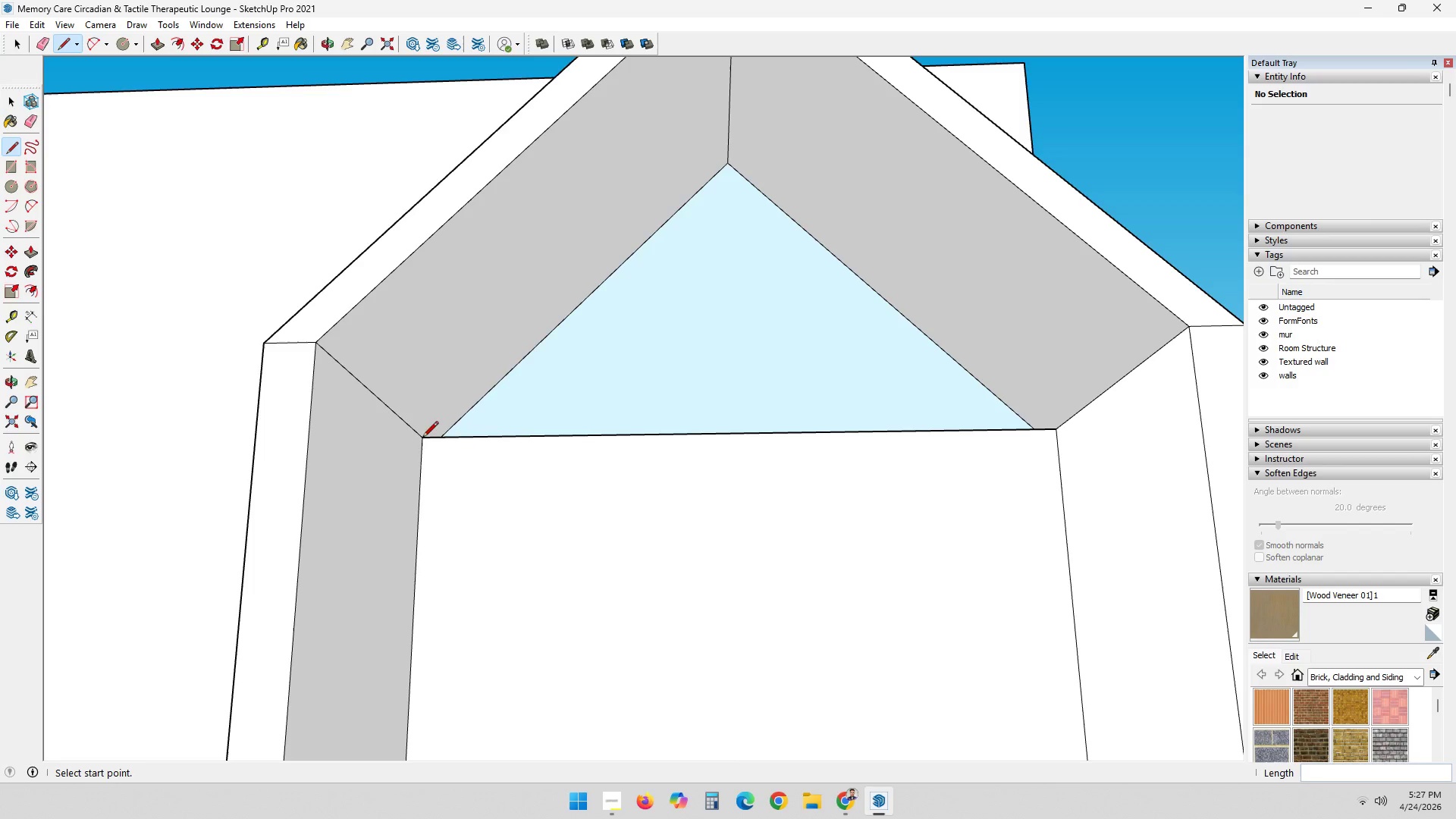 
left_click([419, 441])
 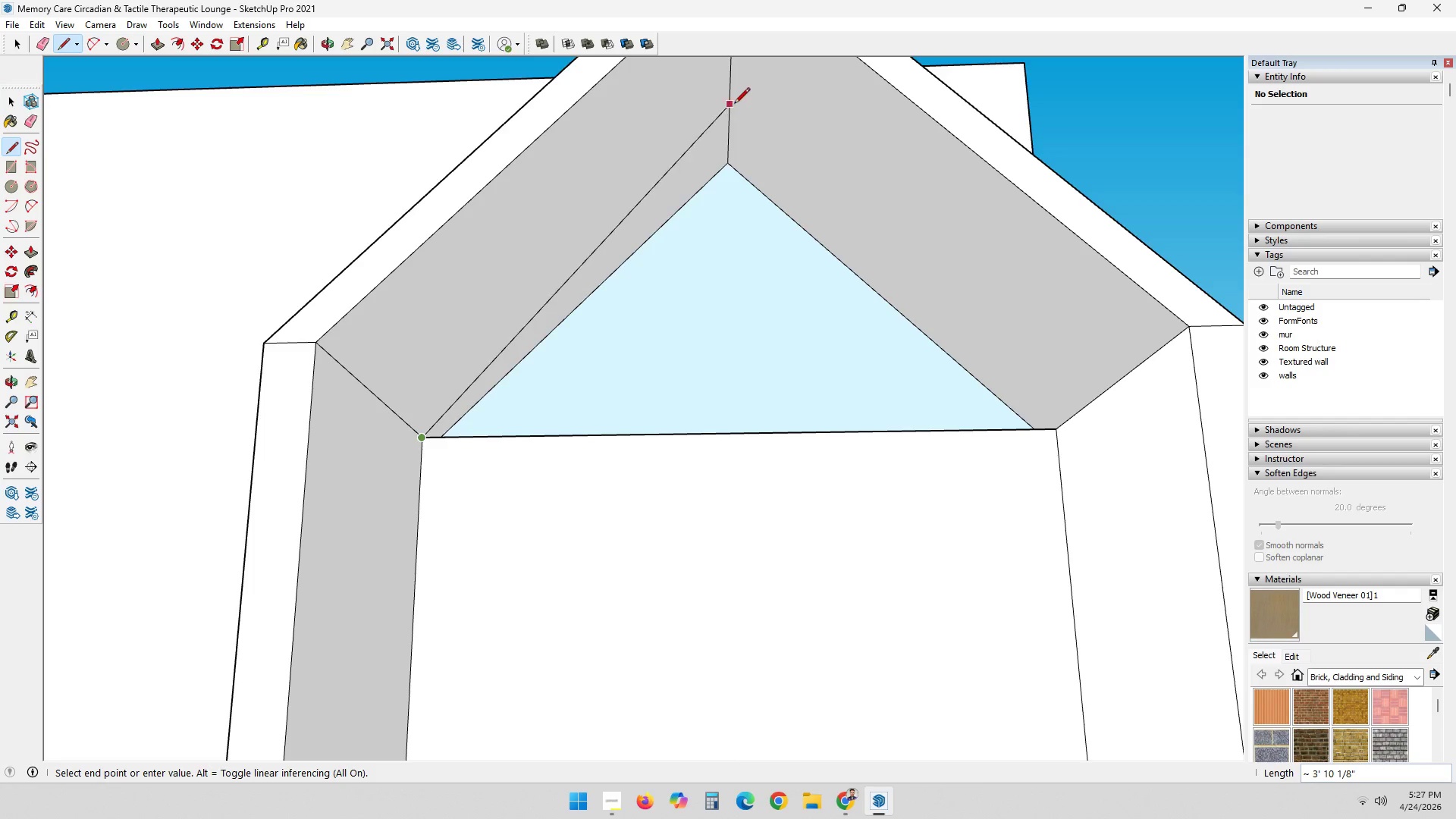 
left_click([725, 152])
 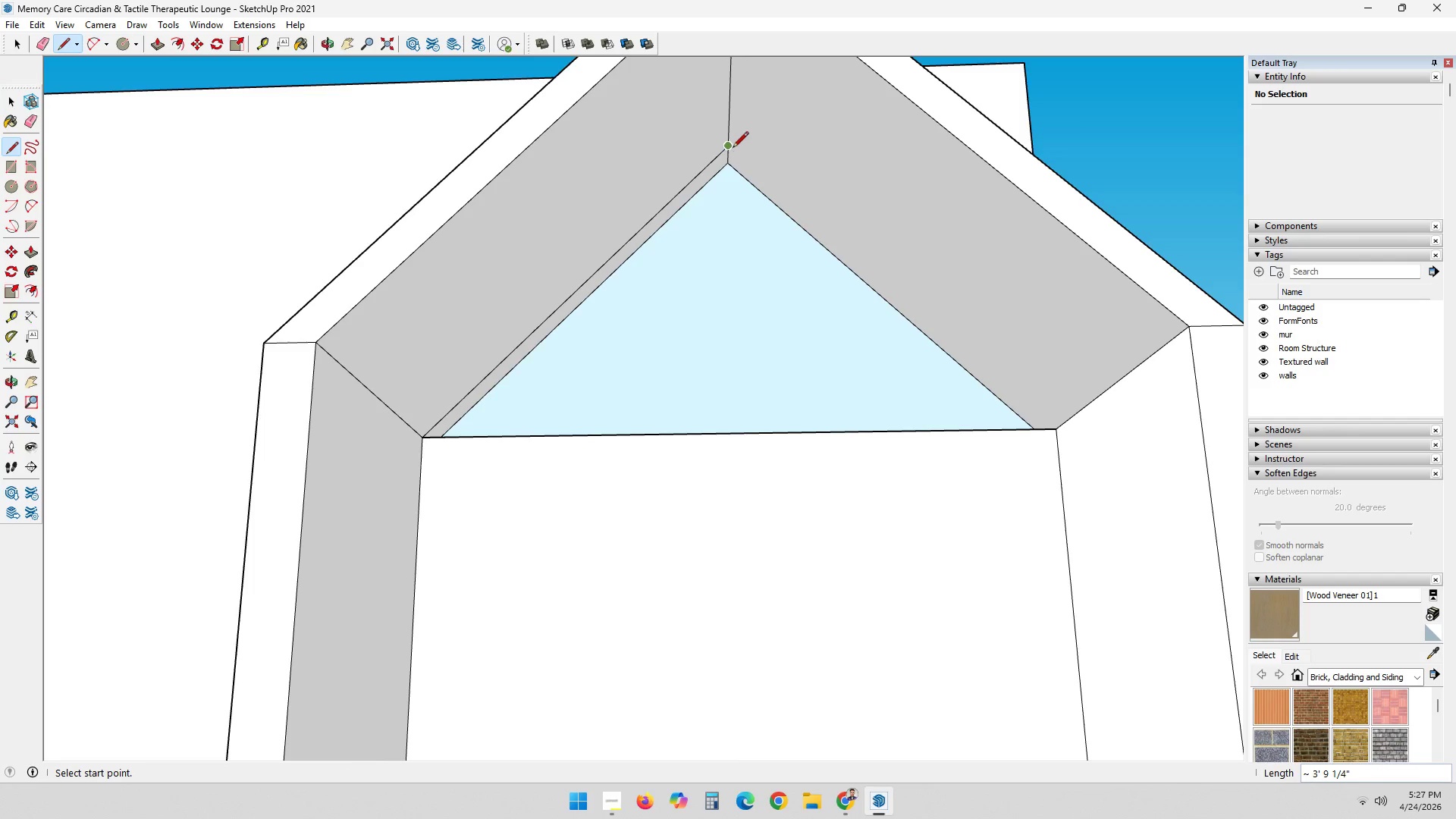 
left_click([733, 146])
 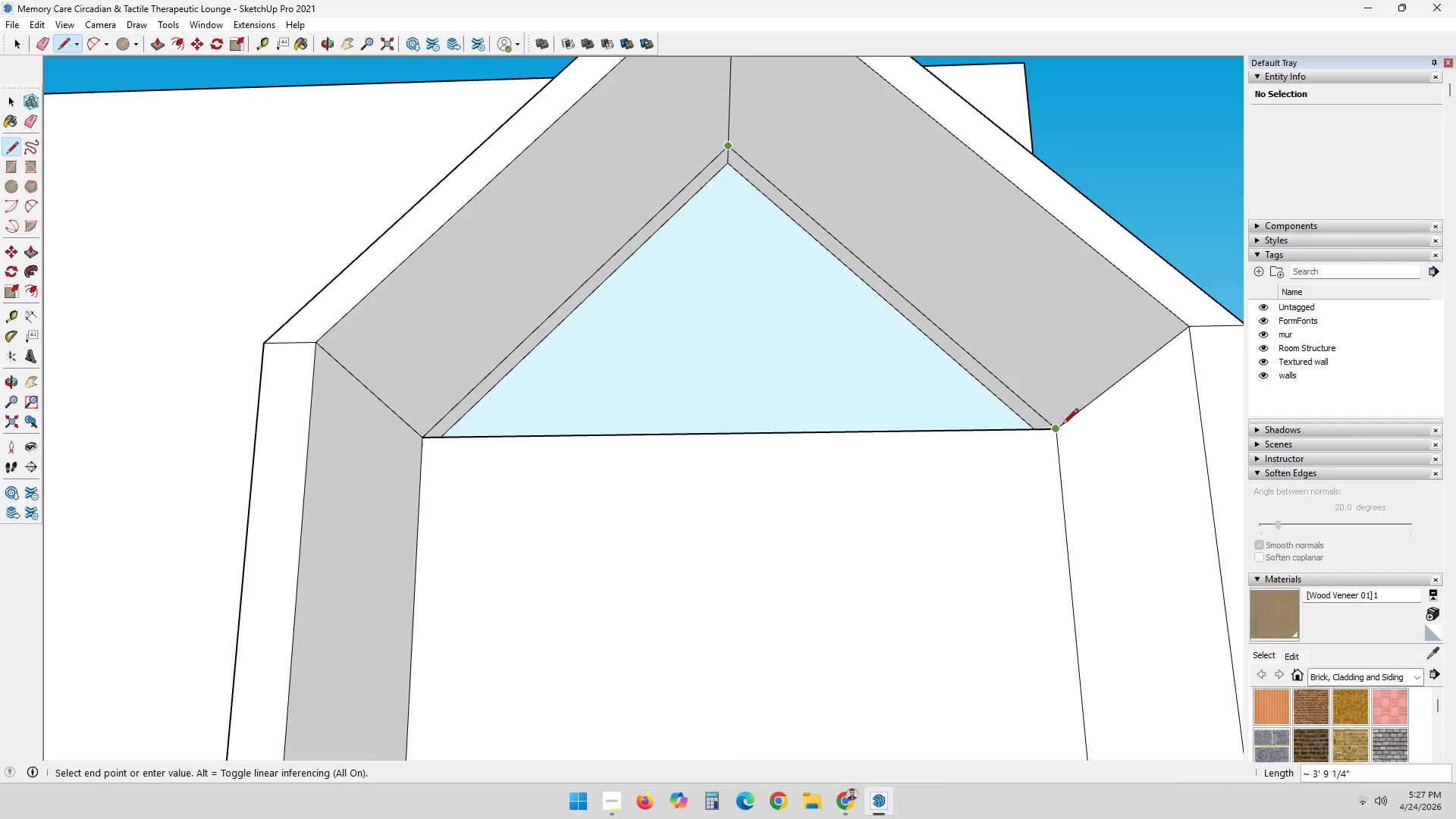 
left_click([1057, 428])
 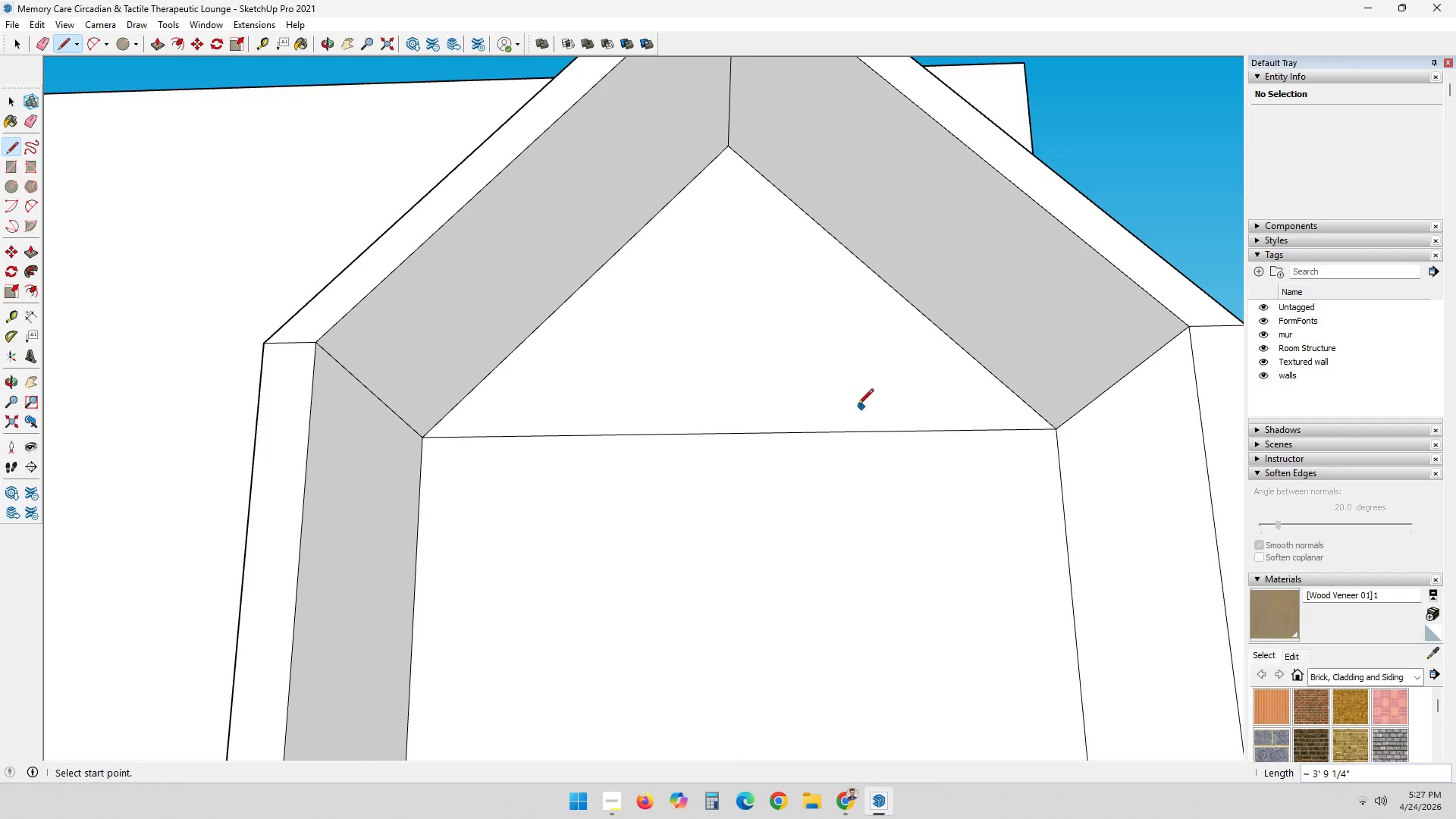 
key(Space)
 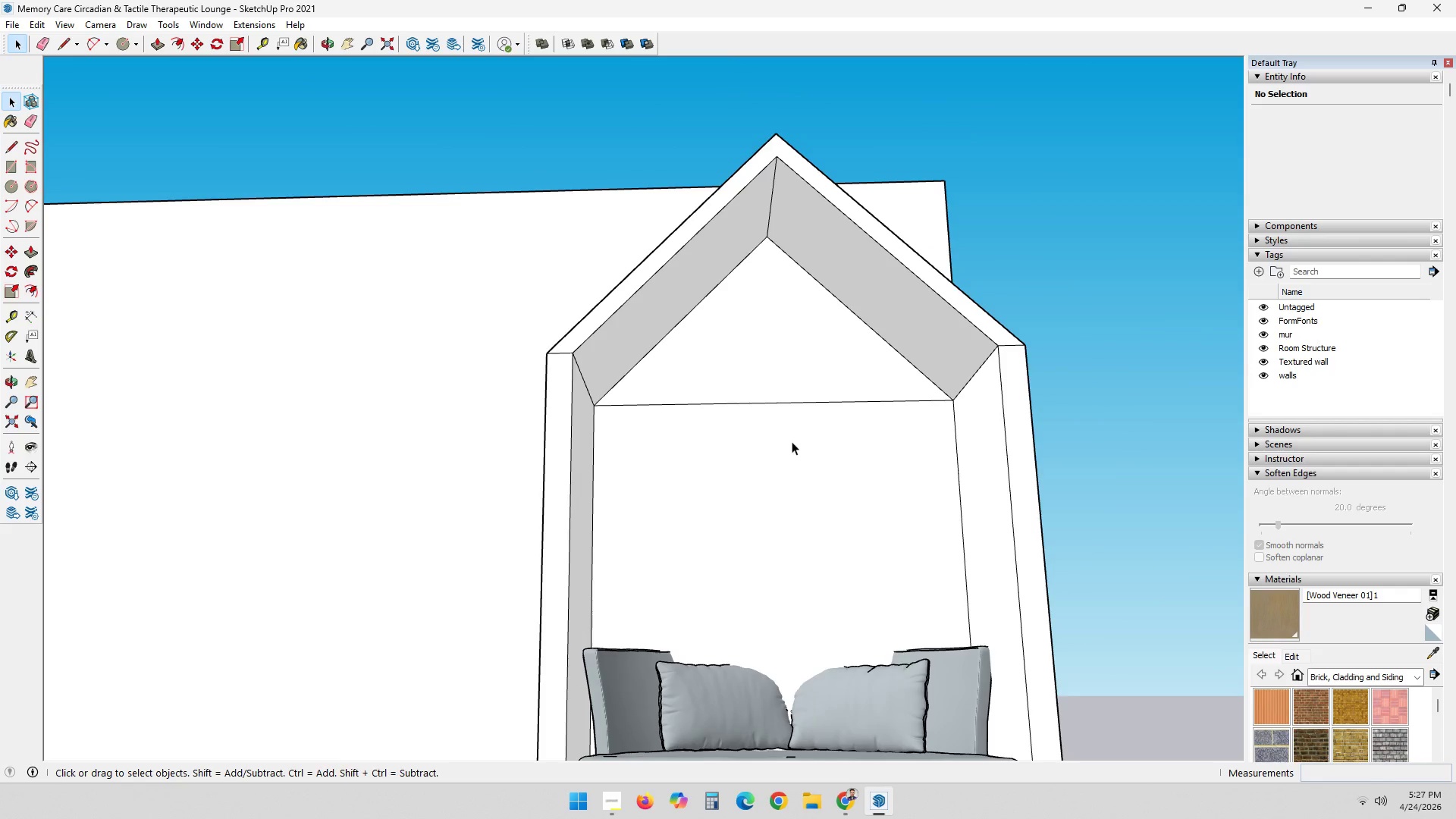 
key(E)
 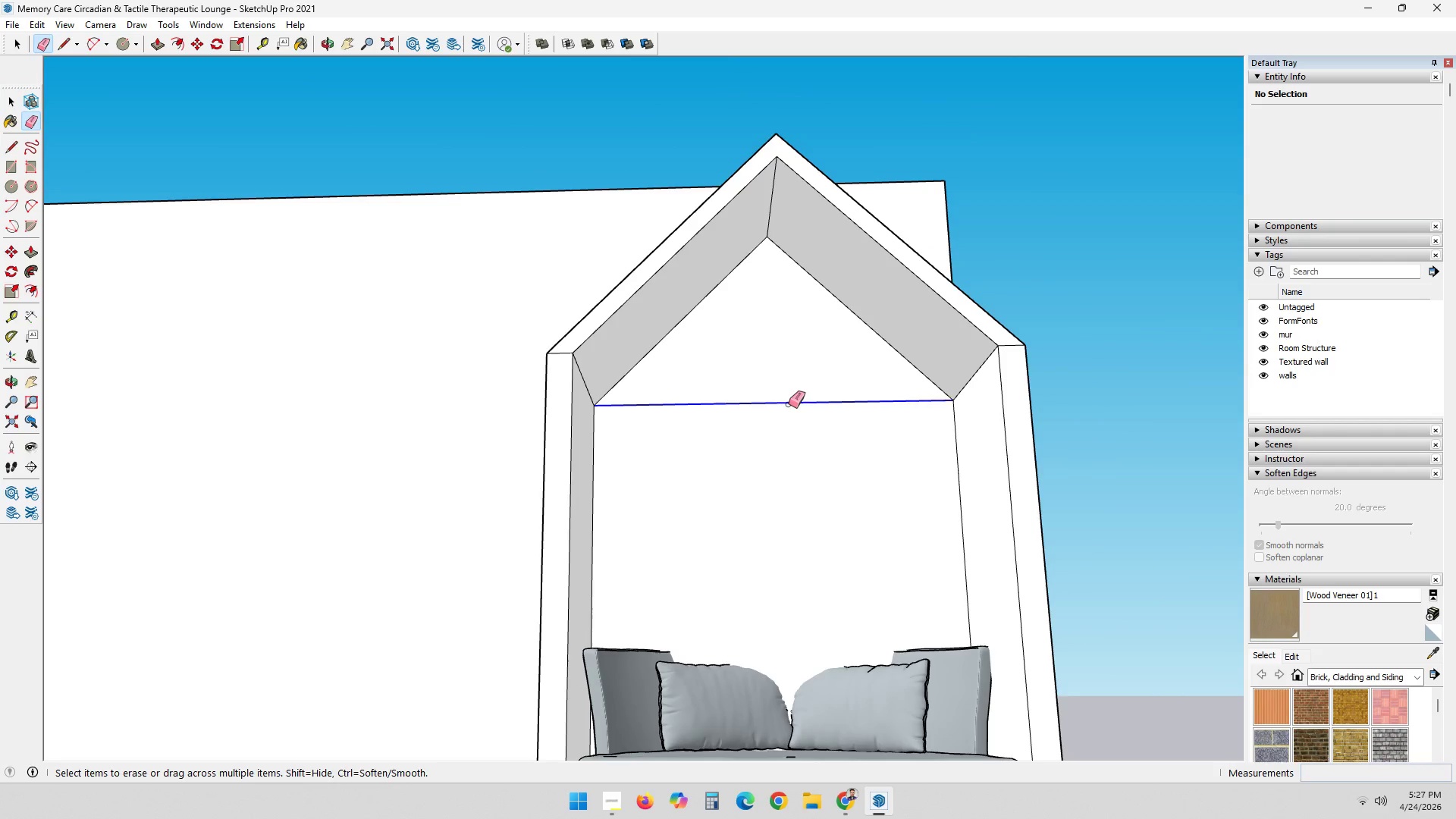 
scroll: coordinate [814, 353], scroll_direction: down, amount: 6.0
 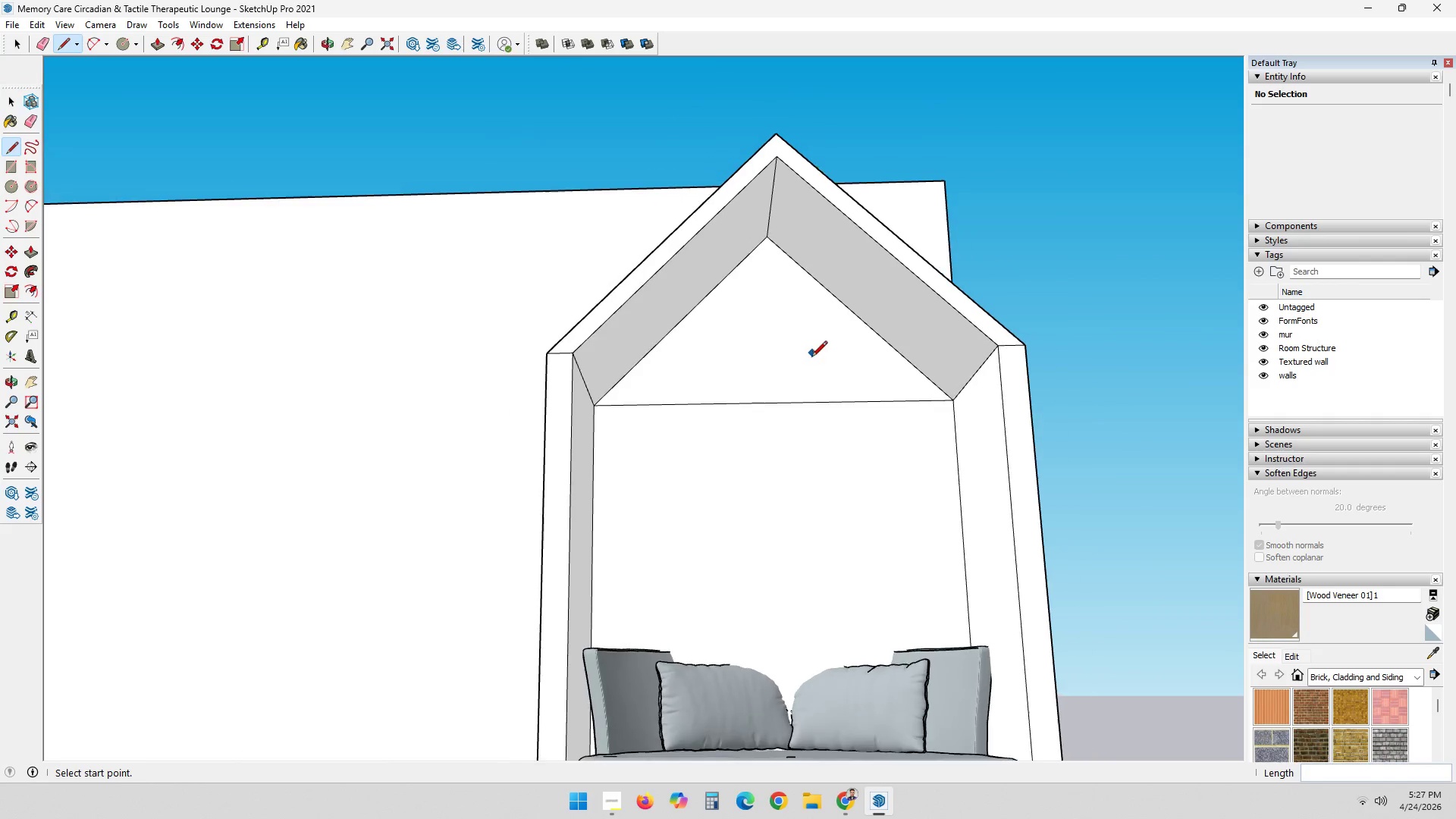 
left_click([789, 404])
 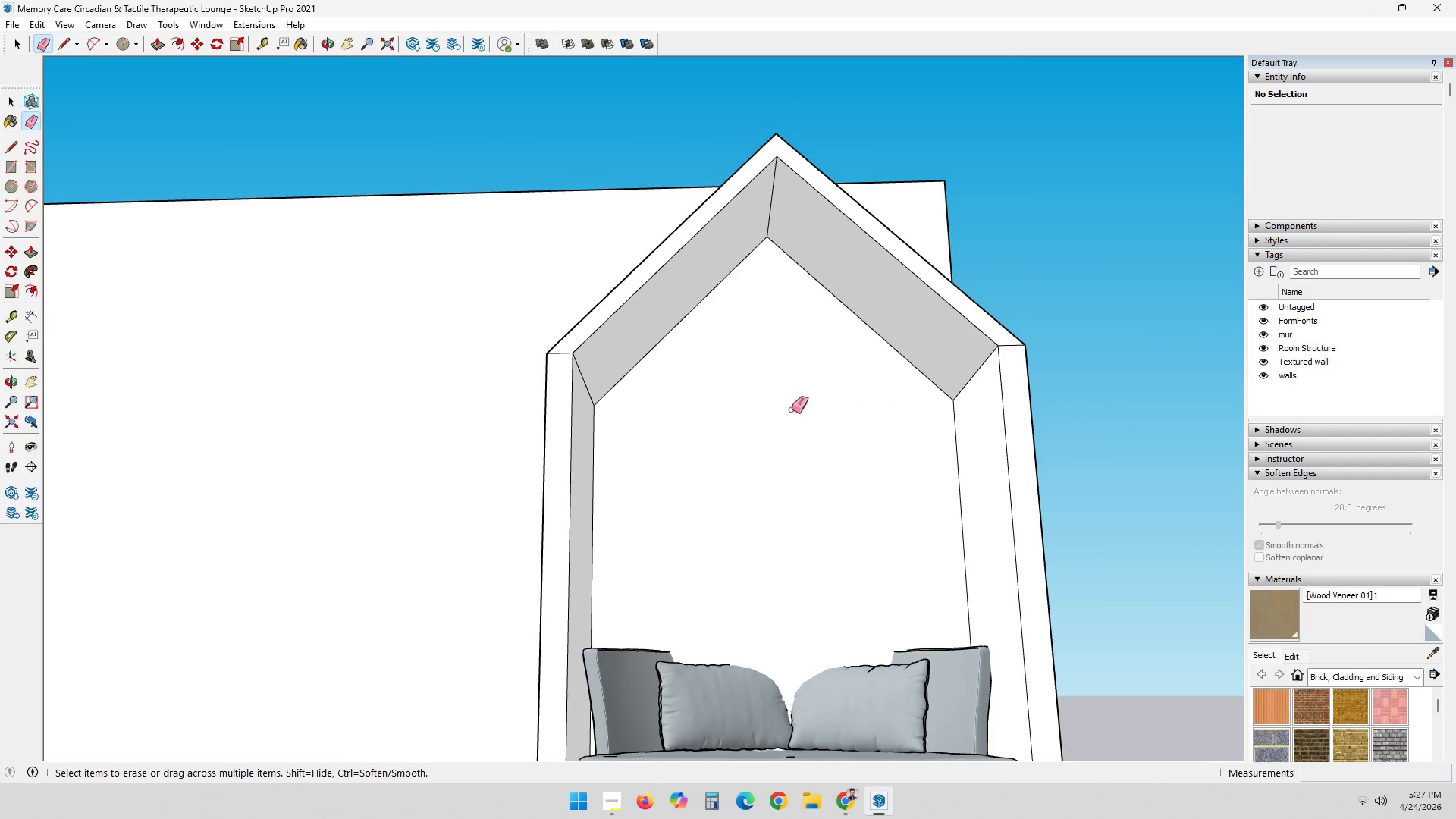 
scroll: coordinate [792, 410], scroll_direction: down, amount: 3.0
 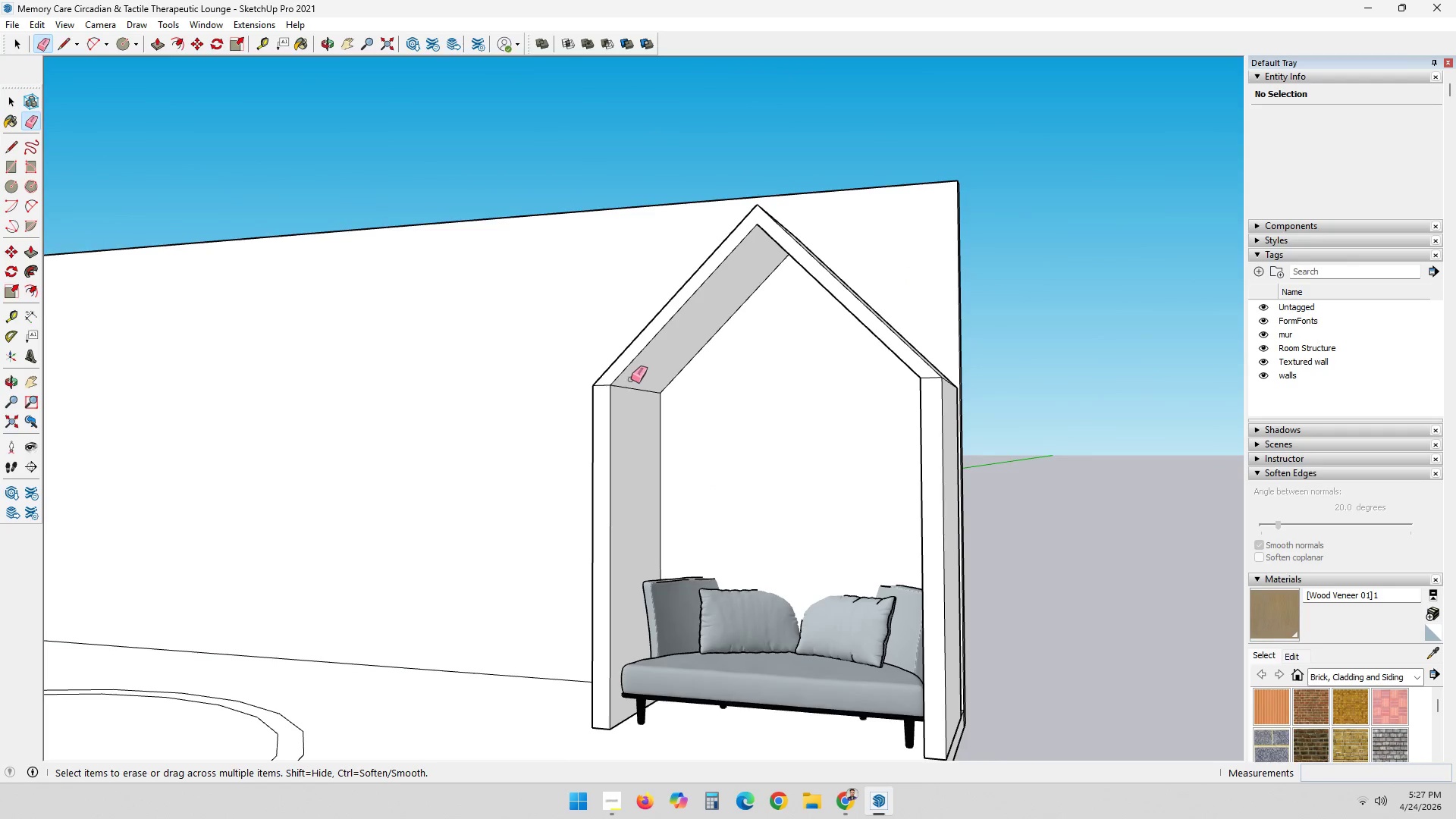 
left_click([627, 388])
 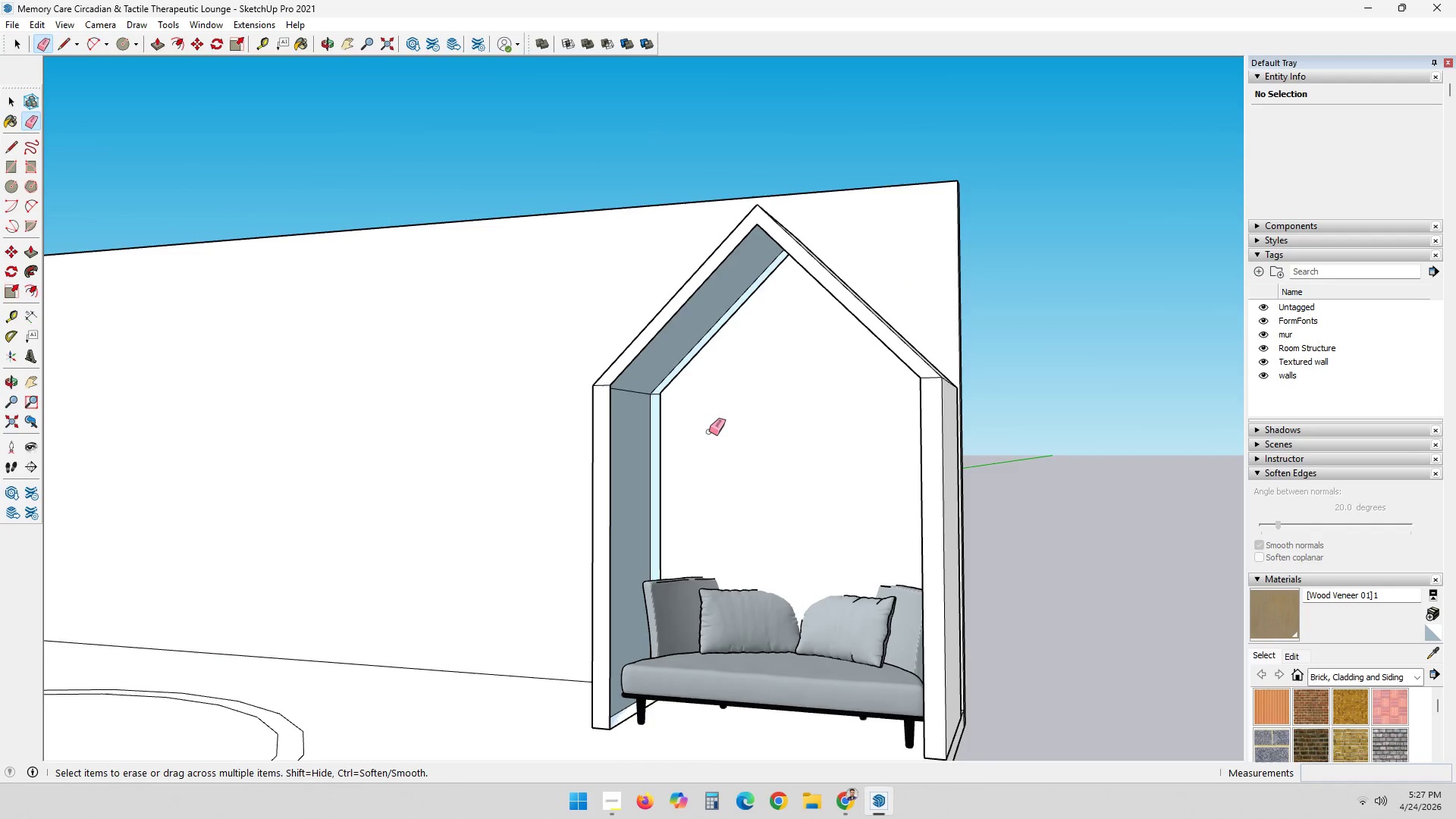 
key(Control+ControlLeft)
 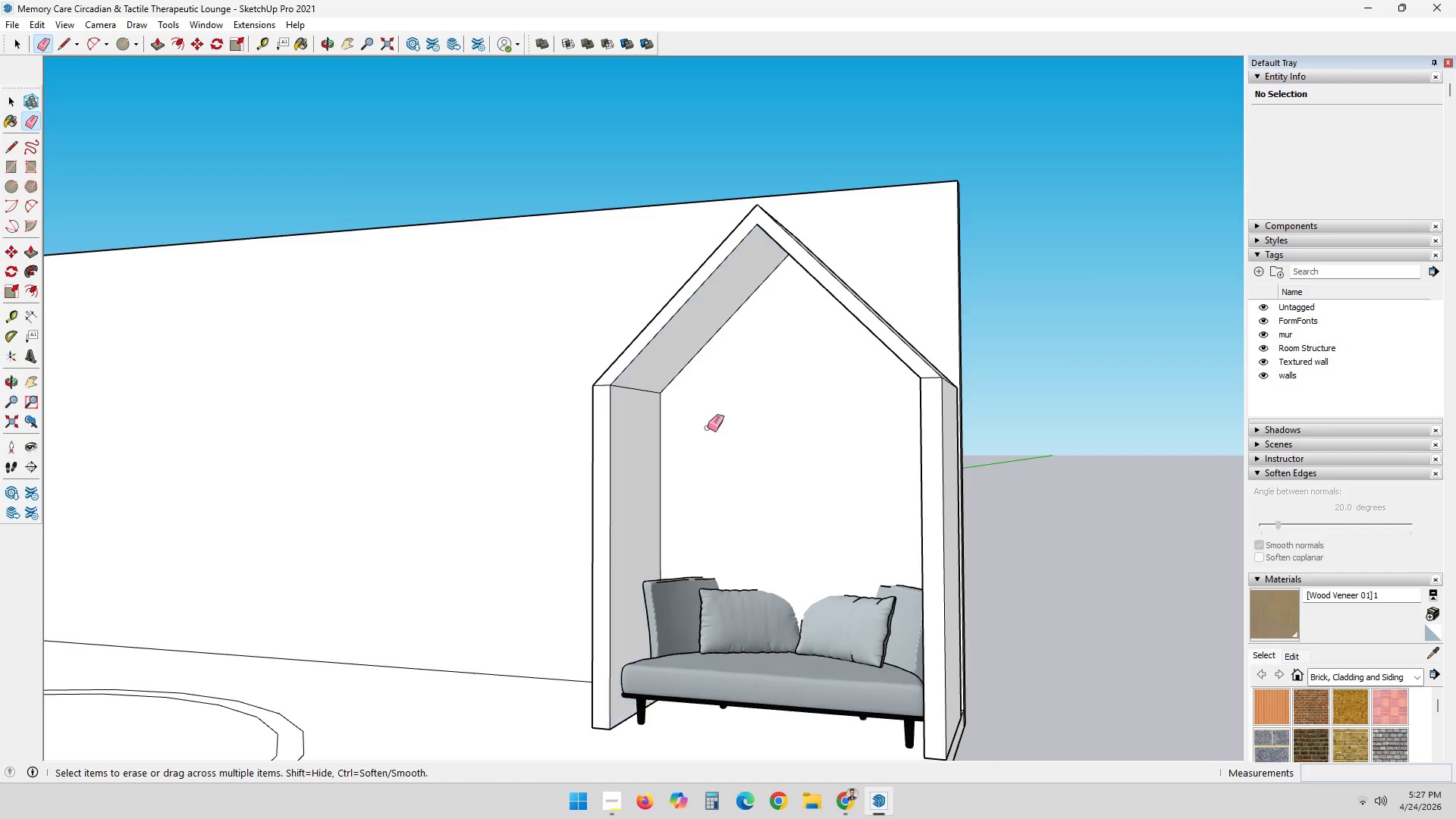 
key(Control+Z)
 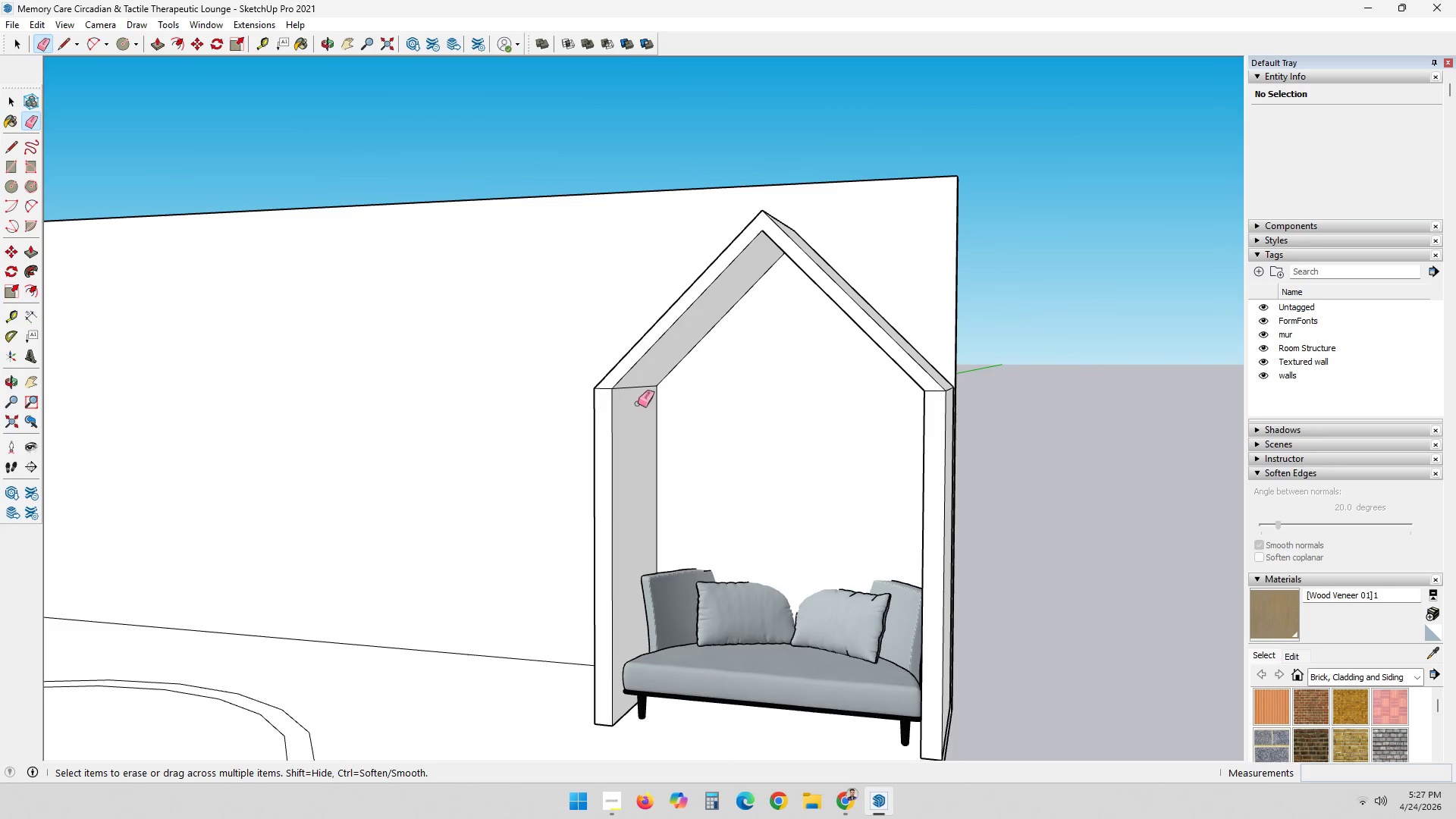 
left_click([604, 388])
 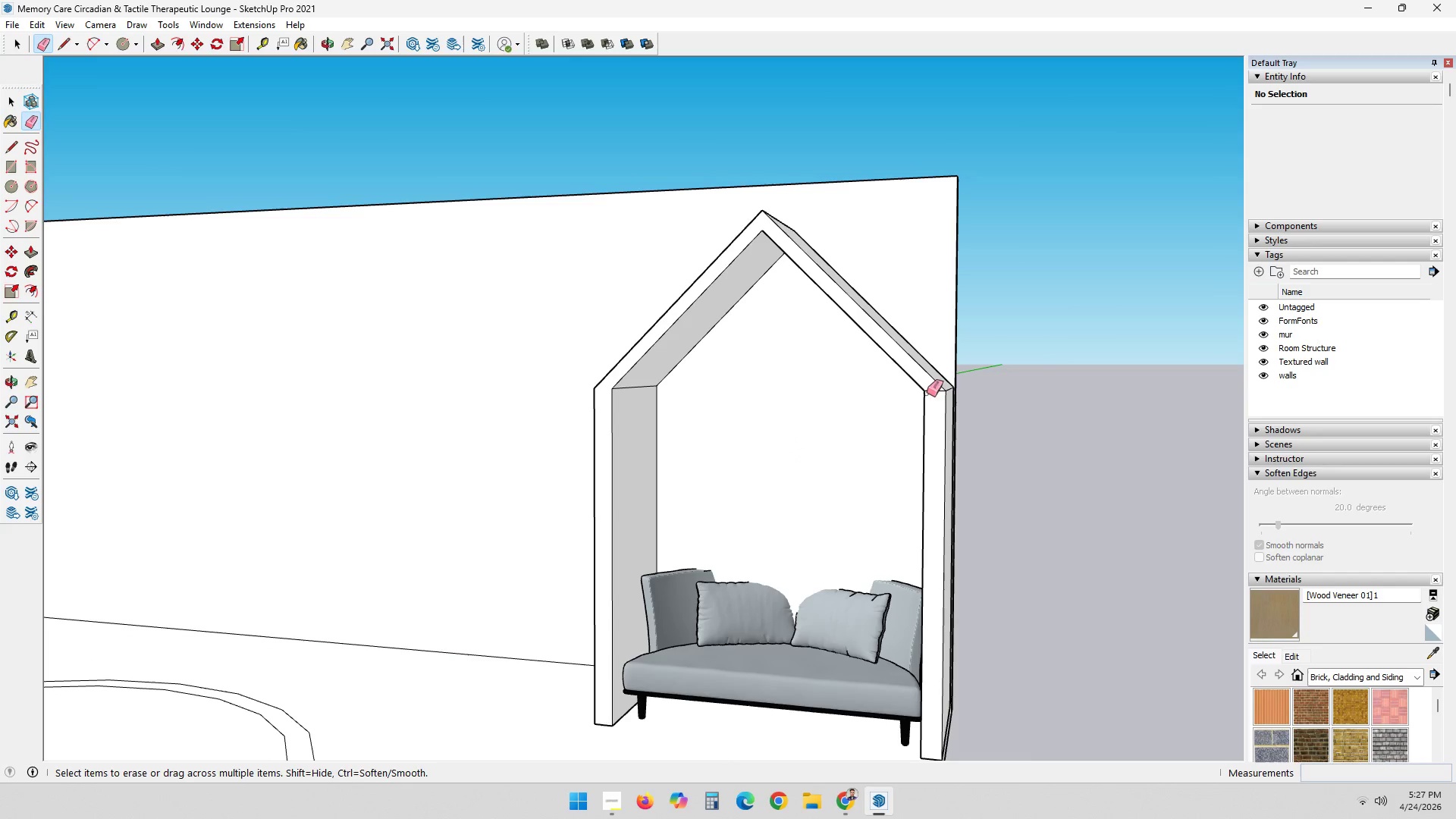 
left_click([935, 393])
 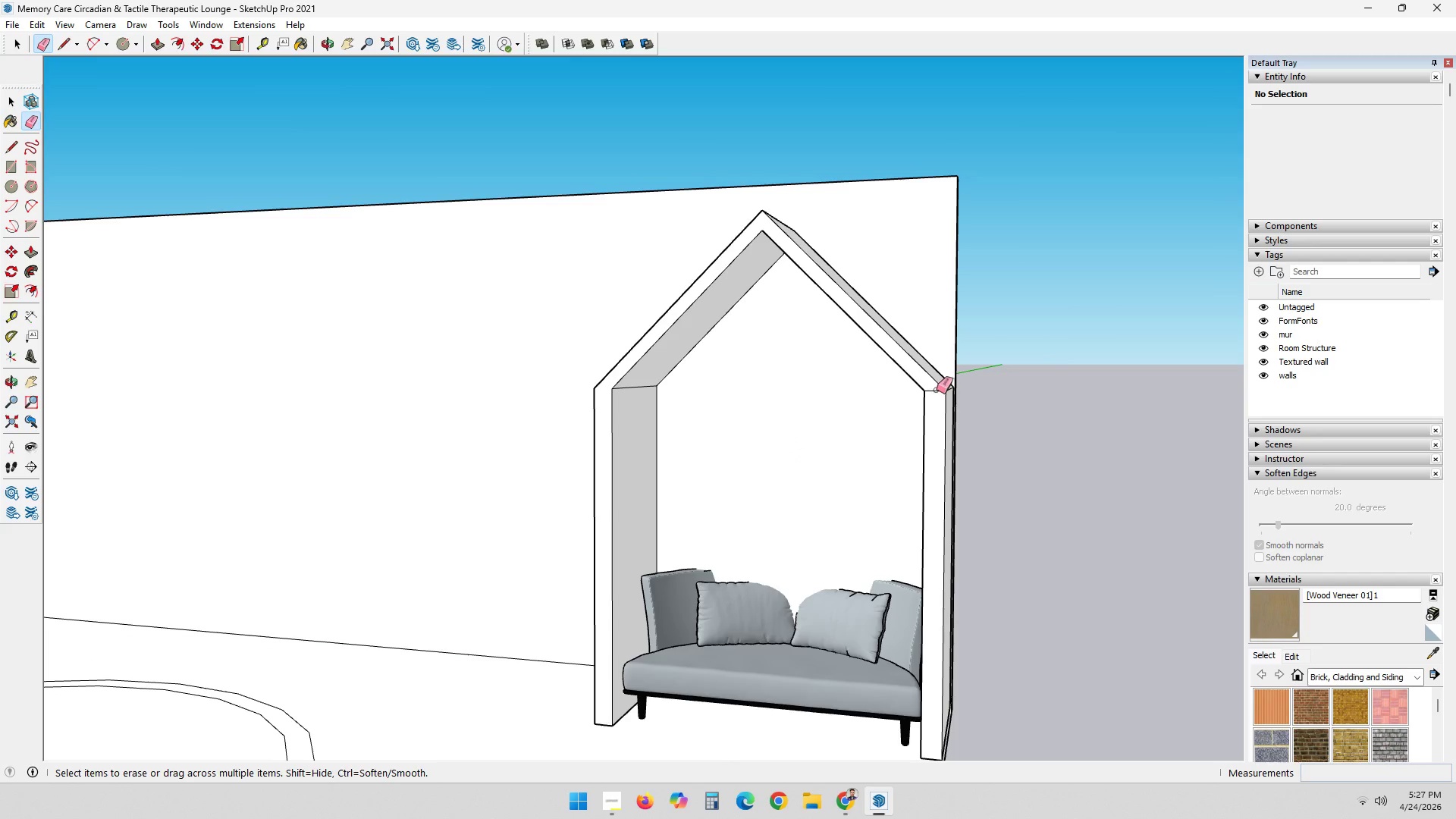 
double_click([937, 390])
 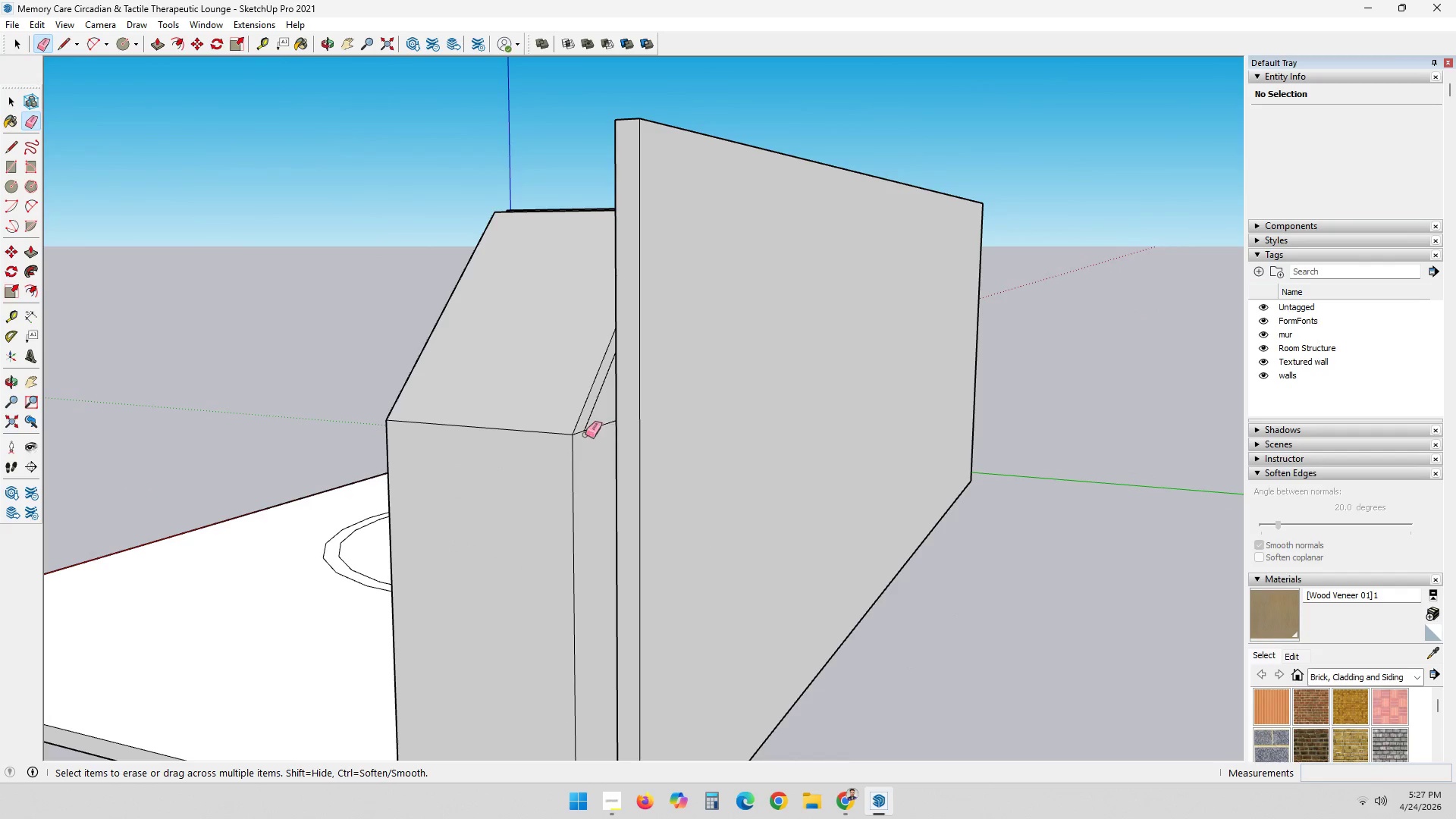 
left_click([579, 431])
 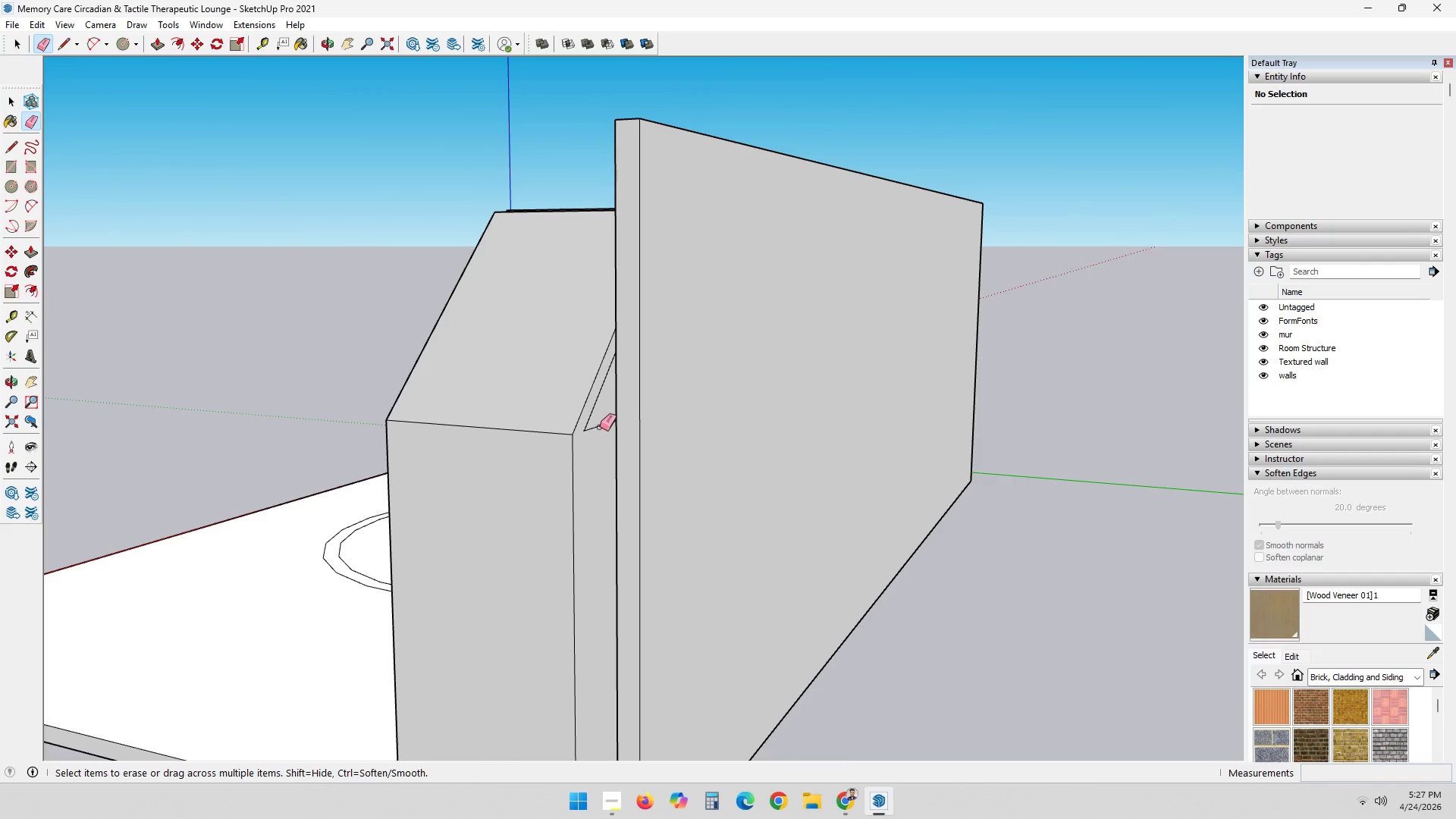 
left_click([600, 427])
 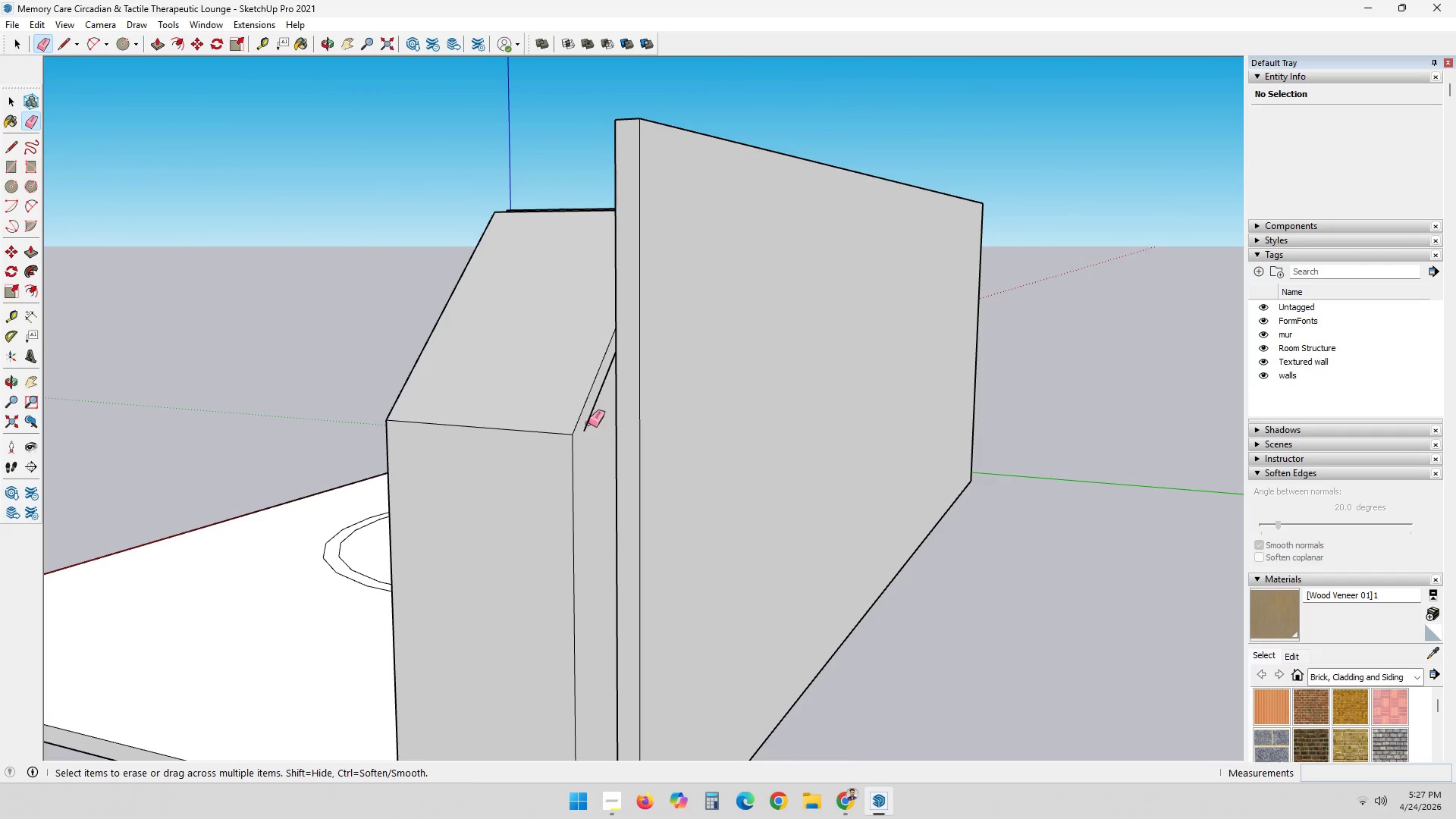 
left_click([588, 423])
 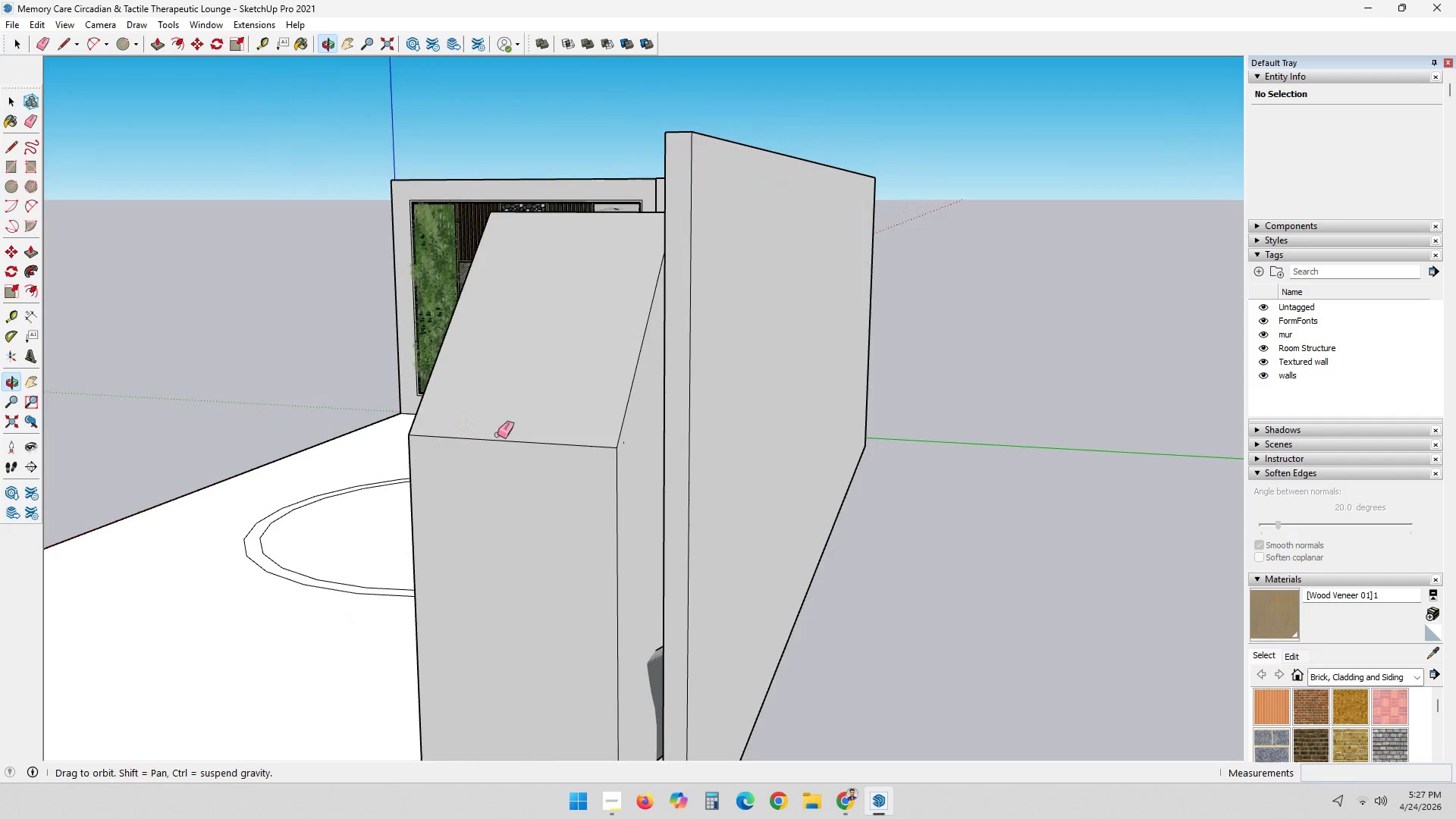 
left_click([625, 441])
 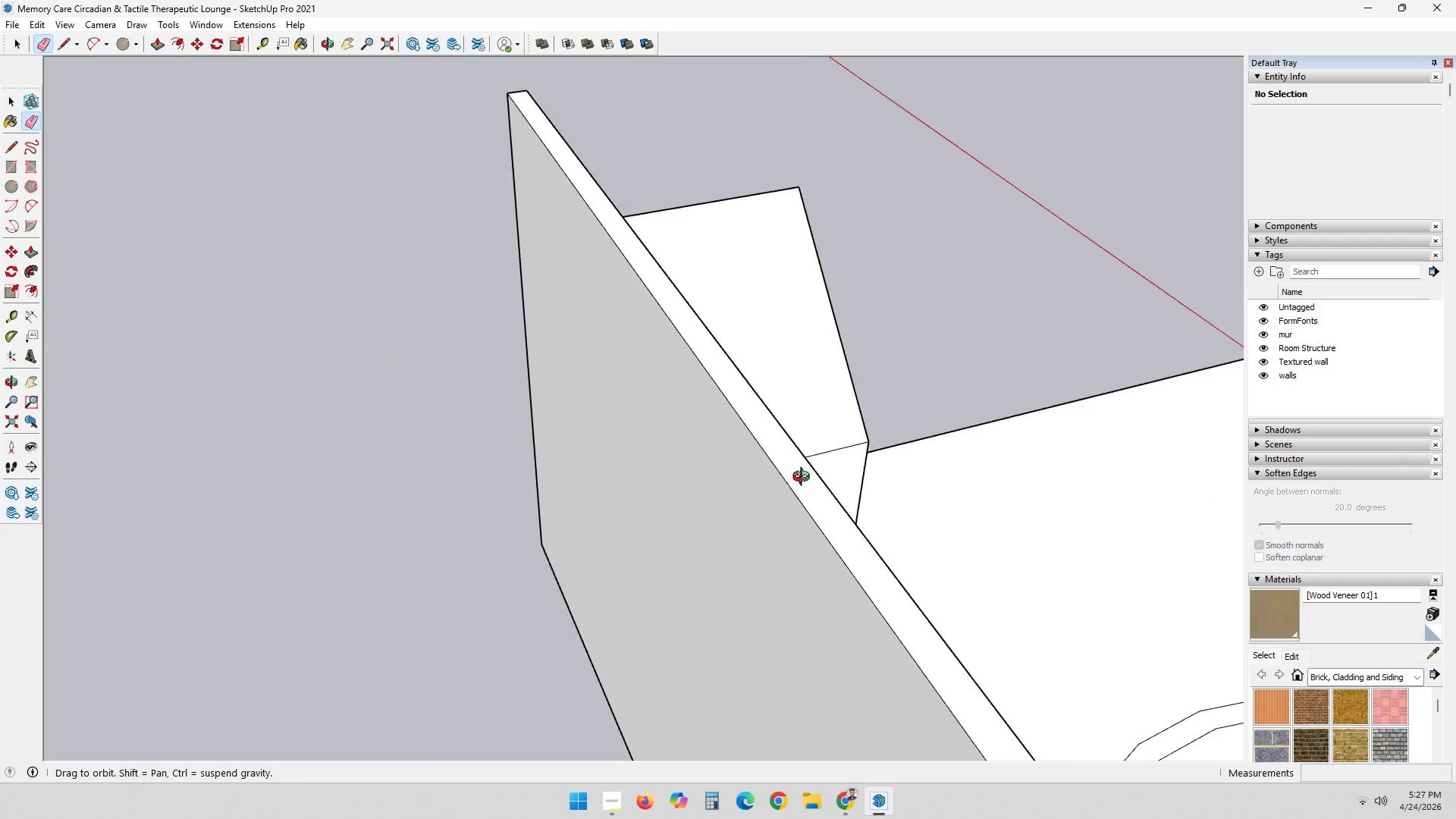 
wait(5.89)
 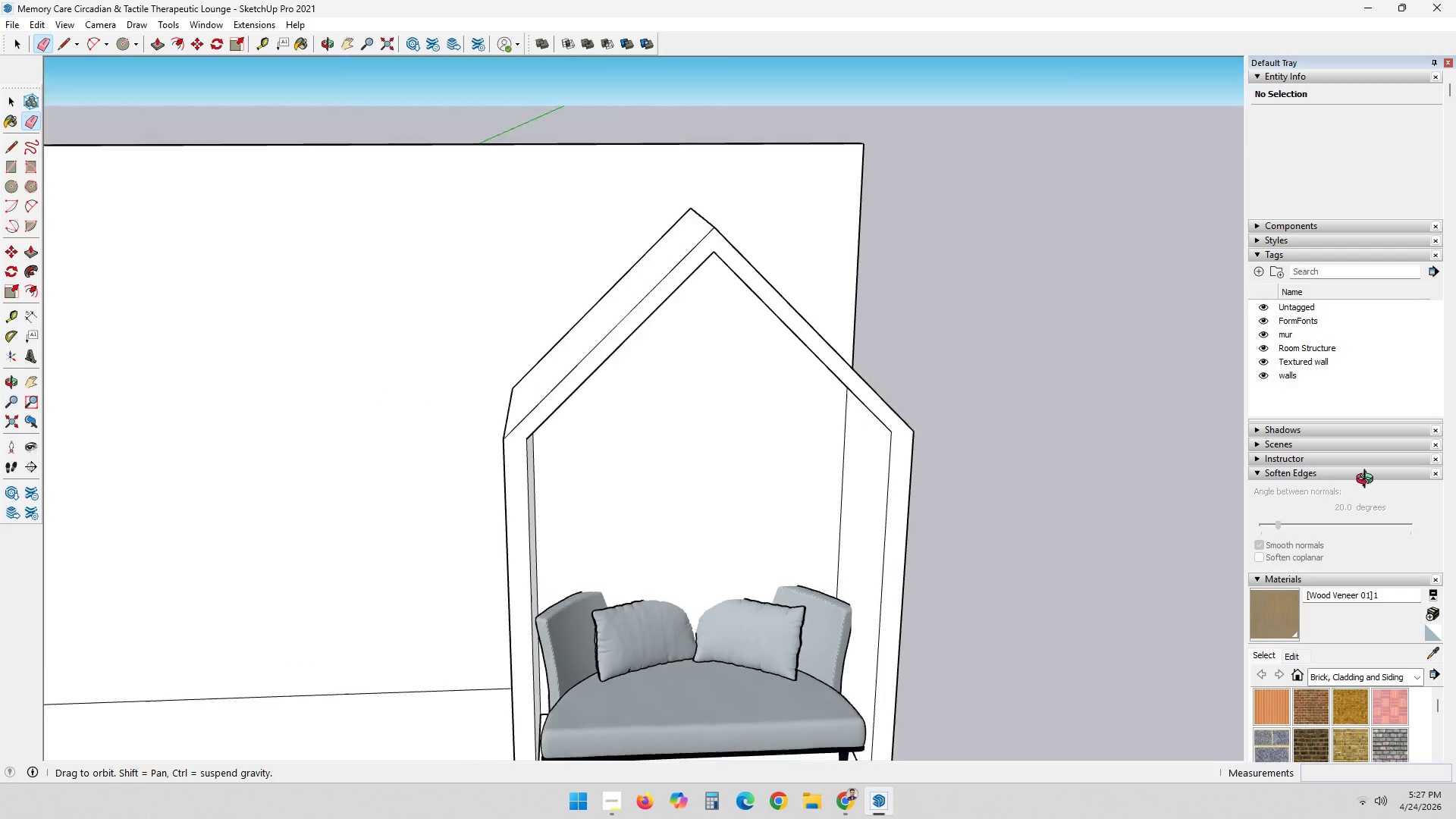 
scroll: coordinate [667, 549], scroll_direction: up, amount: 10.0
 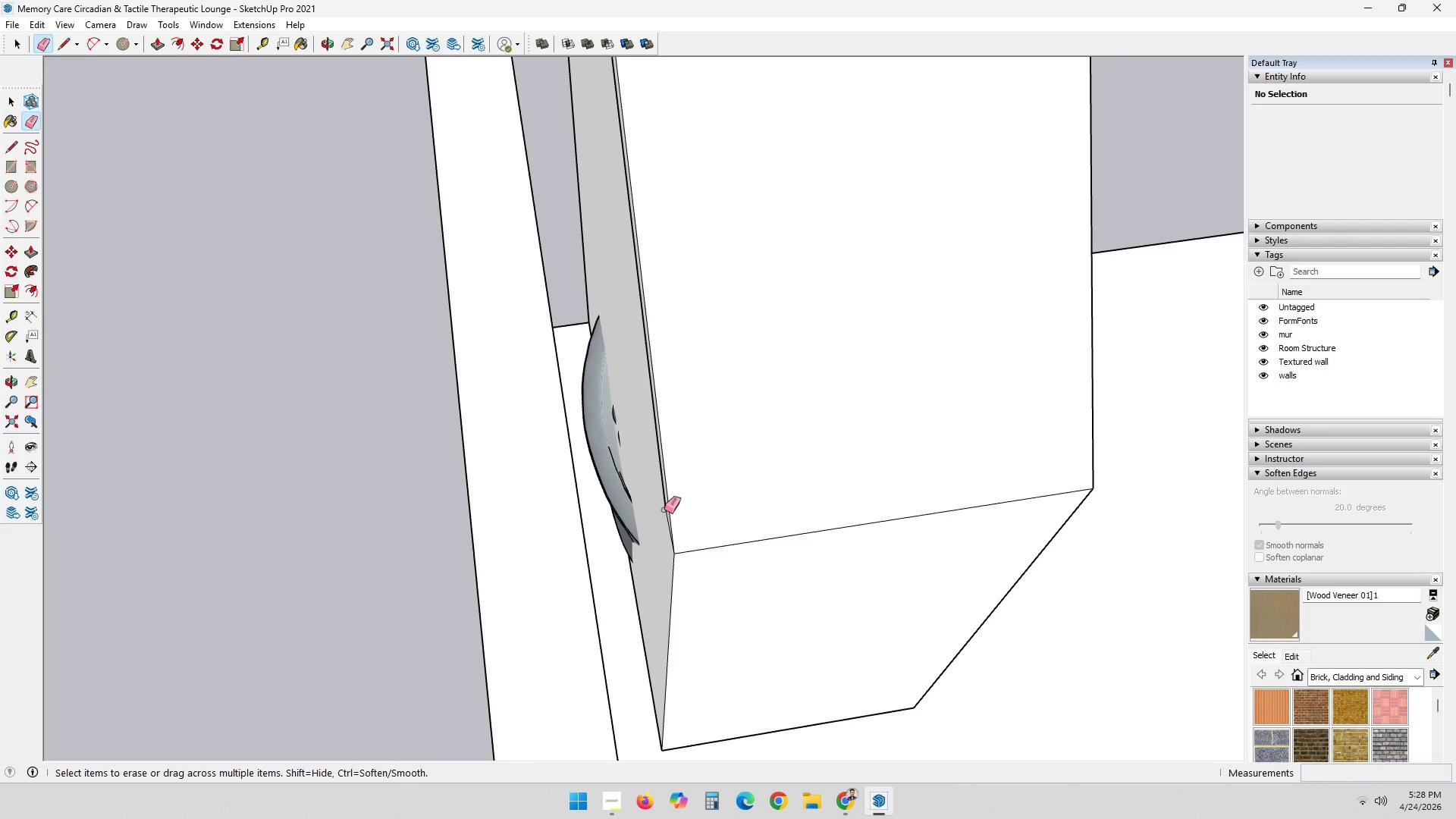 
left_click([664, 510])
 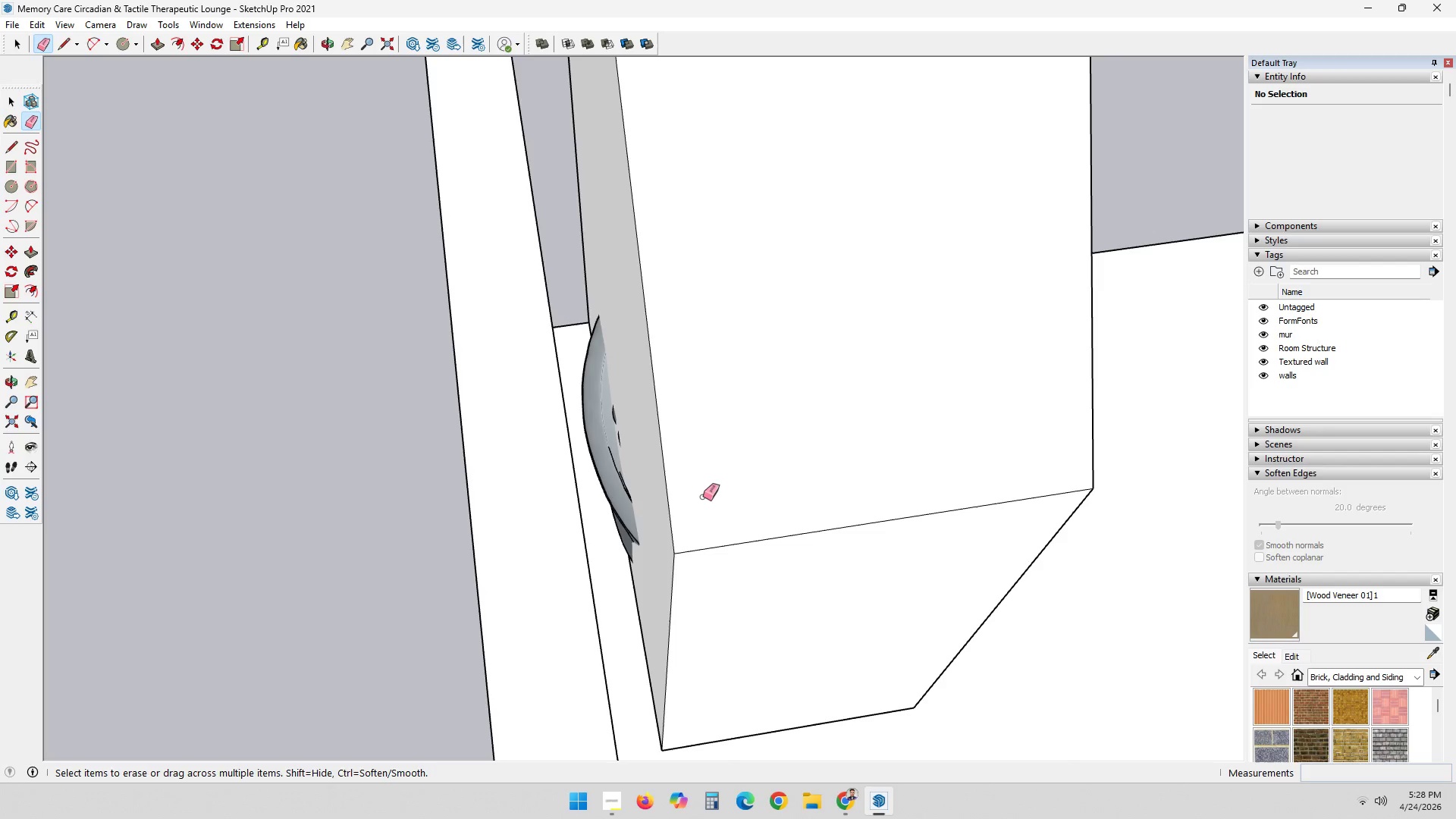 
key(Space)
 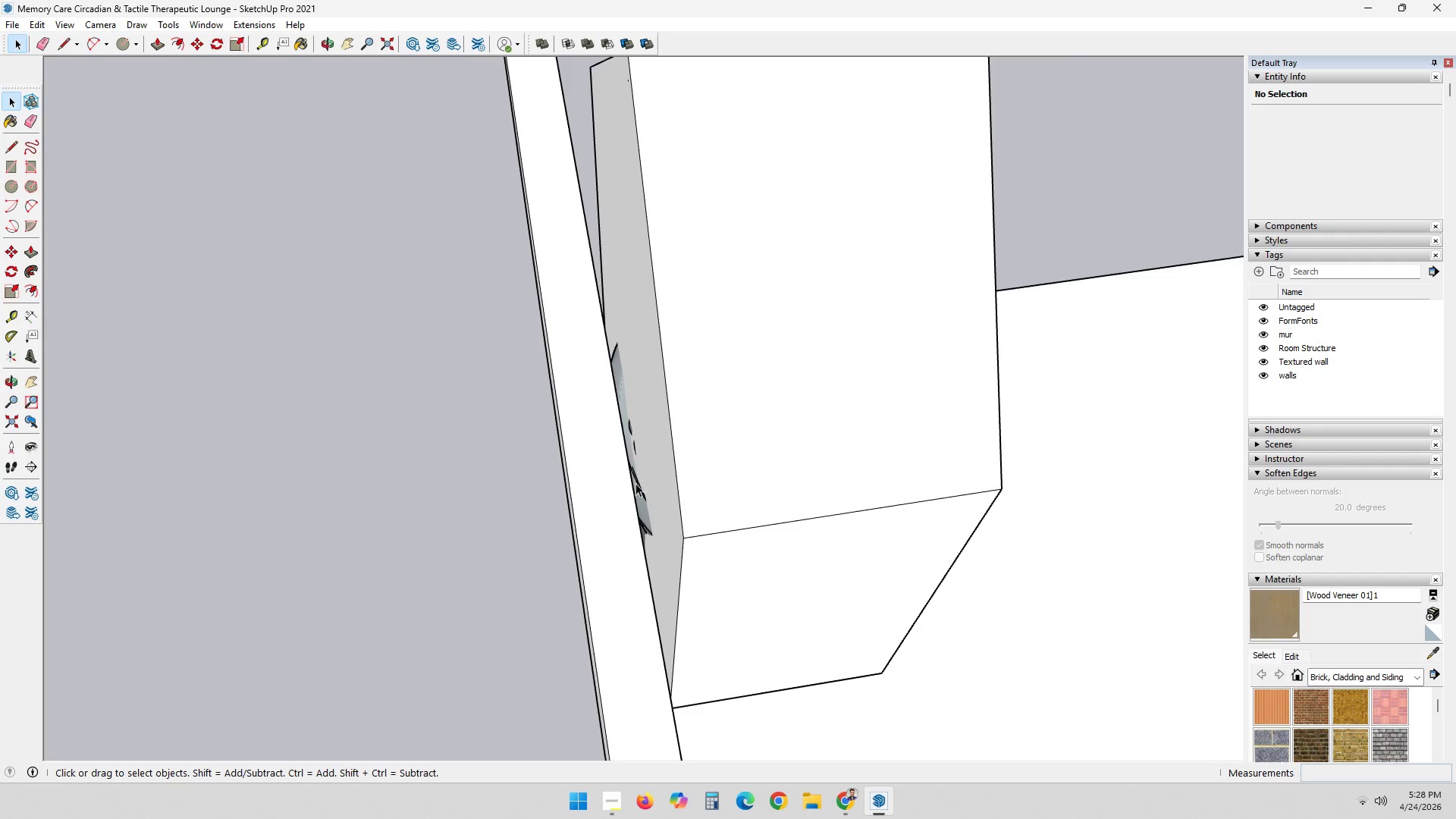 
scroll: coordinate [712, 491], scroll_direction: down, amount: 3.0
 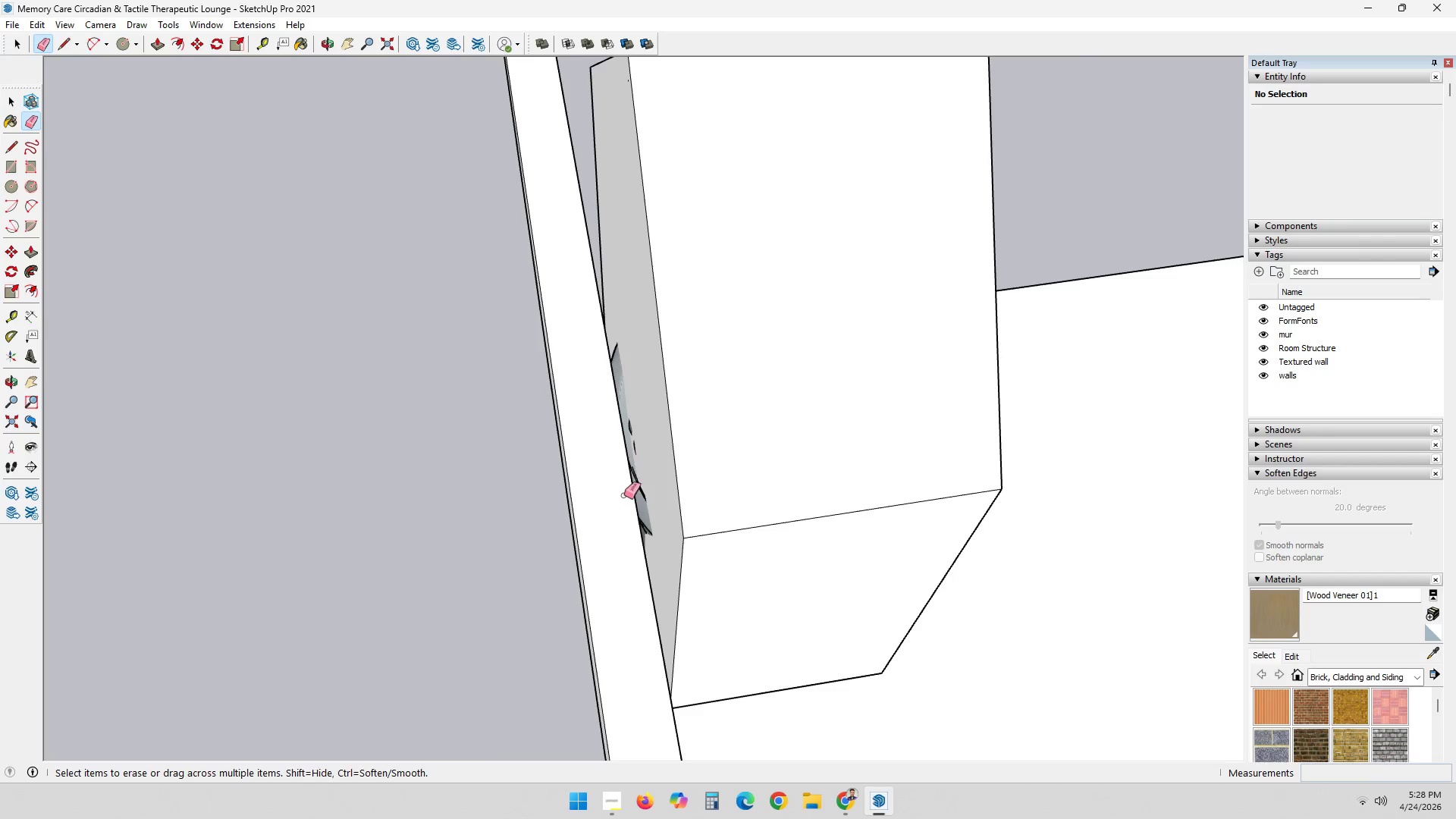 
left_click([635, 491])
 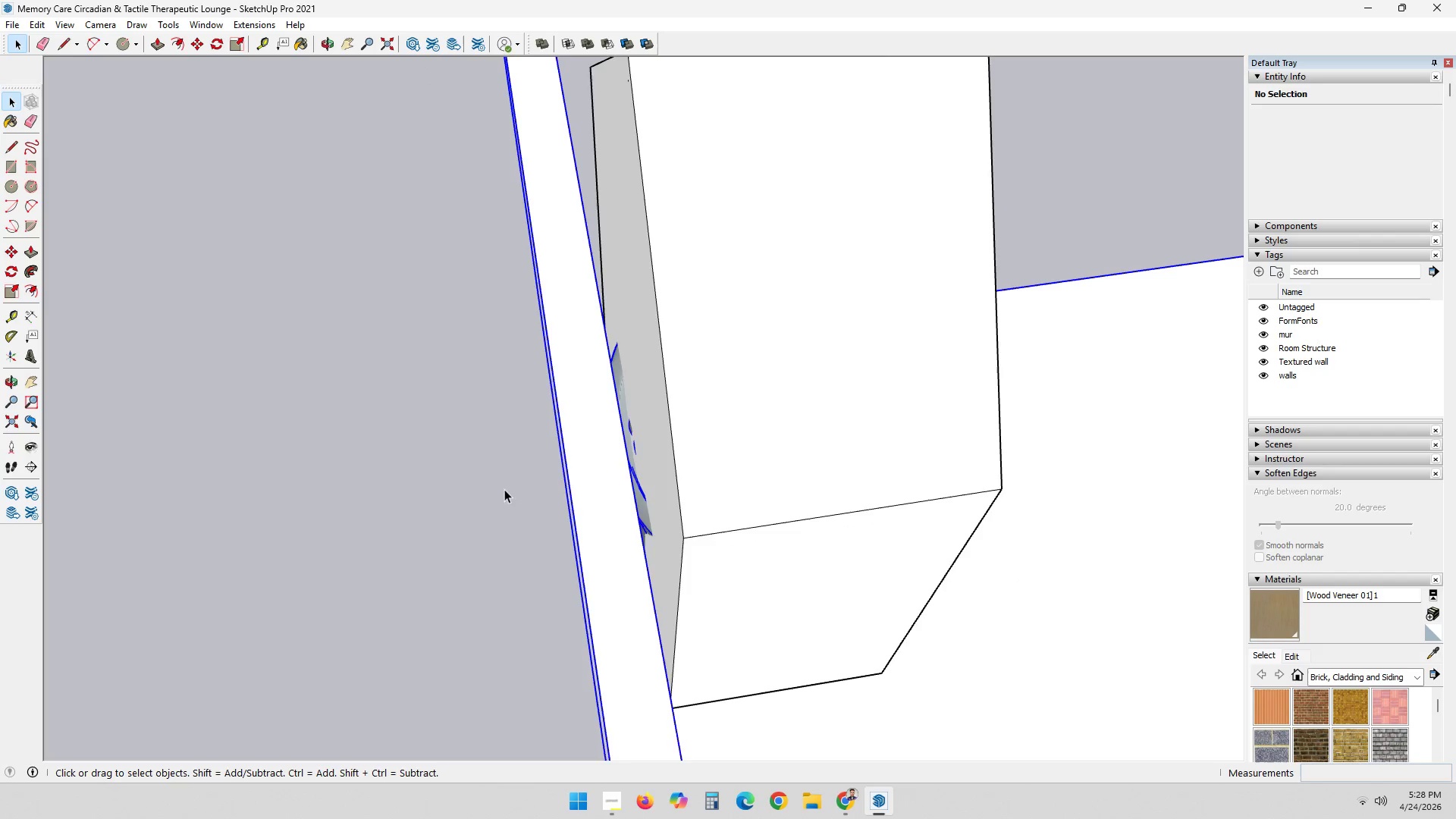 
scroll: coordinate [323, 468], scroll_direction: down, amount: 1.0
 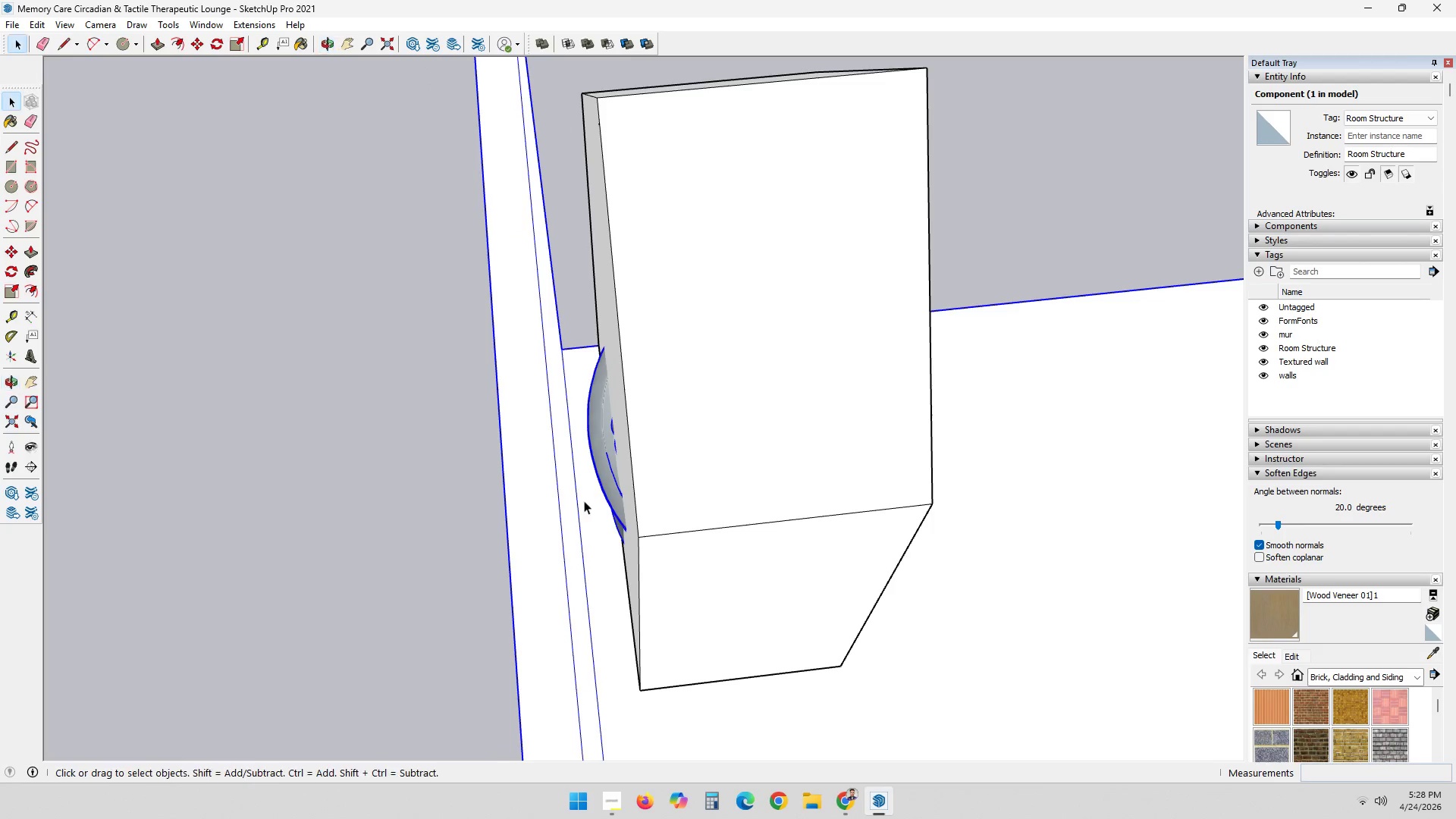 
double_click([569, 498])
 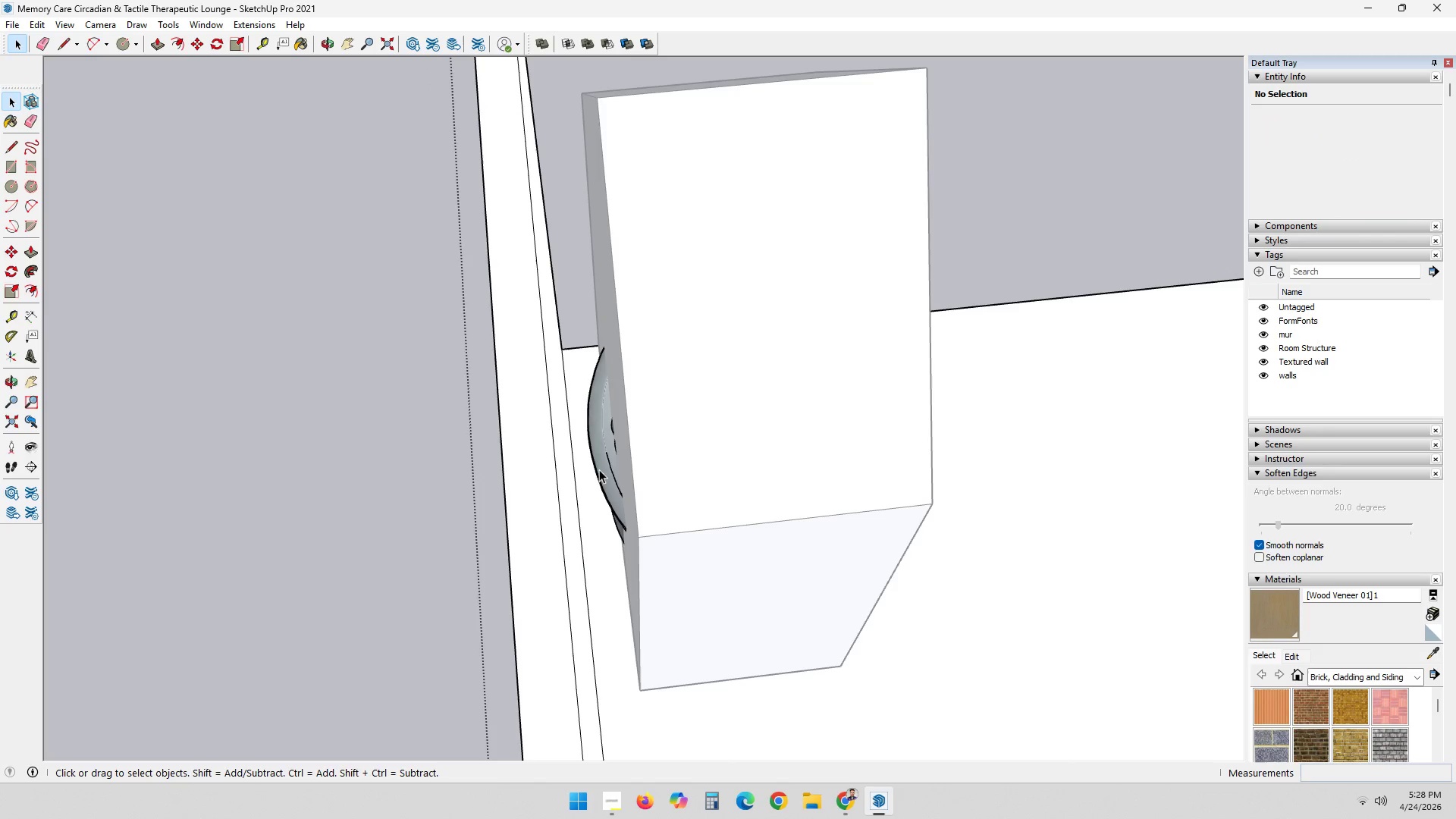 
left_click([605, 447])
 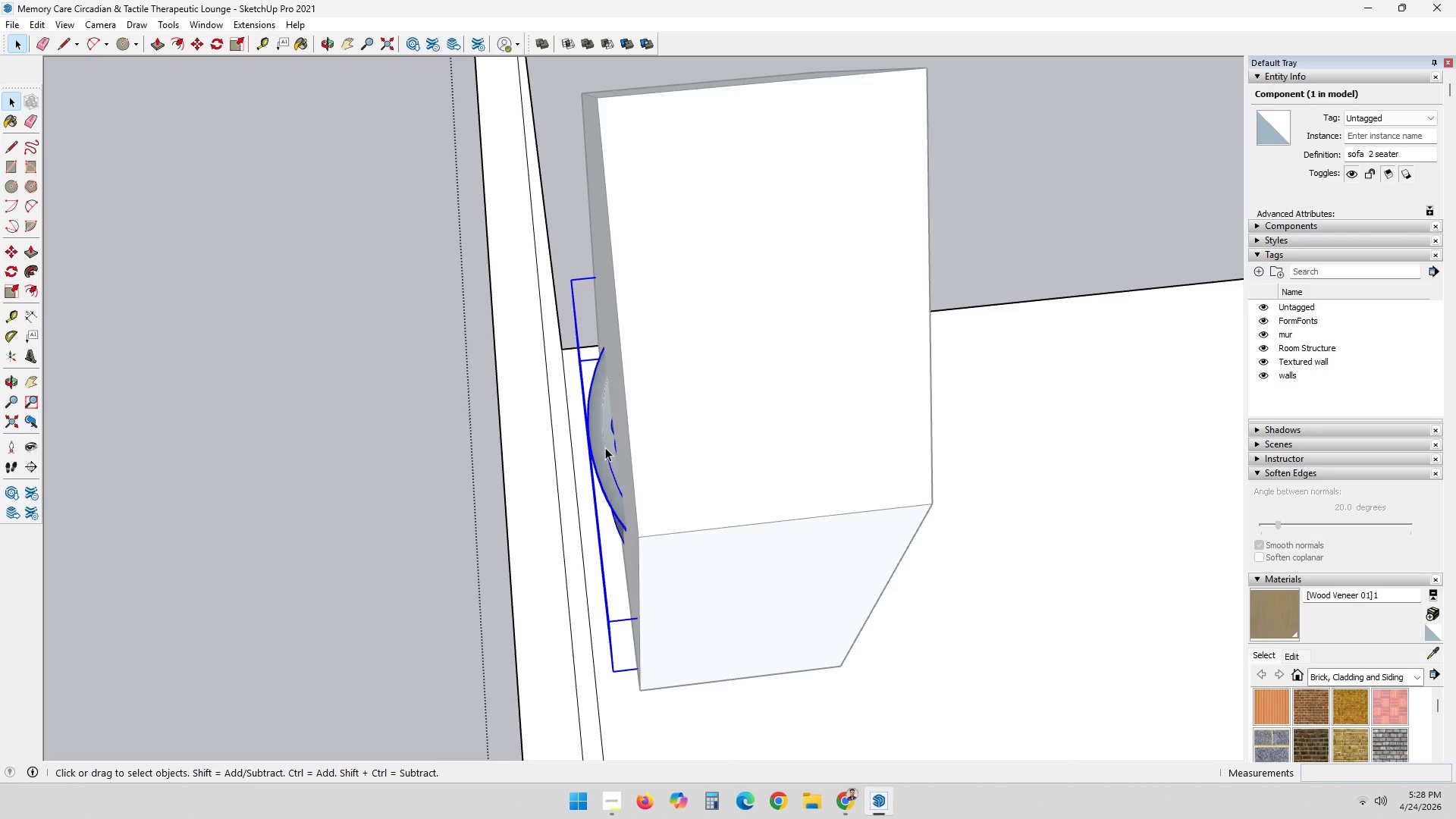 
key(Control+ControlLeft)
 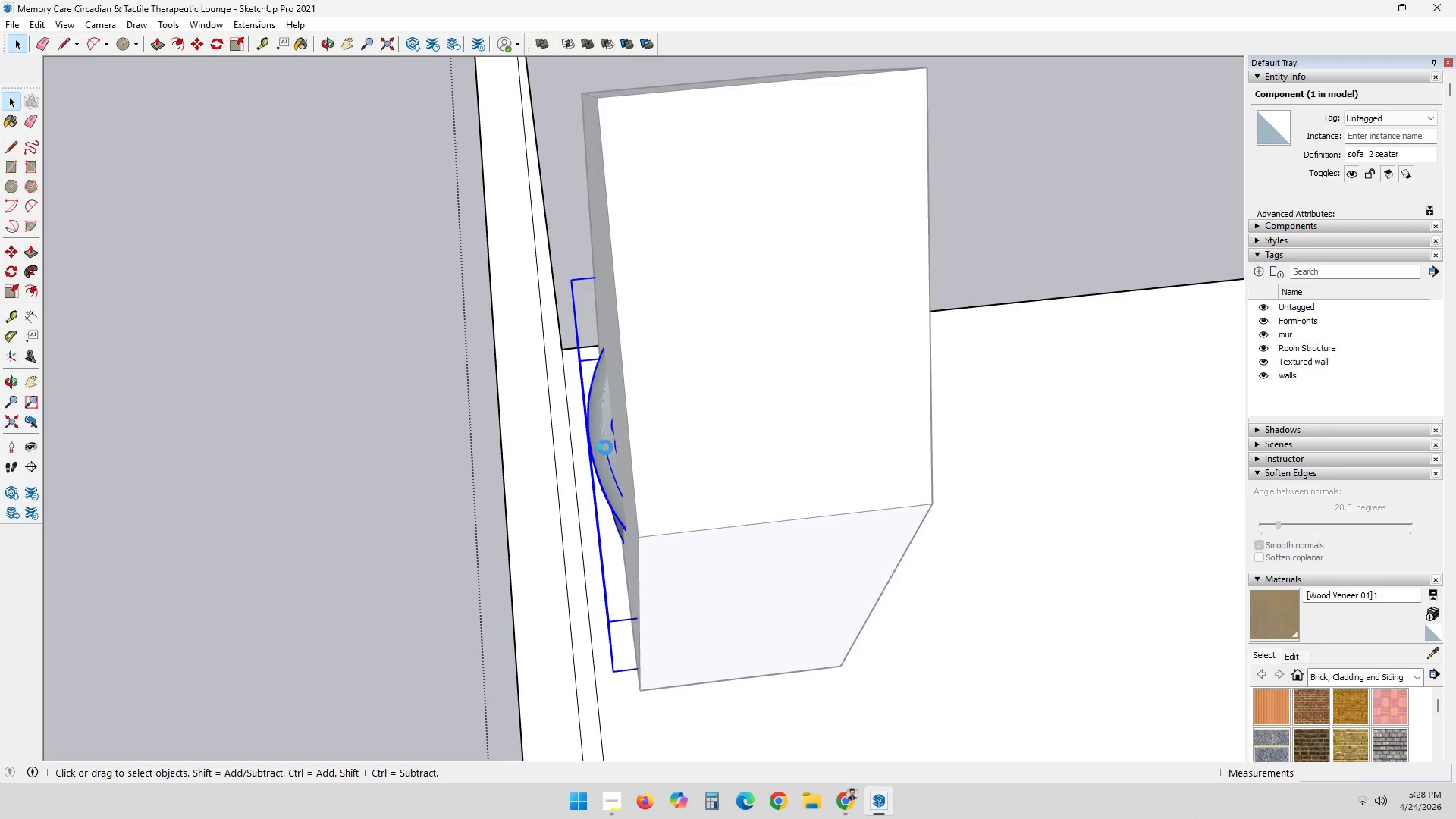 
key(Control+X)
 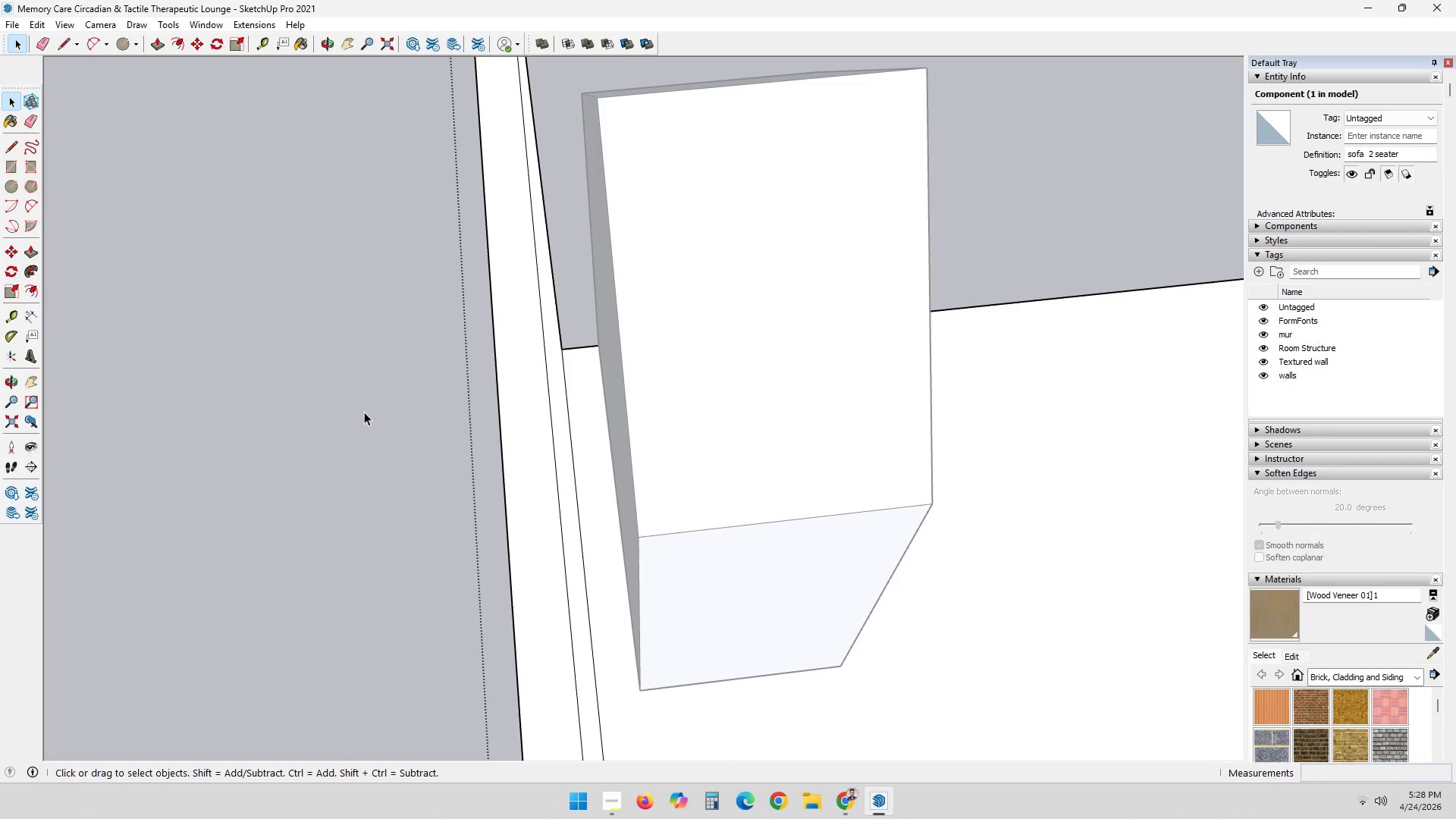 
left_click([364, 412])
 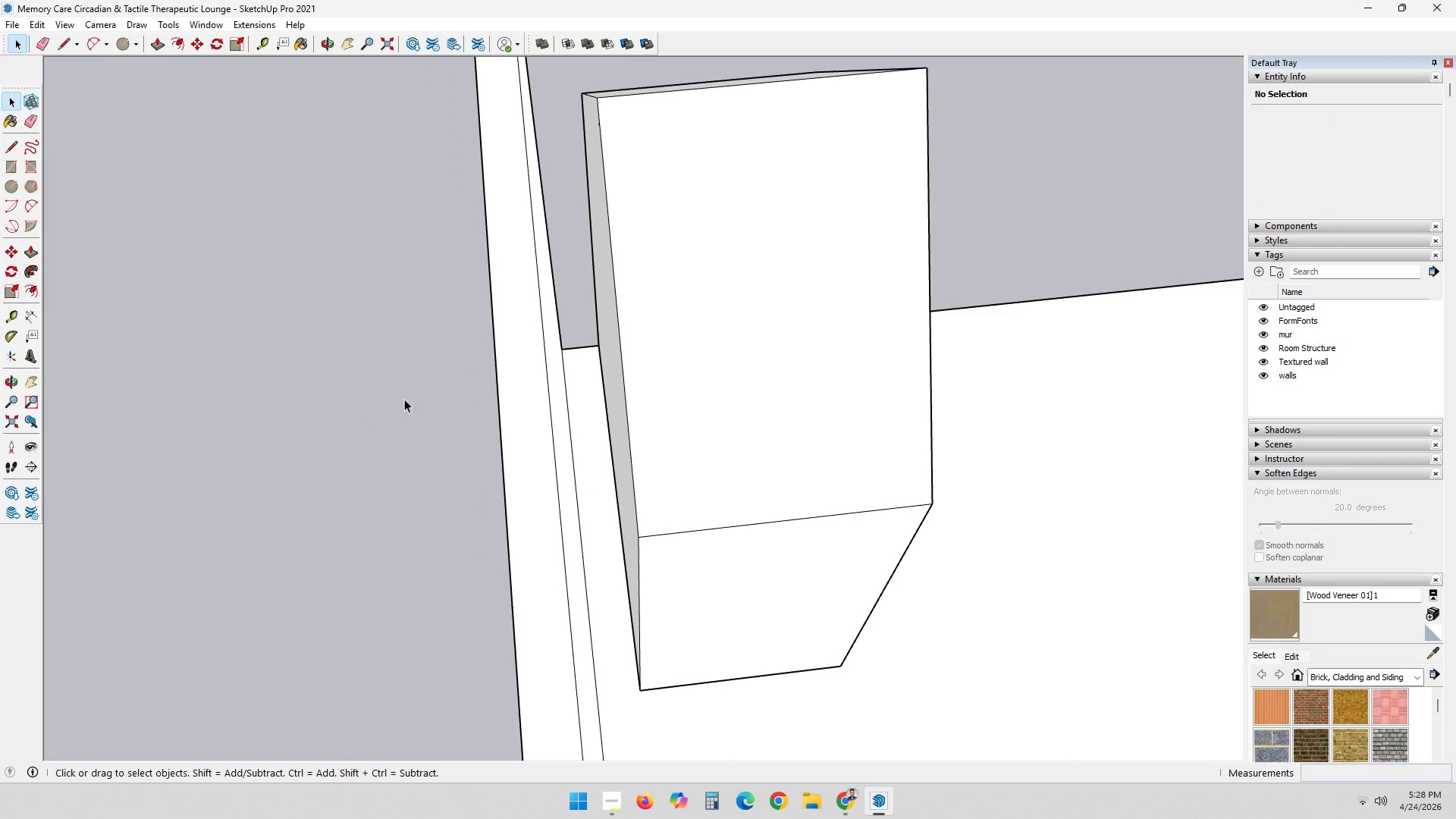 
key(Control+V)
 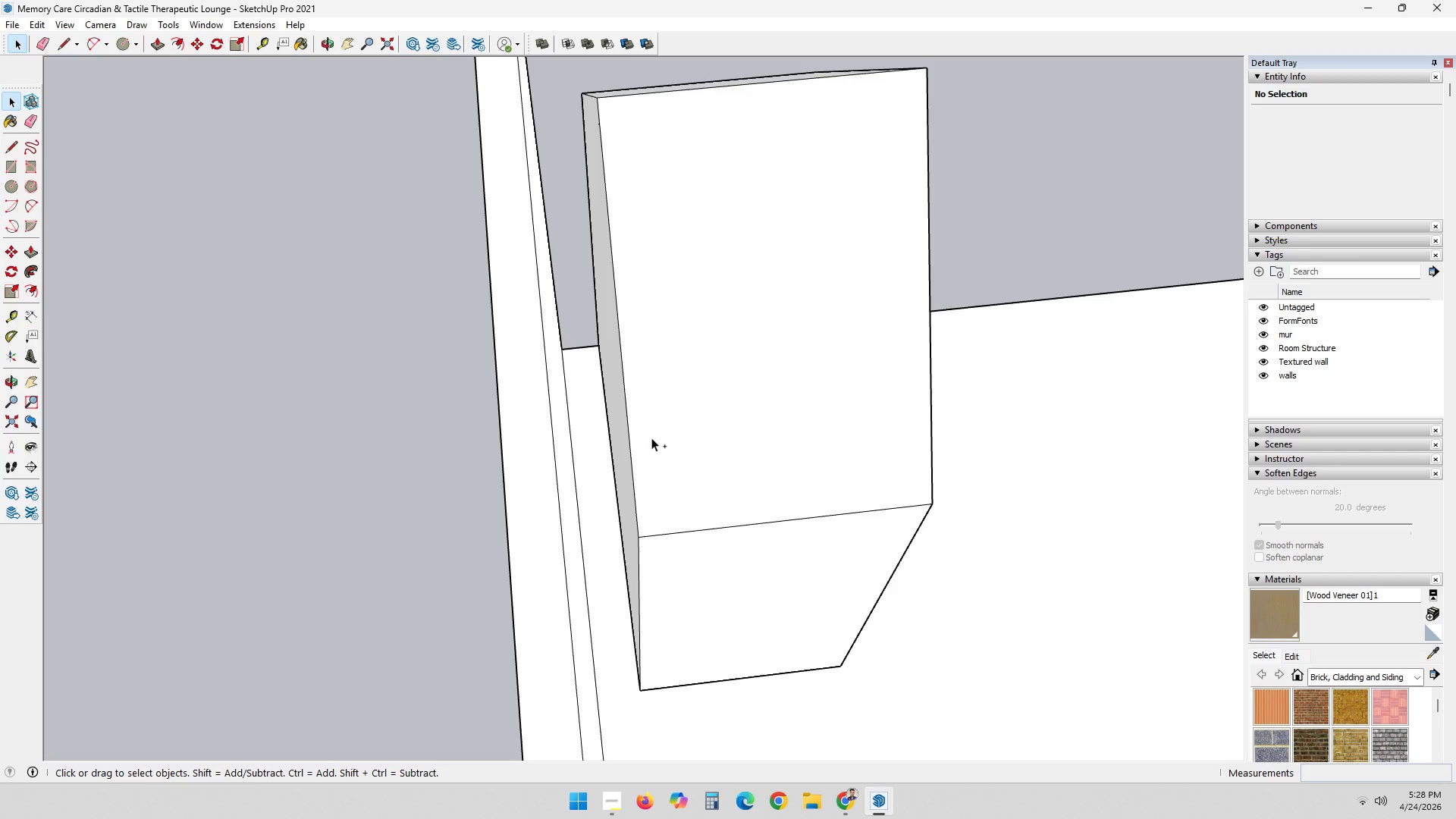 
key(Control+ControlLeft)
 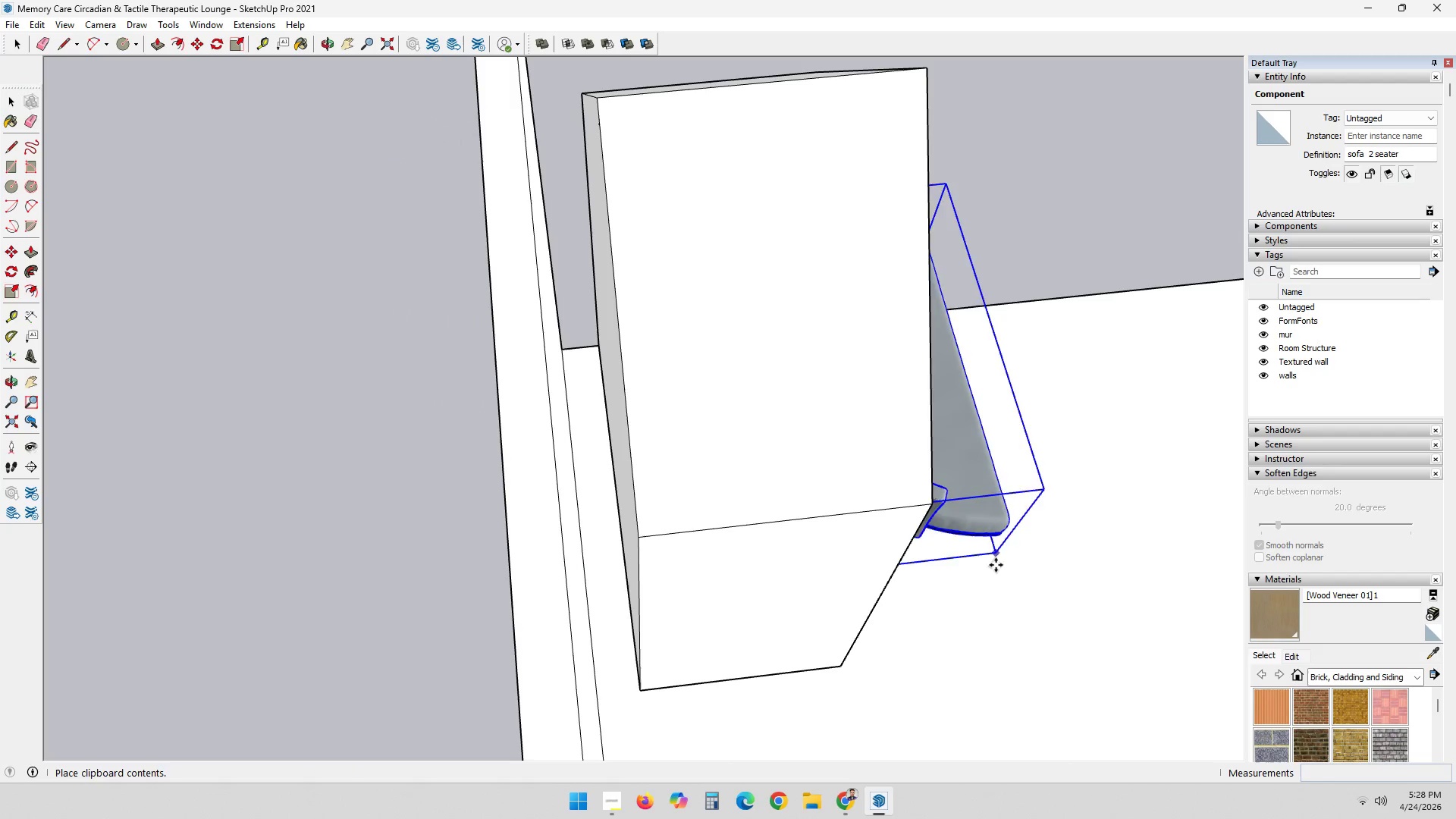 
left_click([842, 666])
 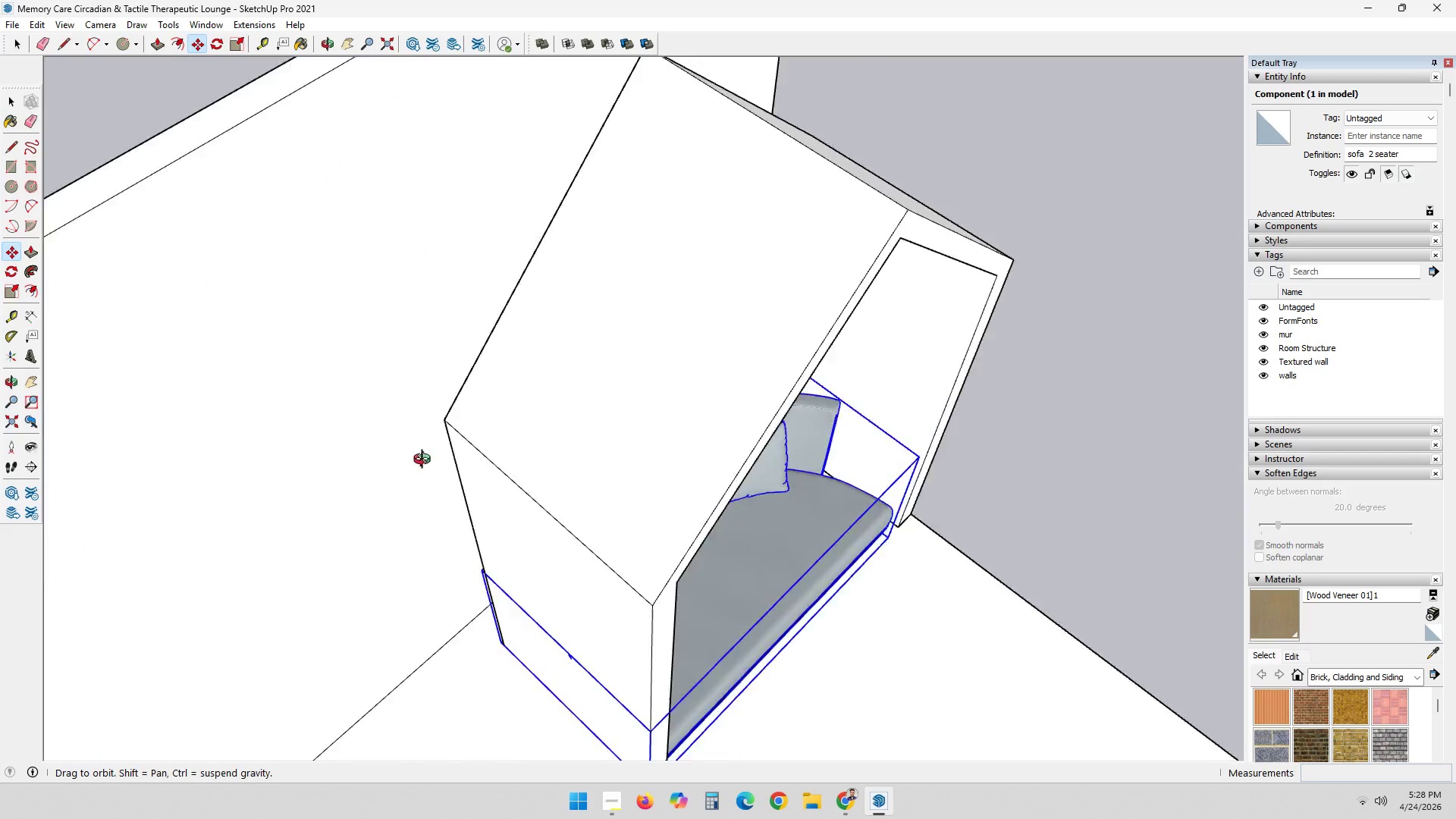 
scroll: coordinate [609, 471], scroll_direction: down, amount: 4.0
 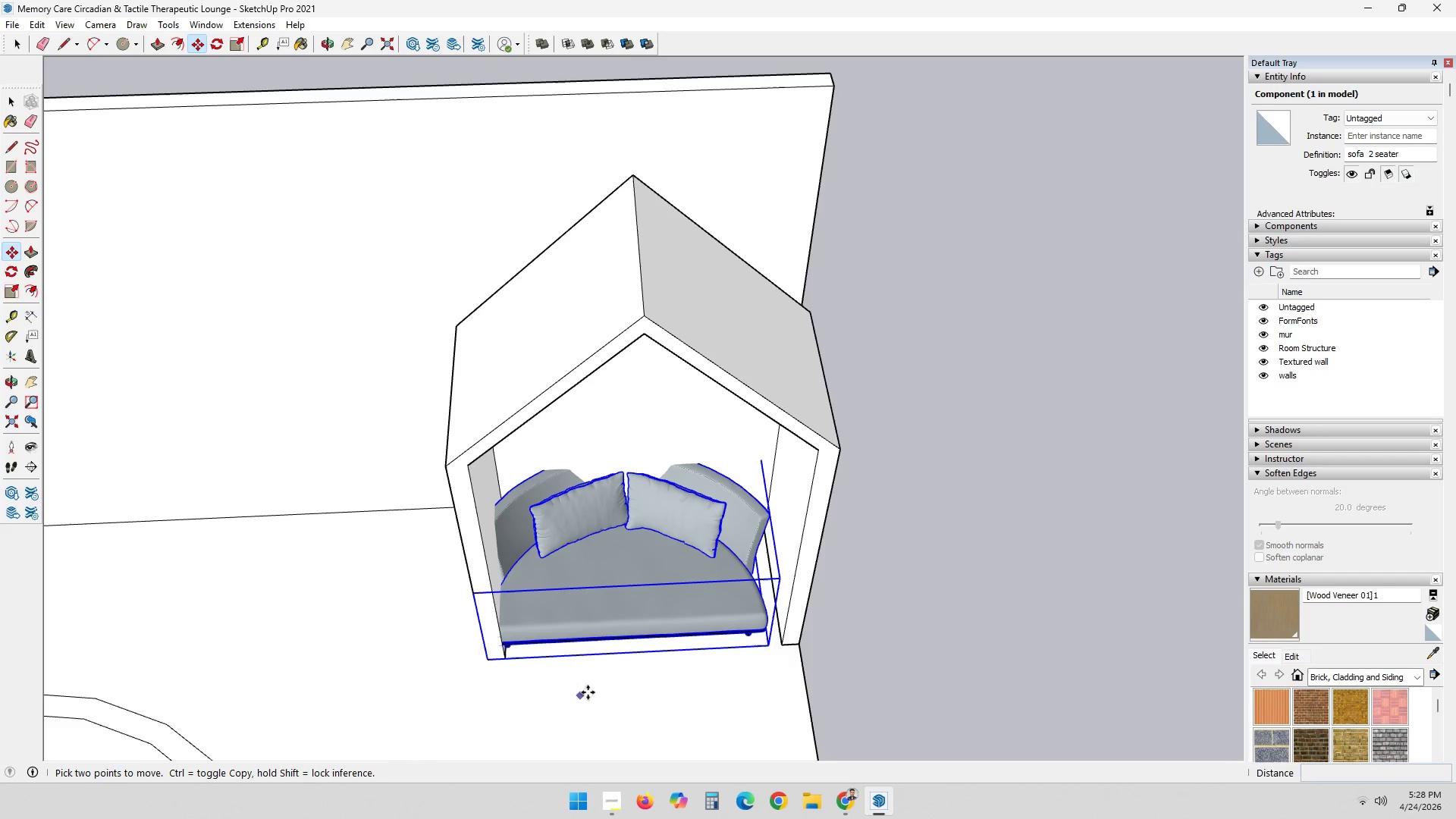 
left_click([592, 689])
 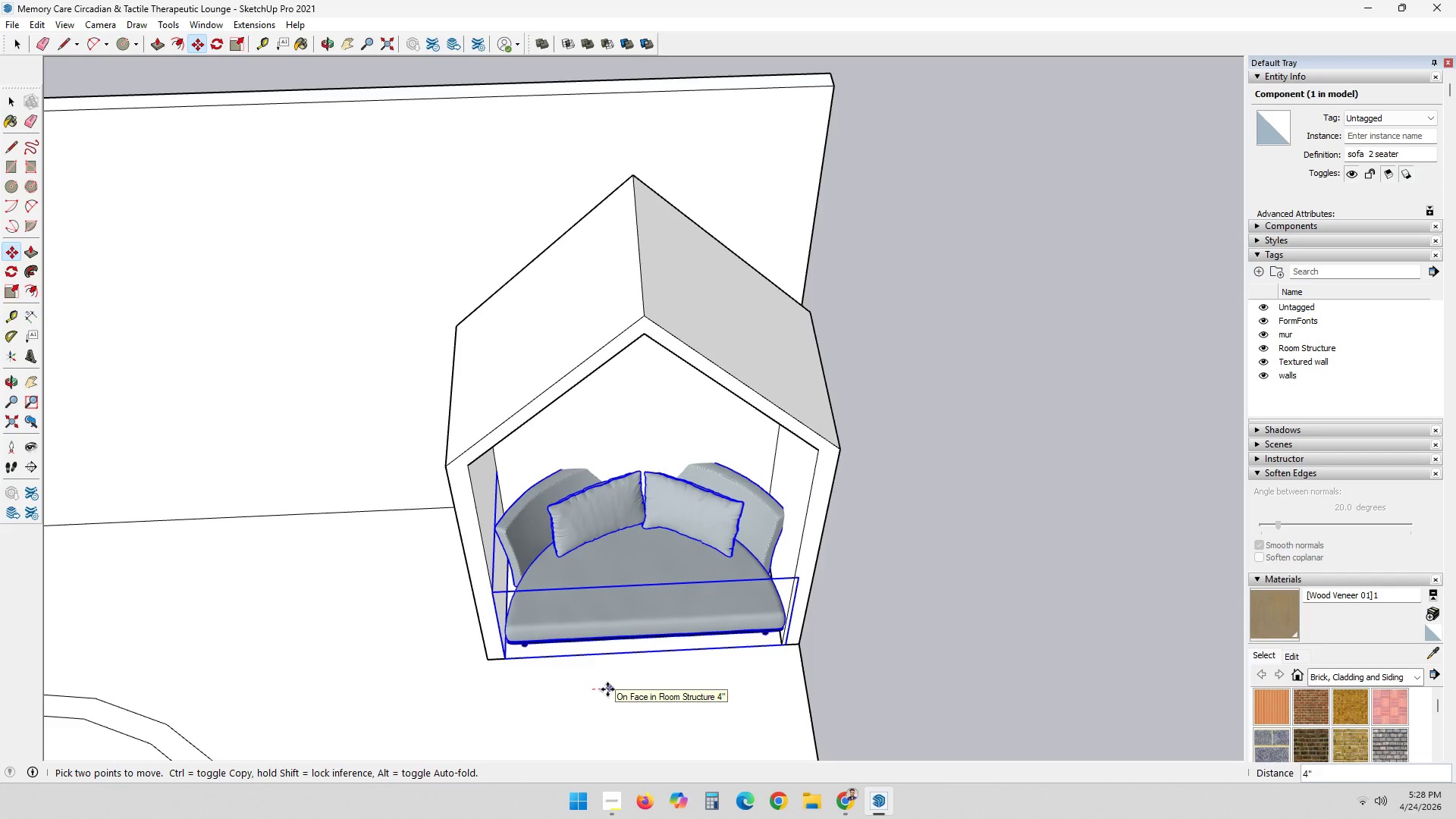 
left_click([607, 689])
 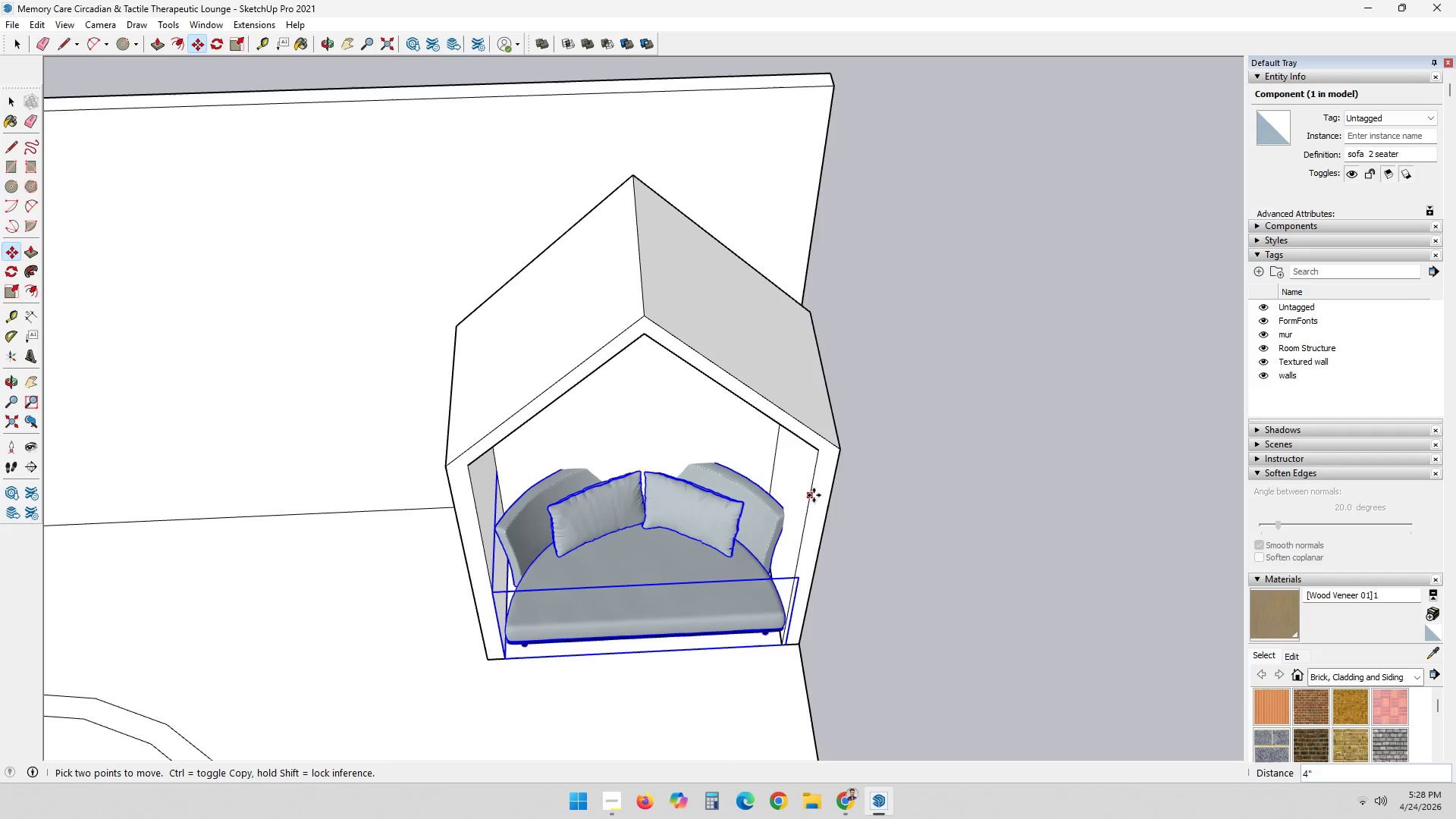 
key(S)
 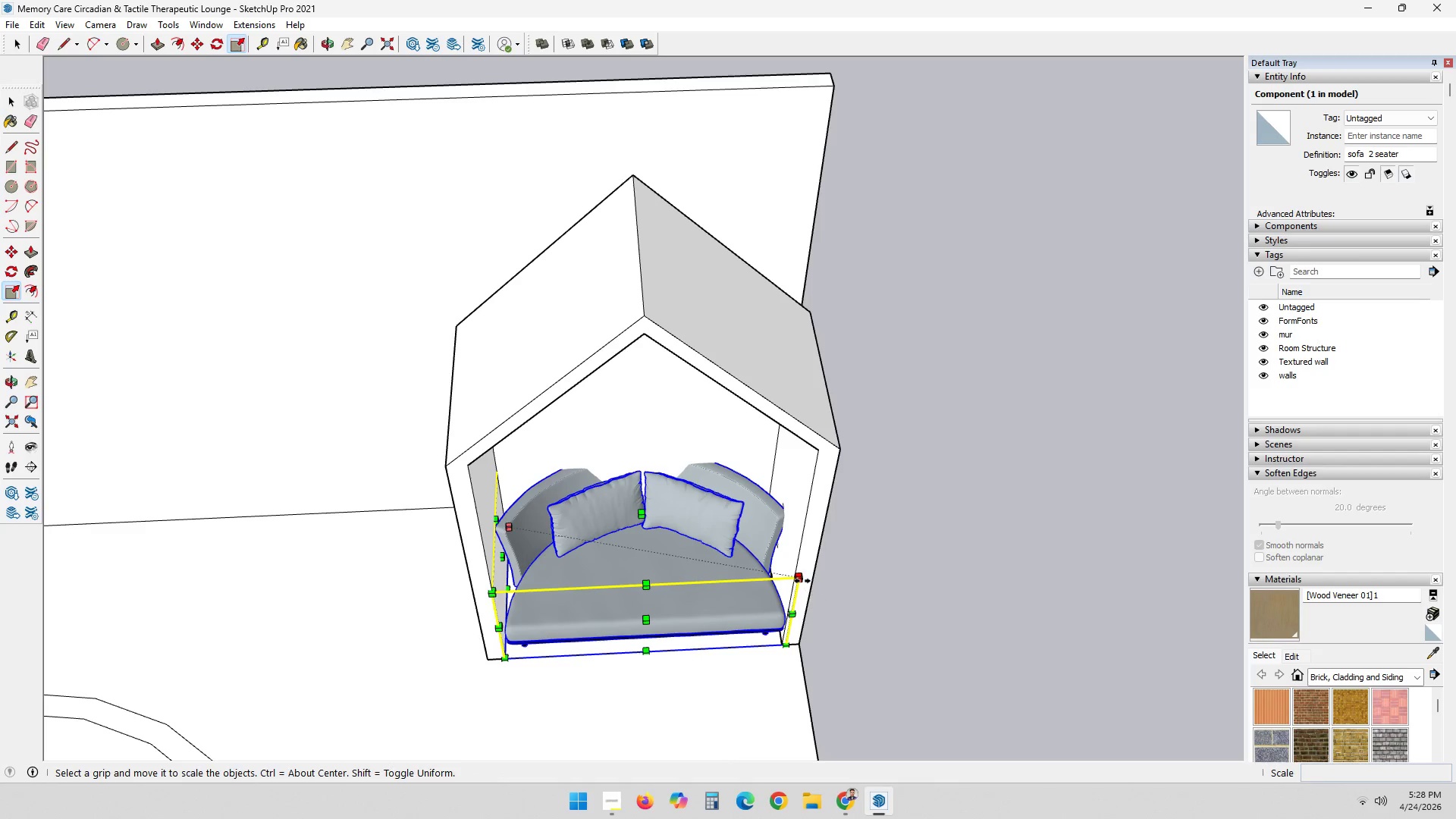 
left_click([802, 579])
 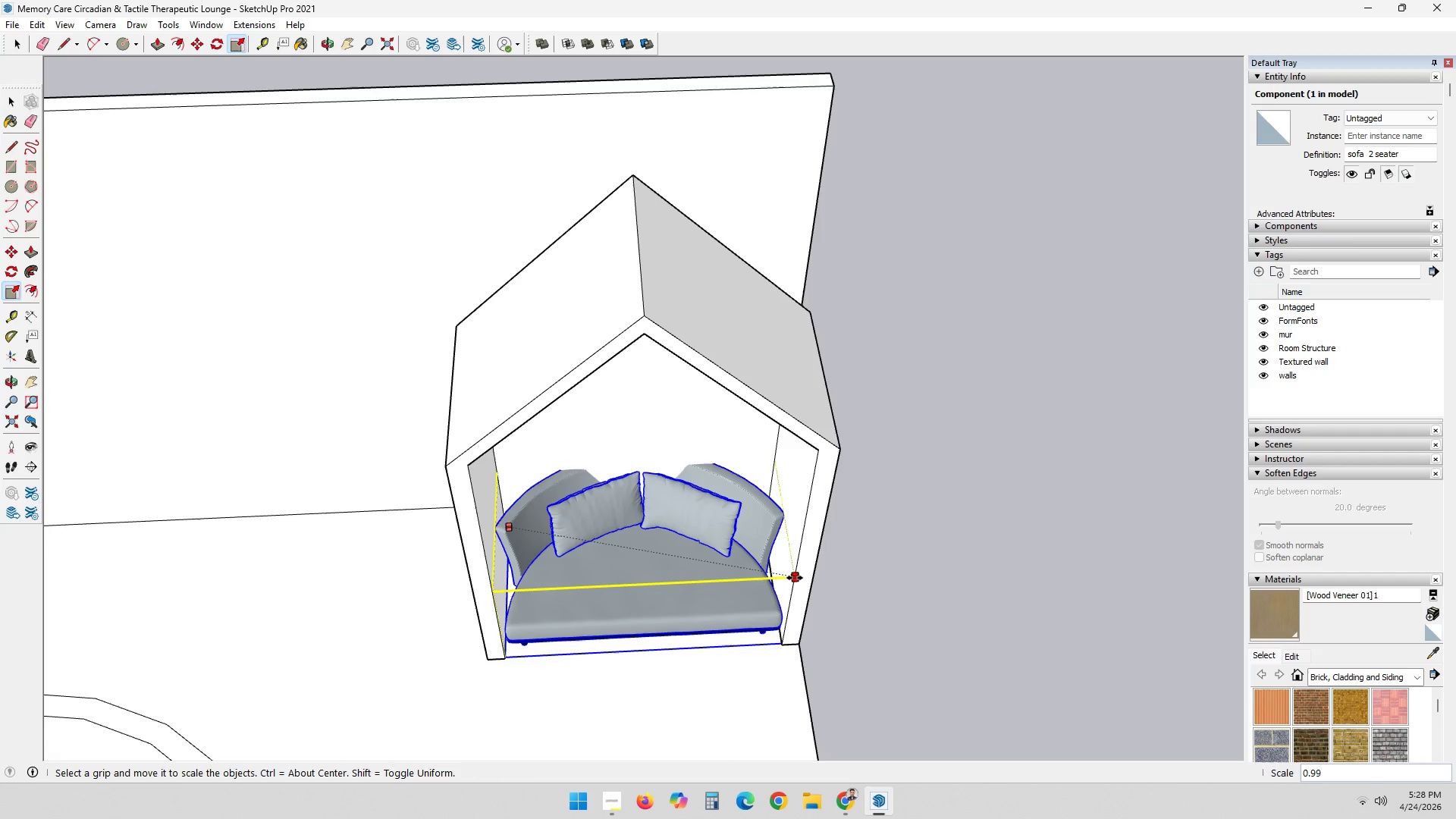 
left_click([795, 578])
 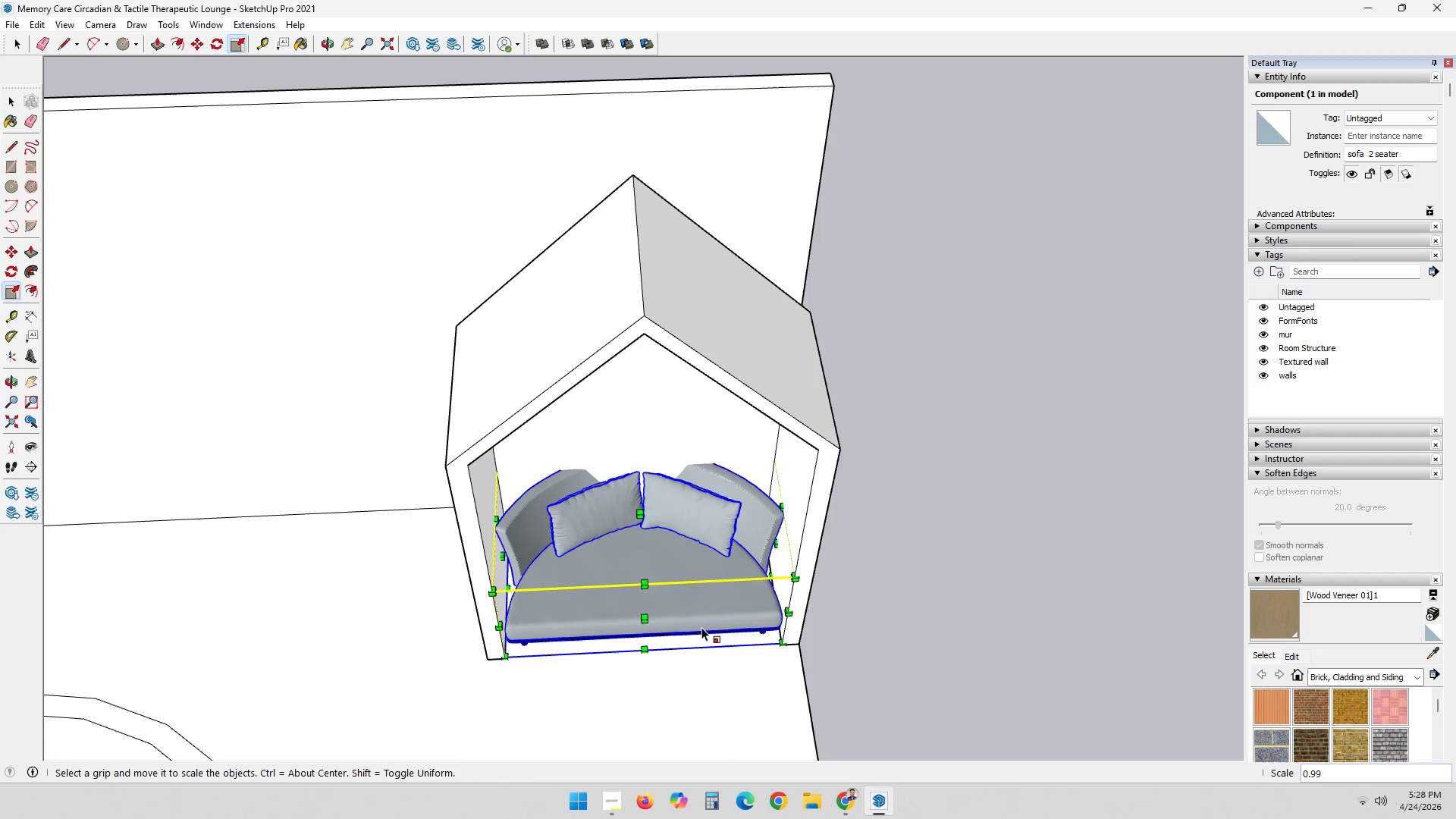 
key(Space)
 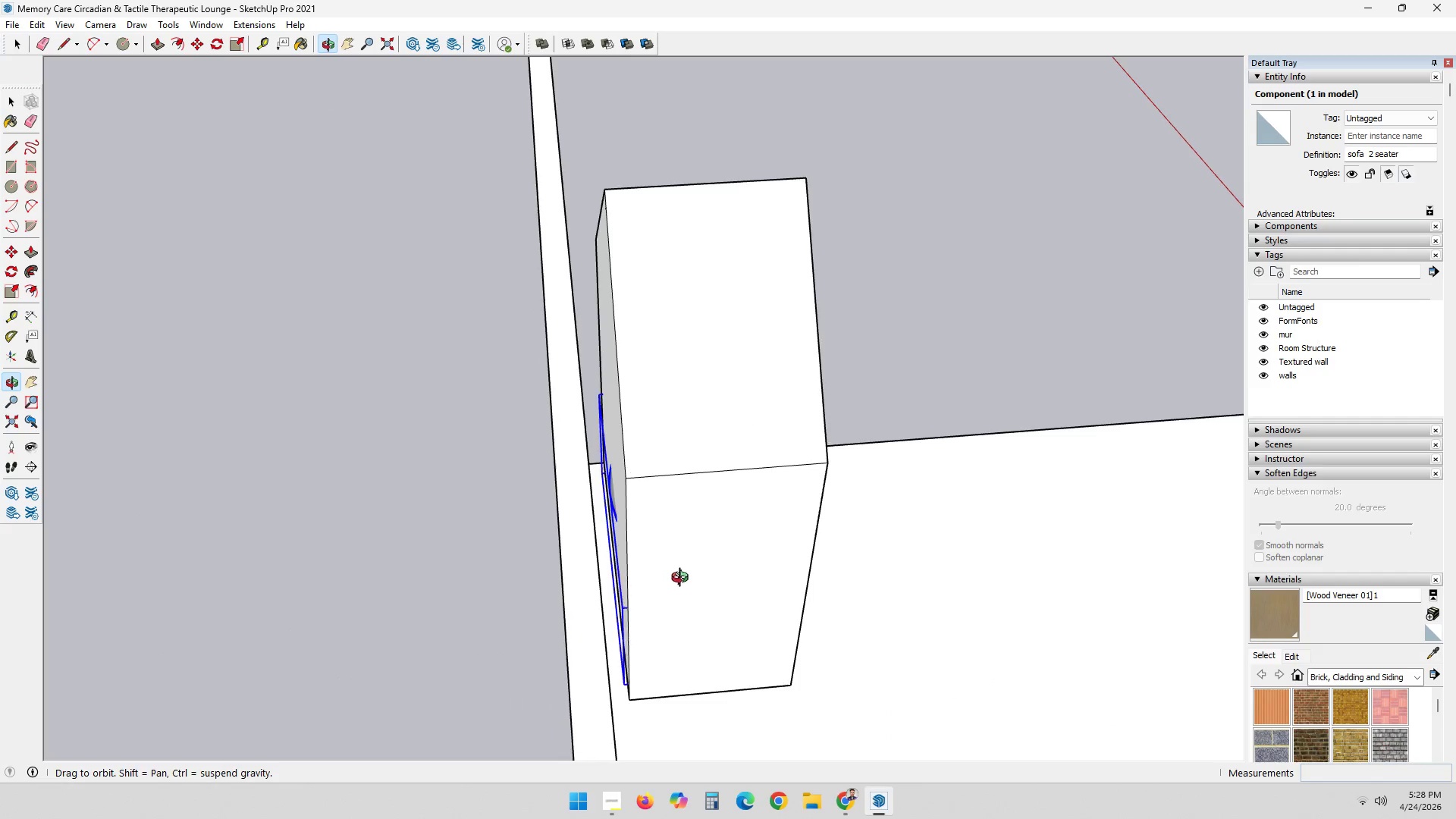 
key(M)
 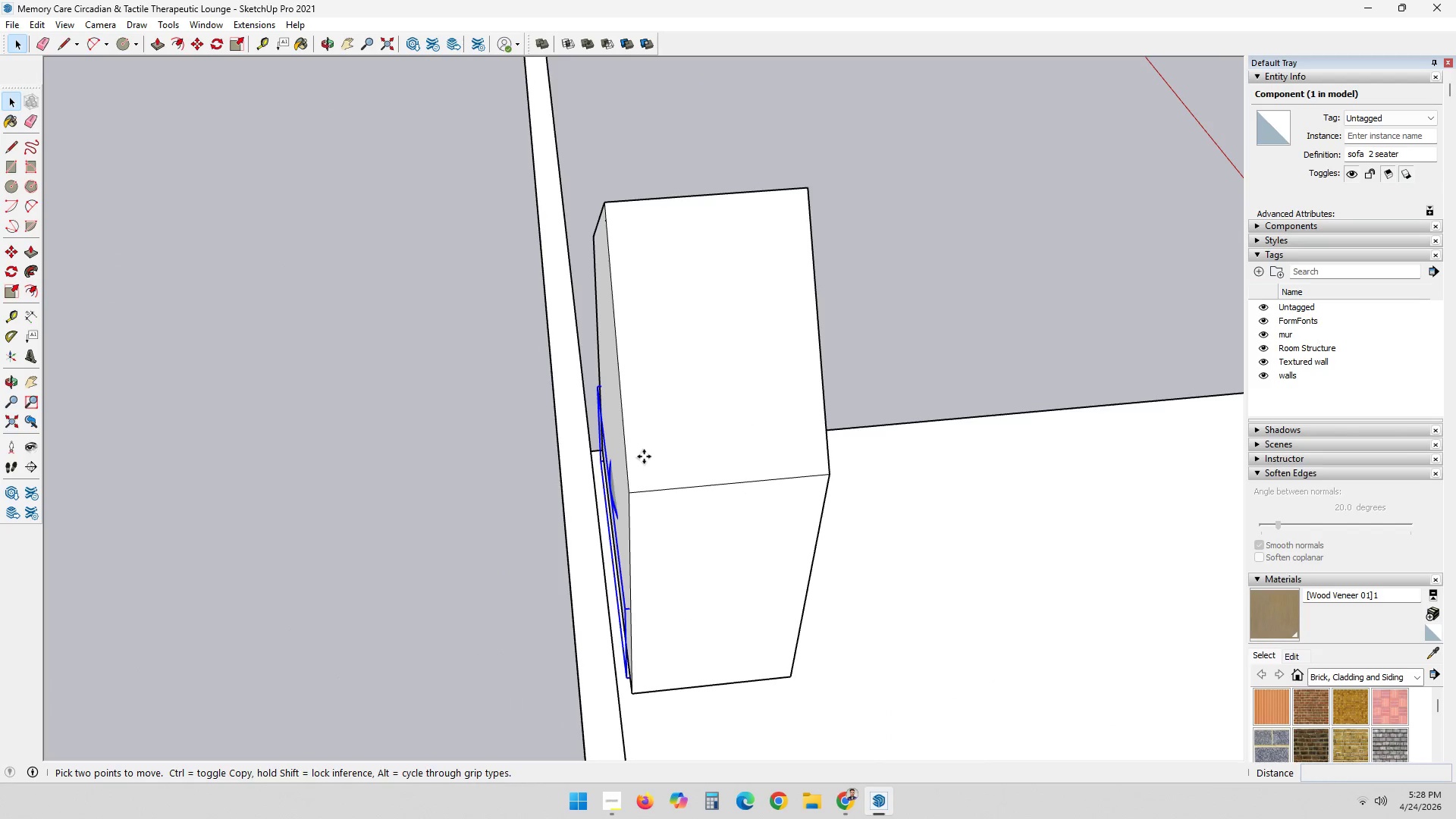 
key(Space)
 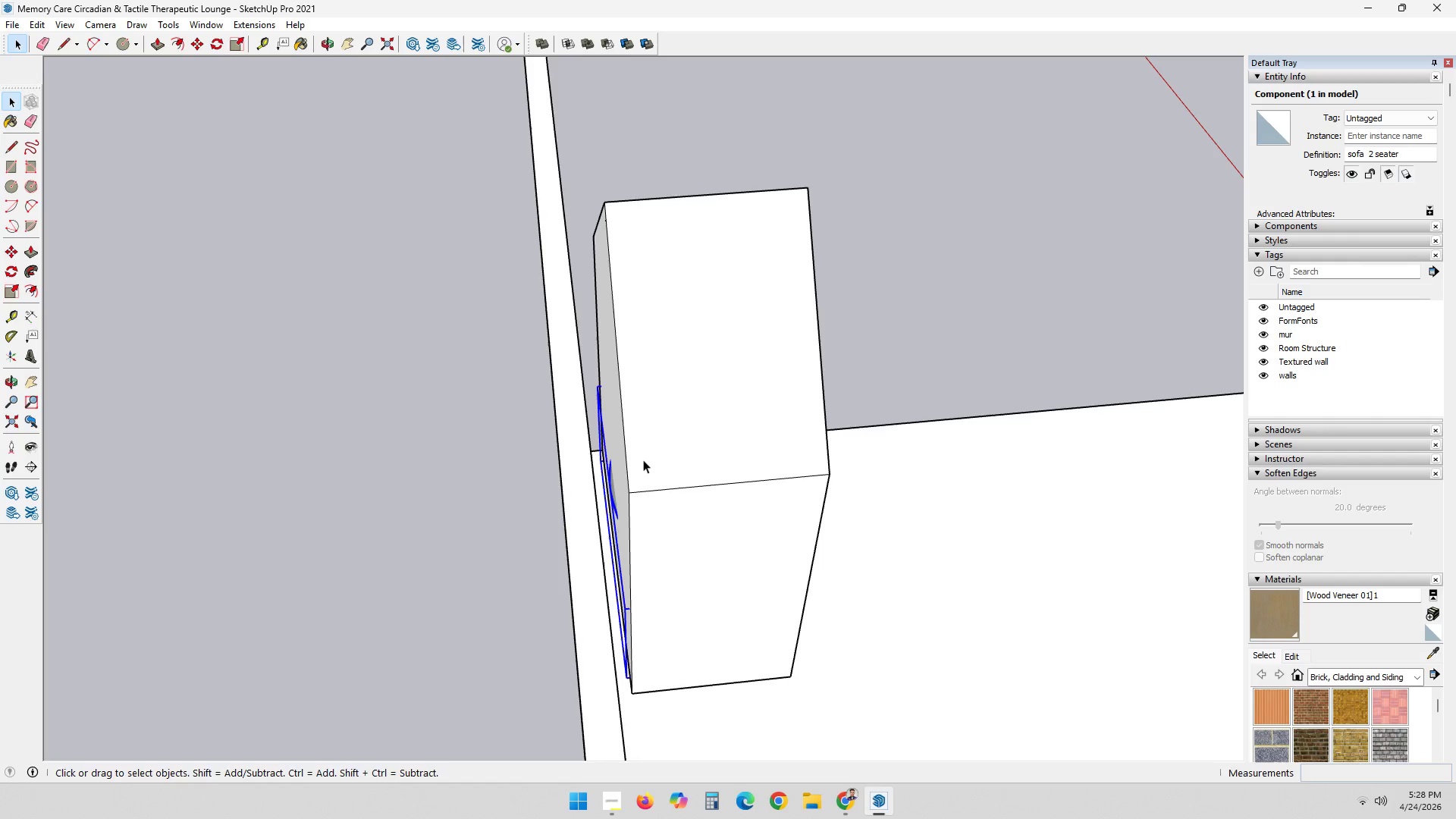 
key(P)
 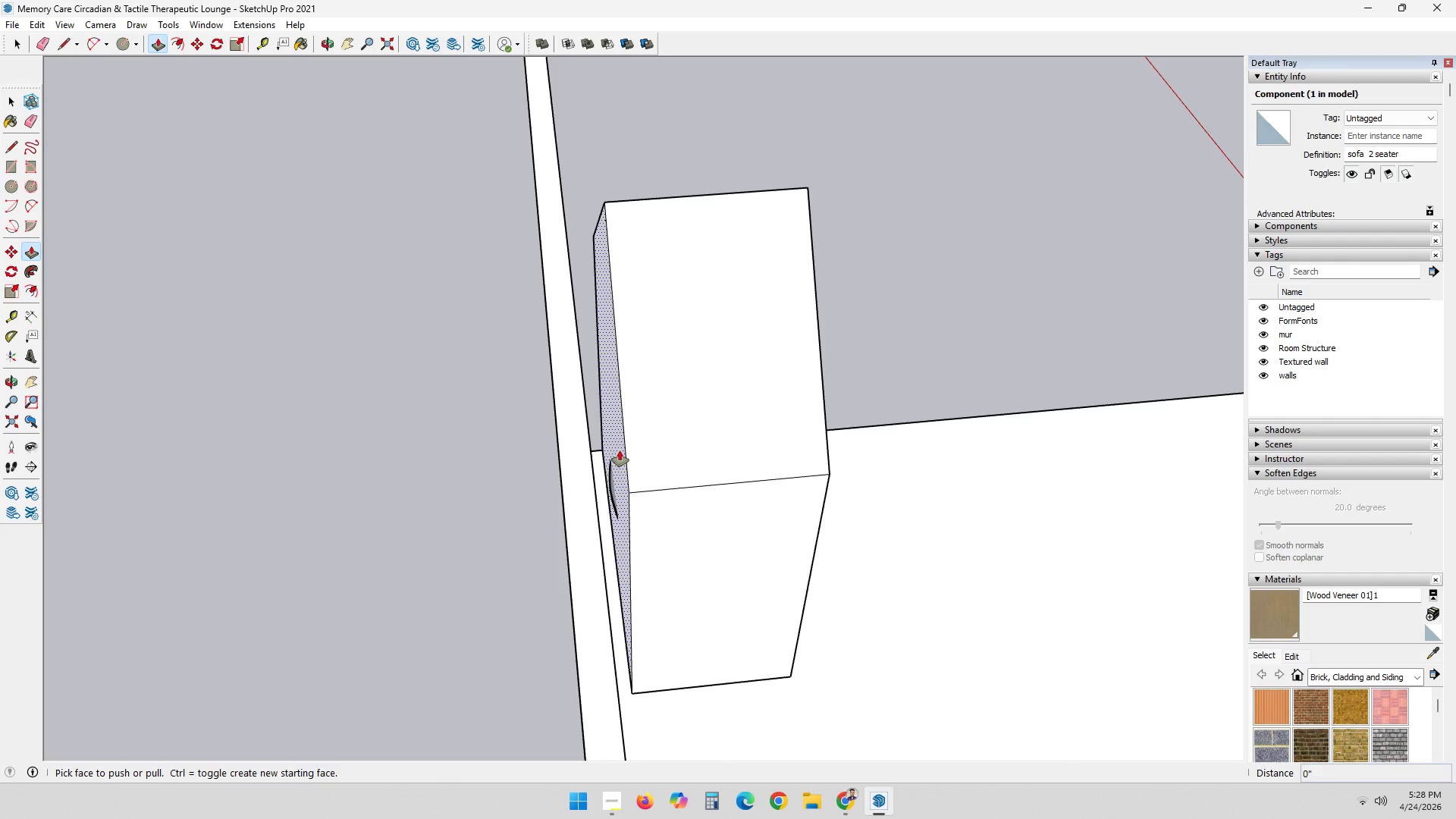 
left_click([620, 450])
 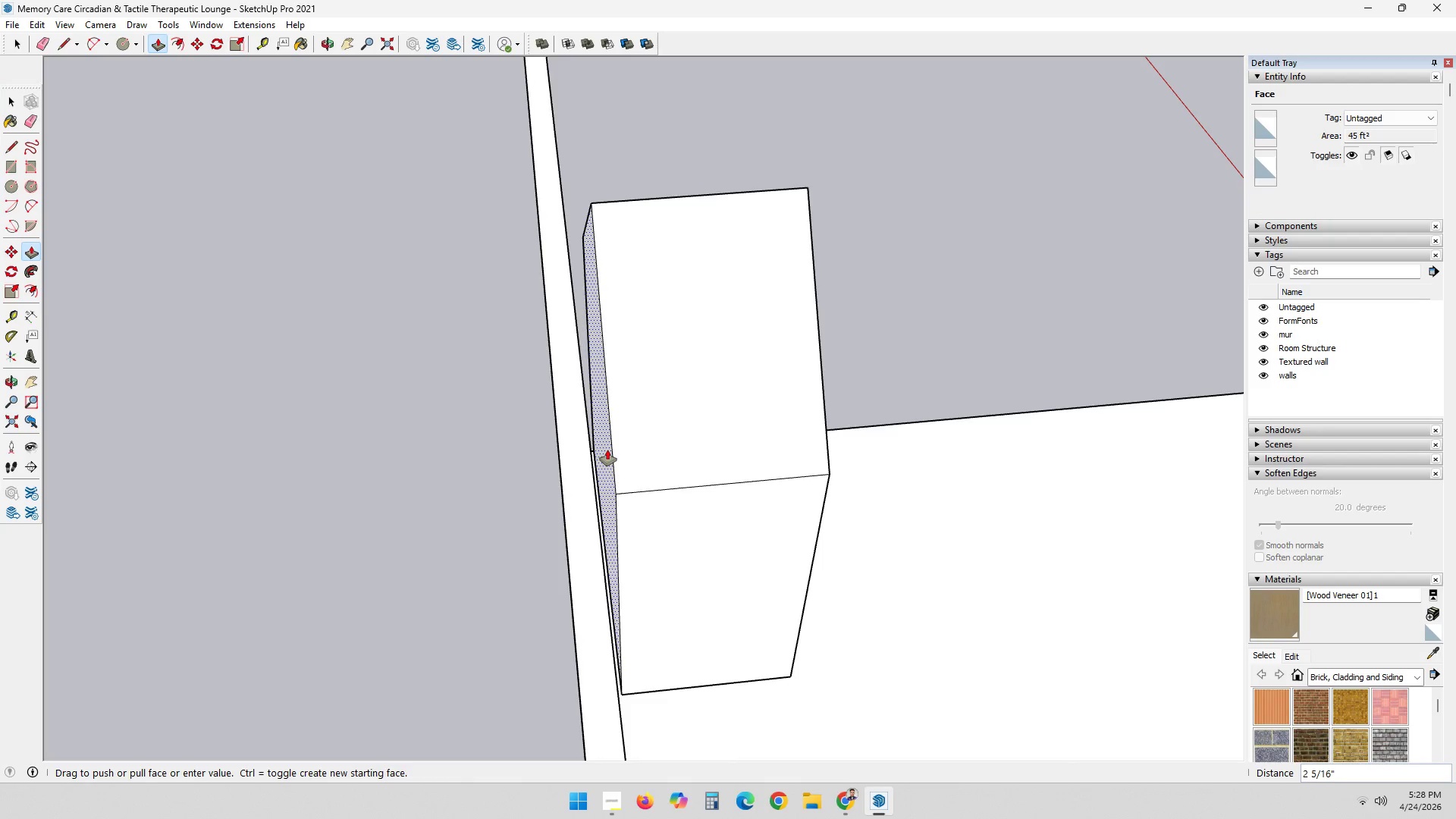 
key(2)
 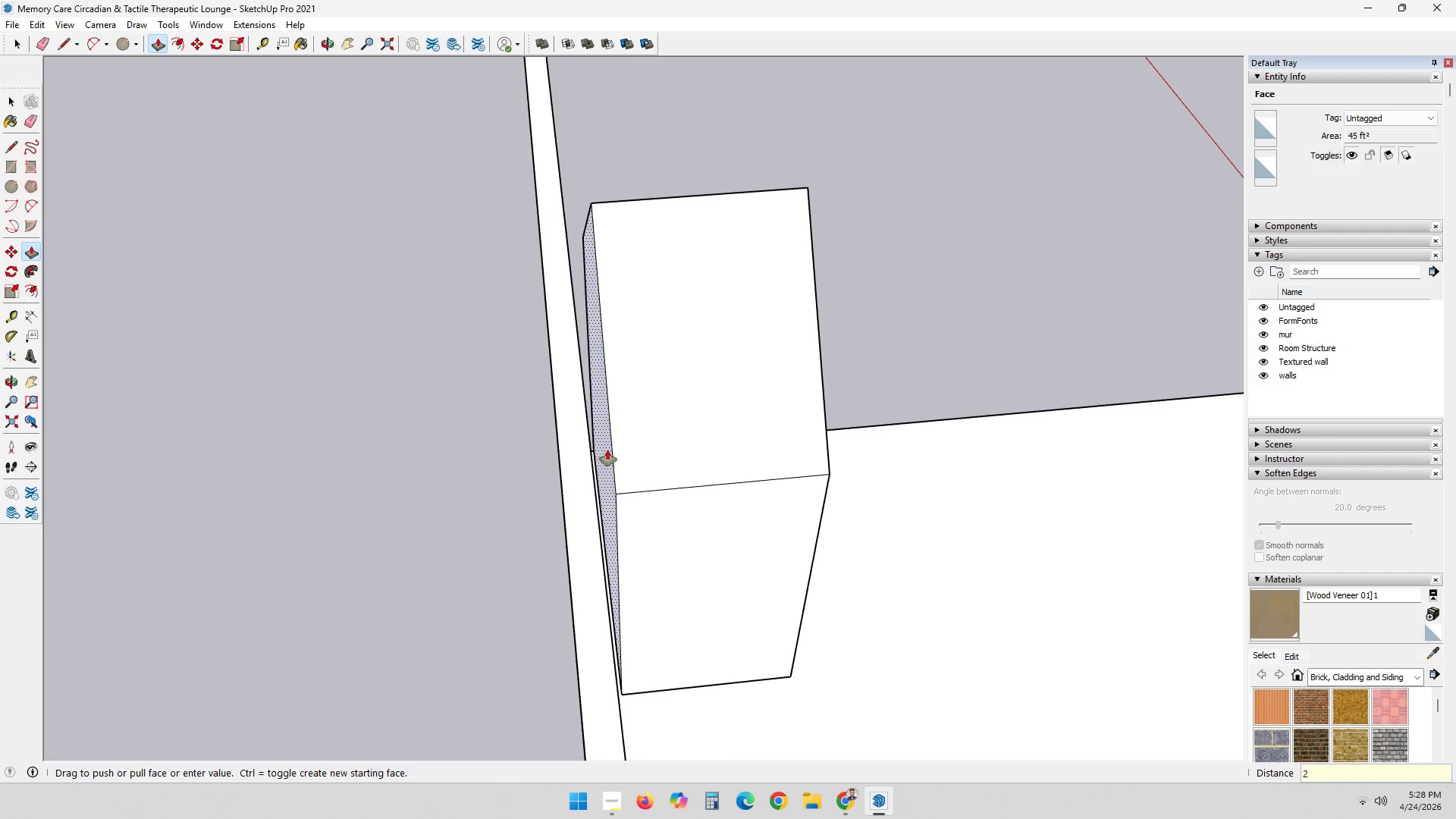 
key(Quote)
 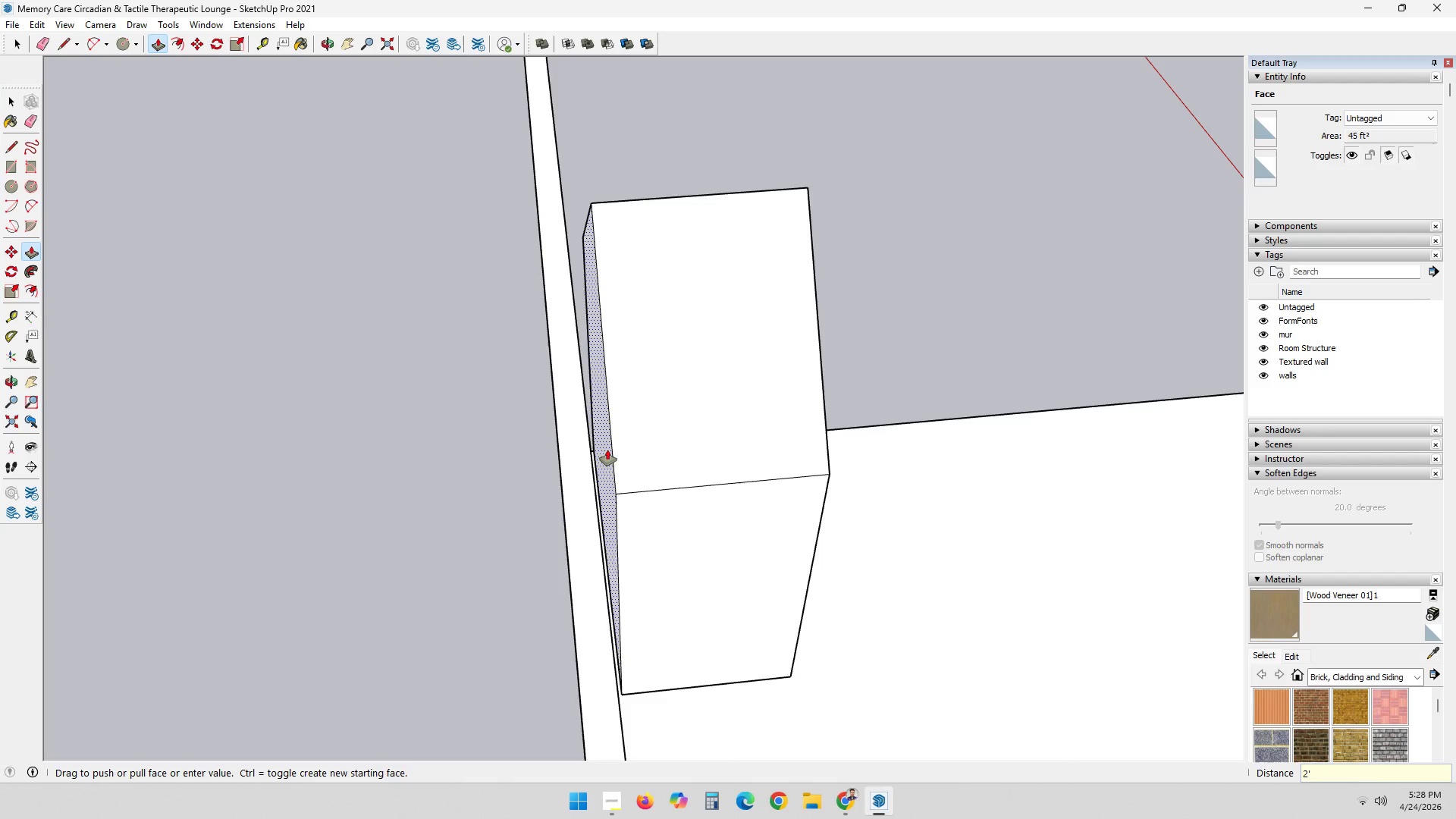 
key(Enter)
 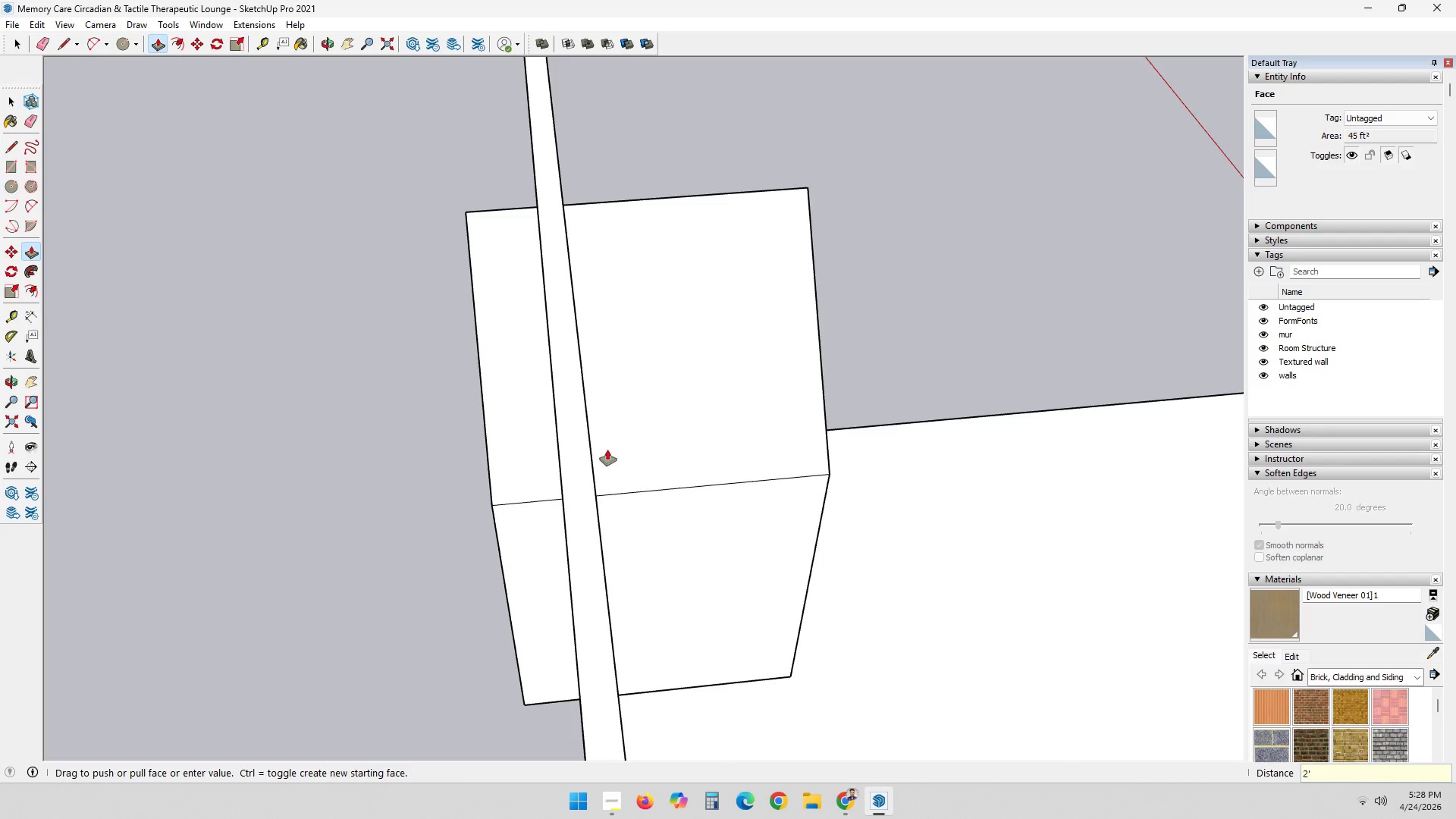 
key(Control+ControlLeft)
 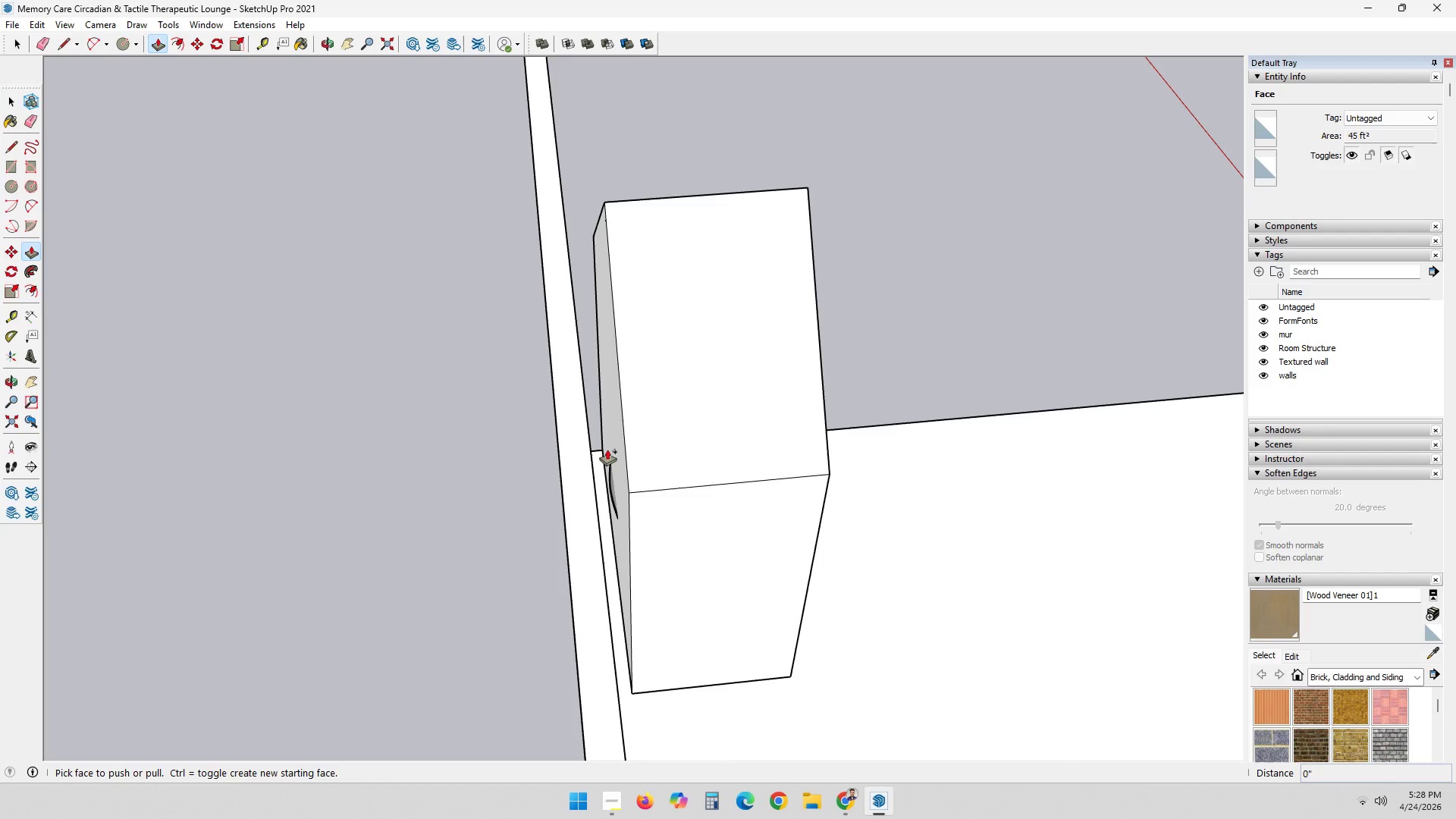 
key(Control+Z)
 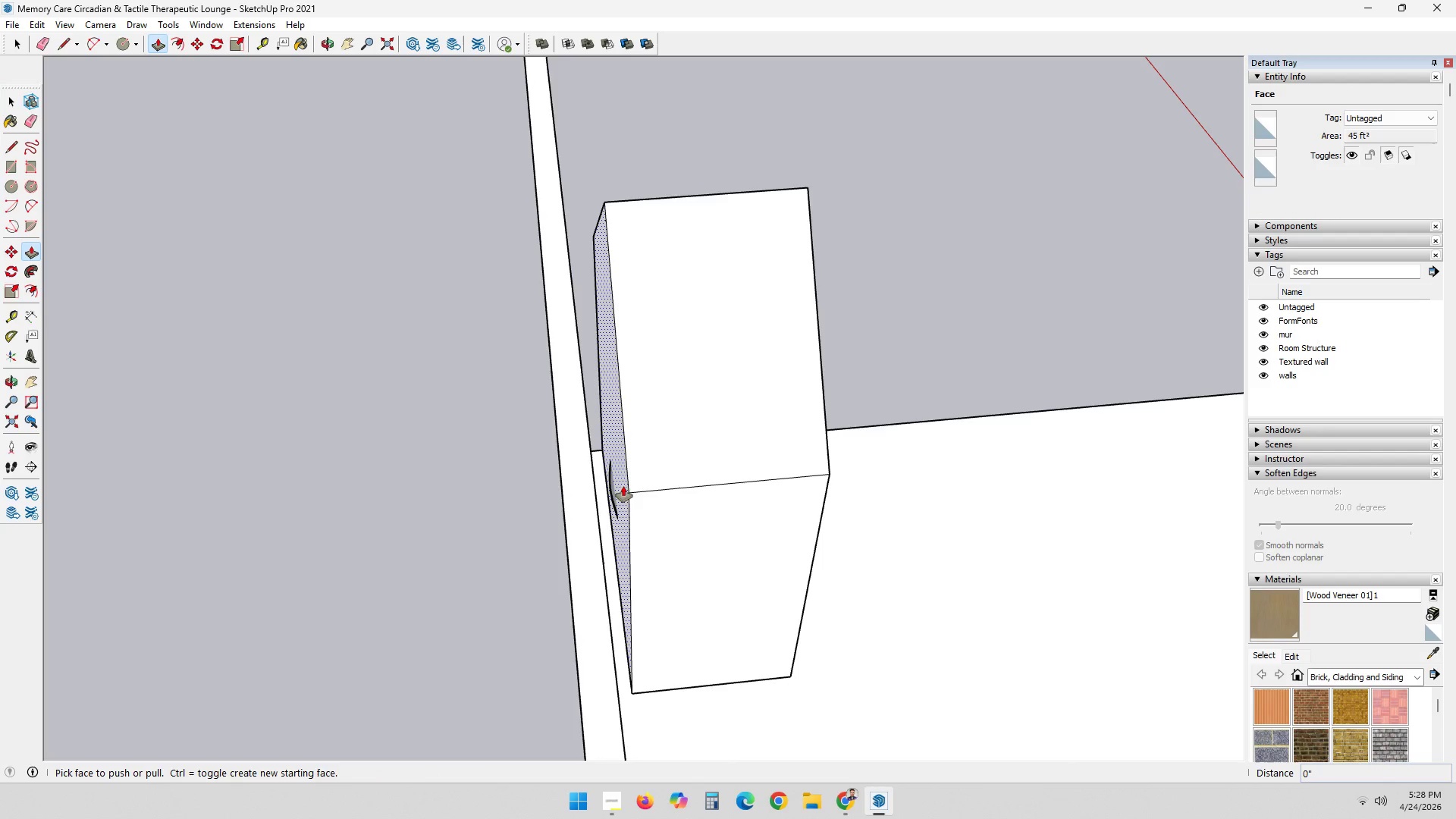 
left_click([623, 494])
 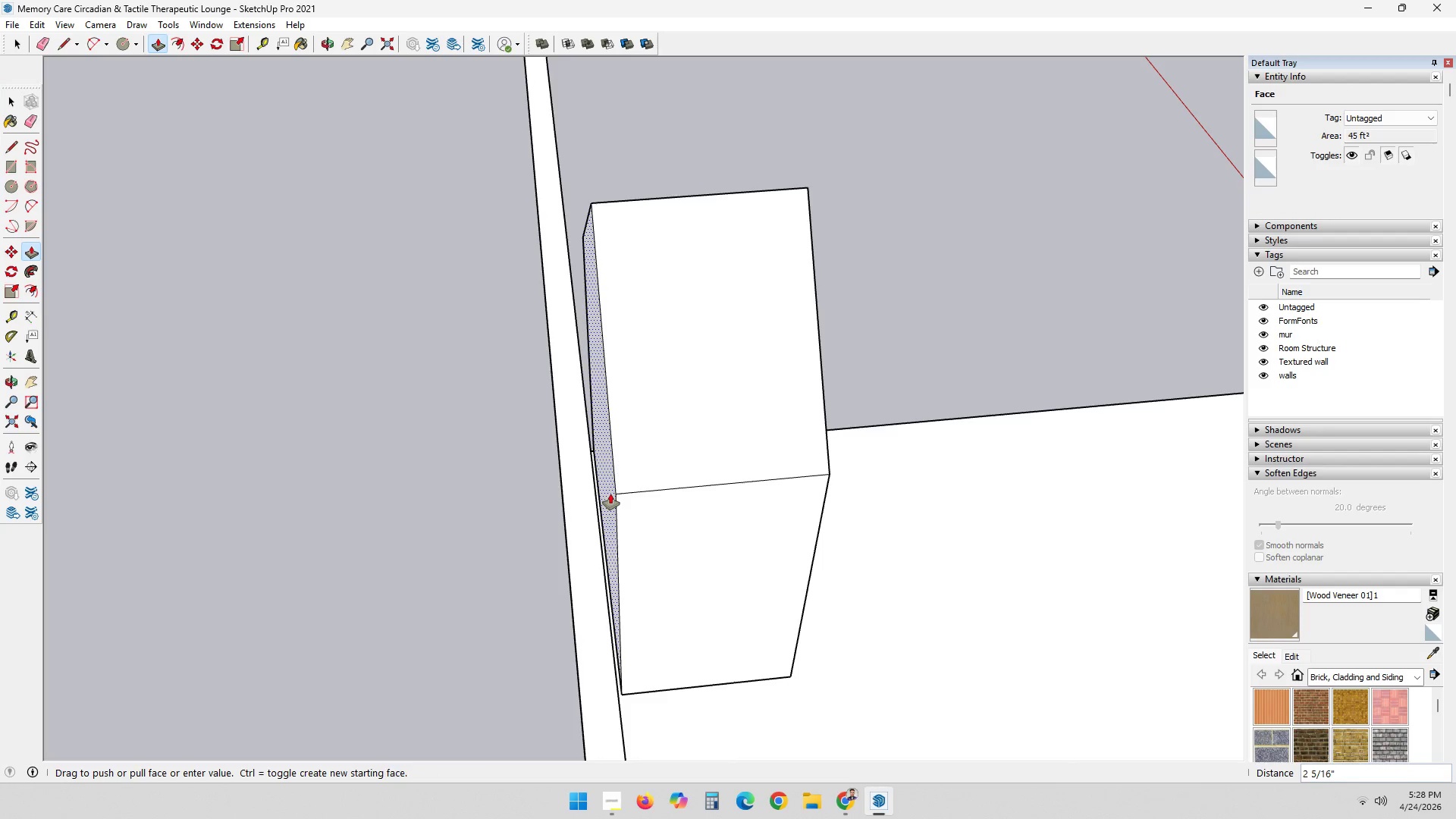 
key(3)
 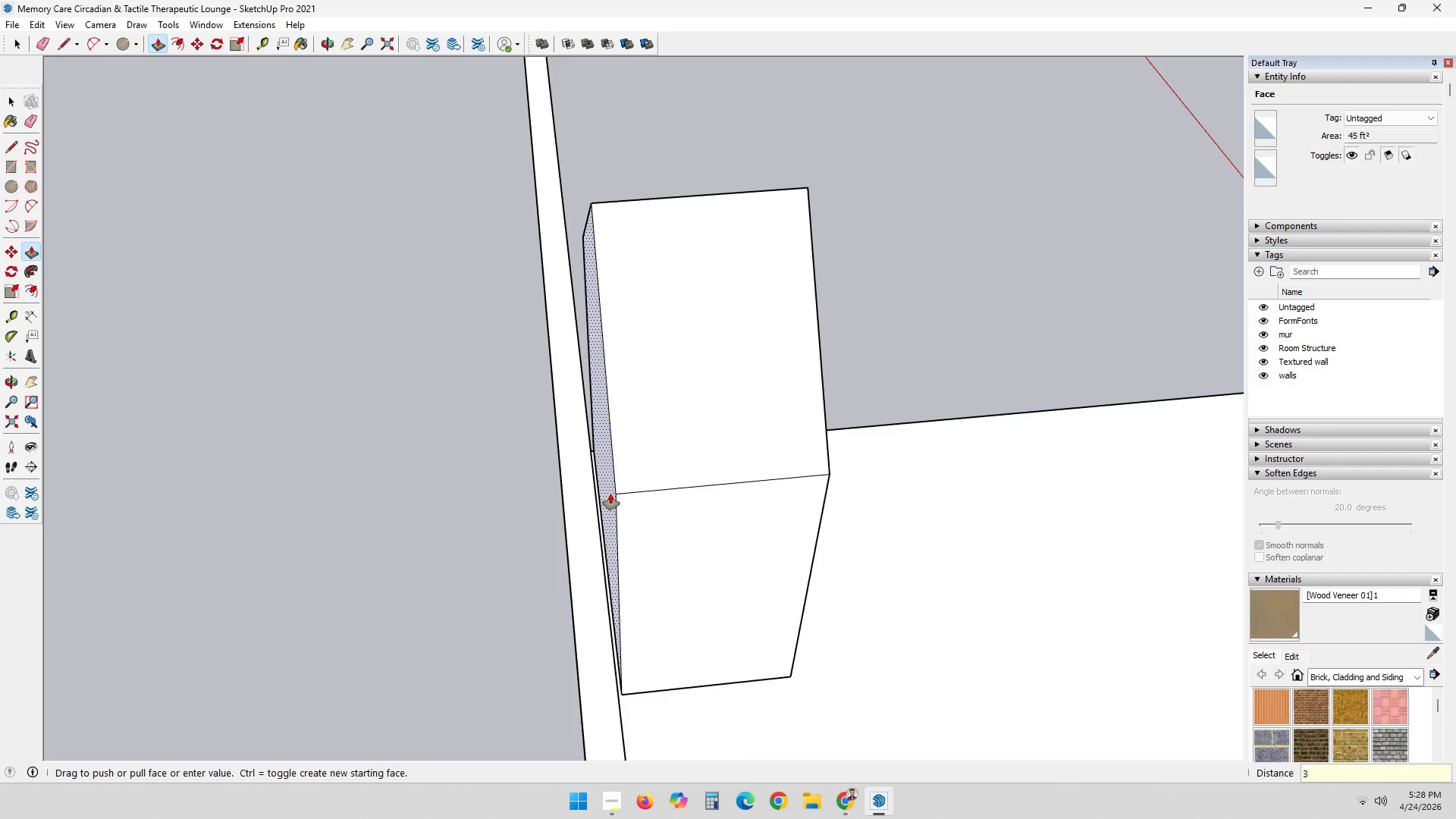 
key(Shift+ShiftRight)
 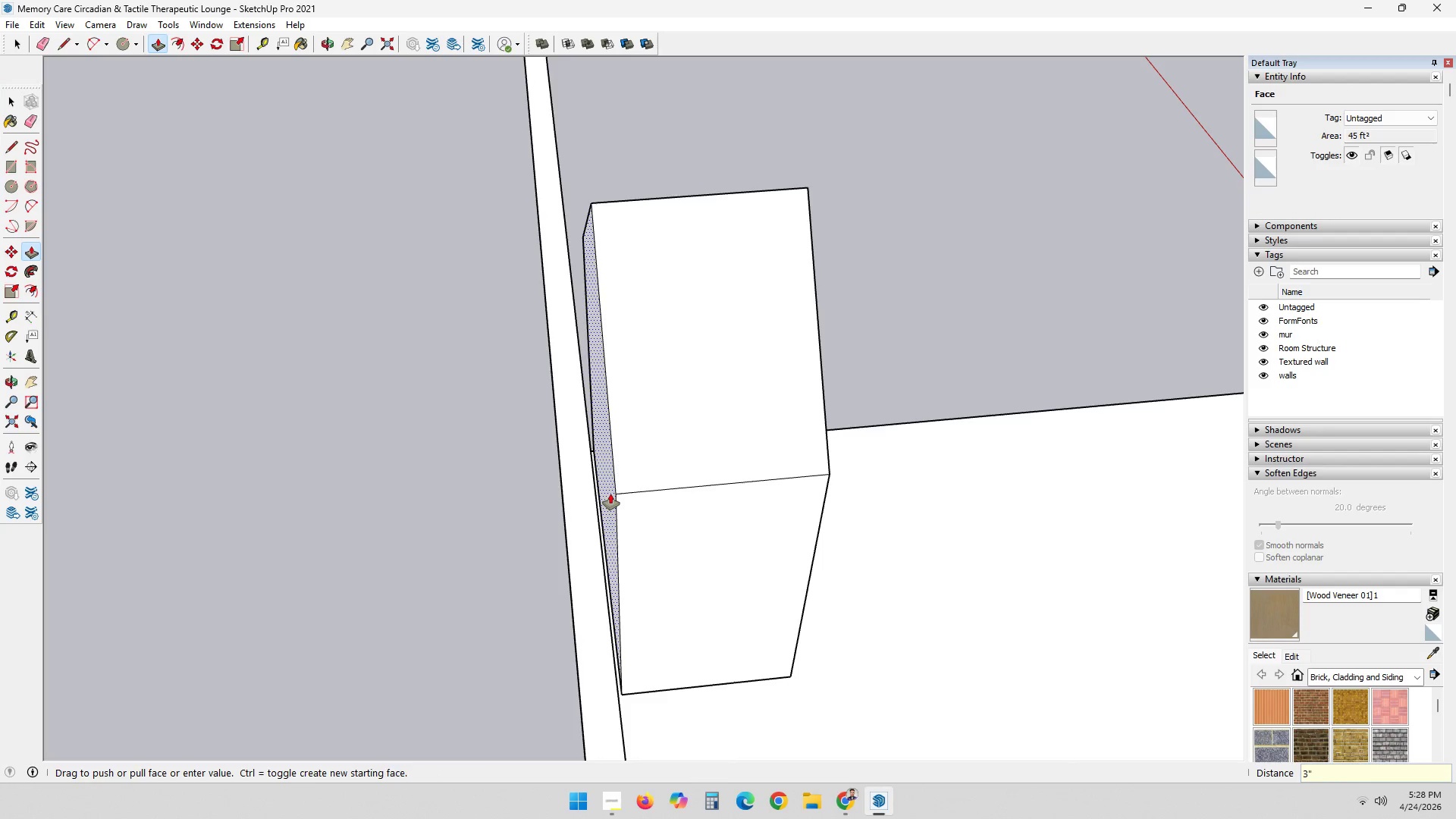 
key(Shift+Quote)
 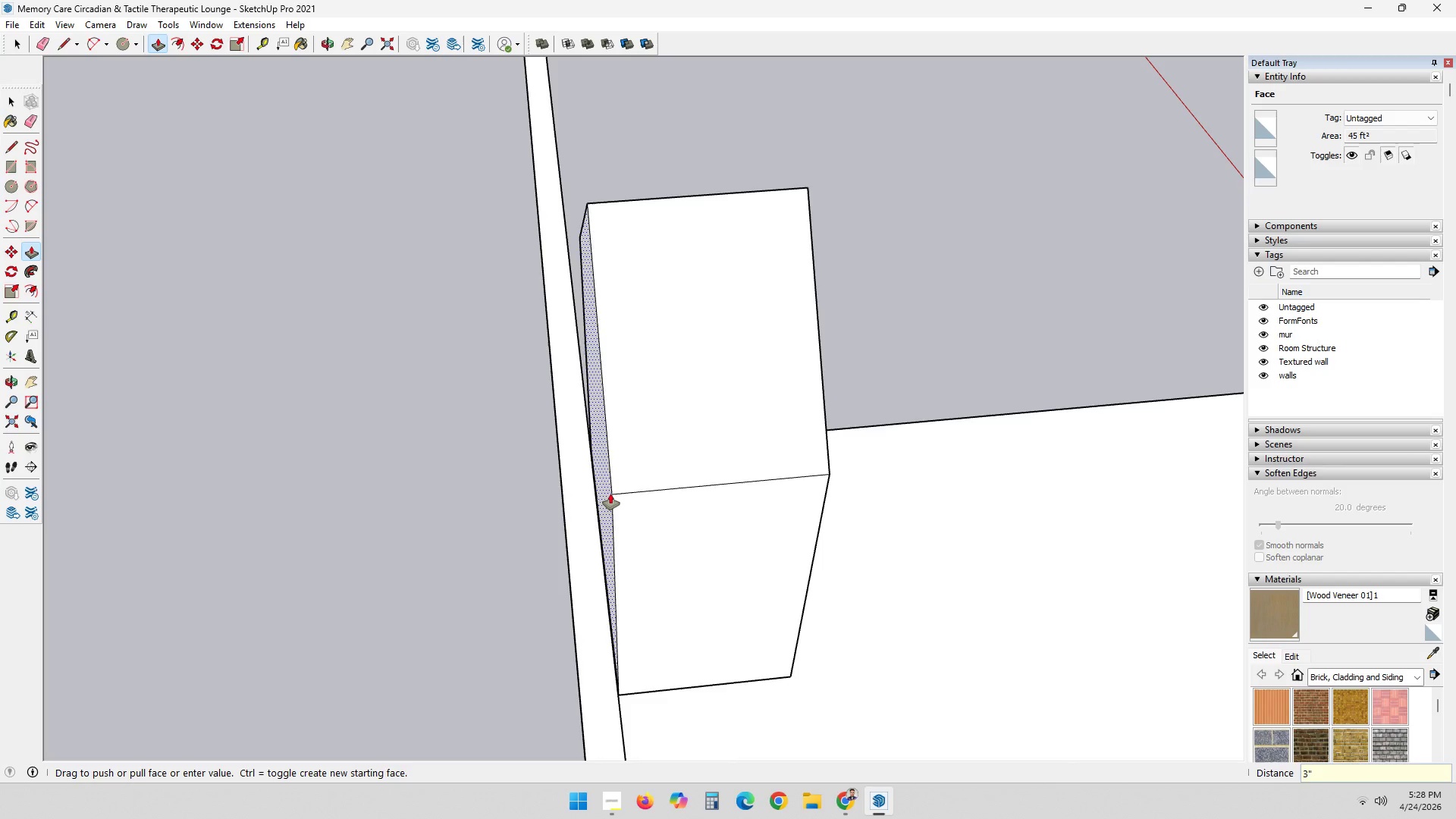 
key(Enter)
 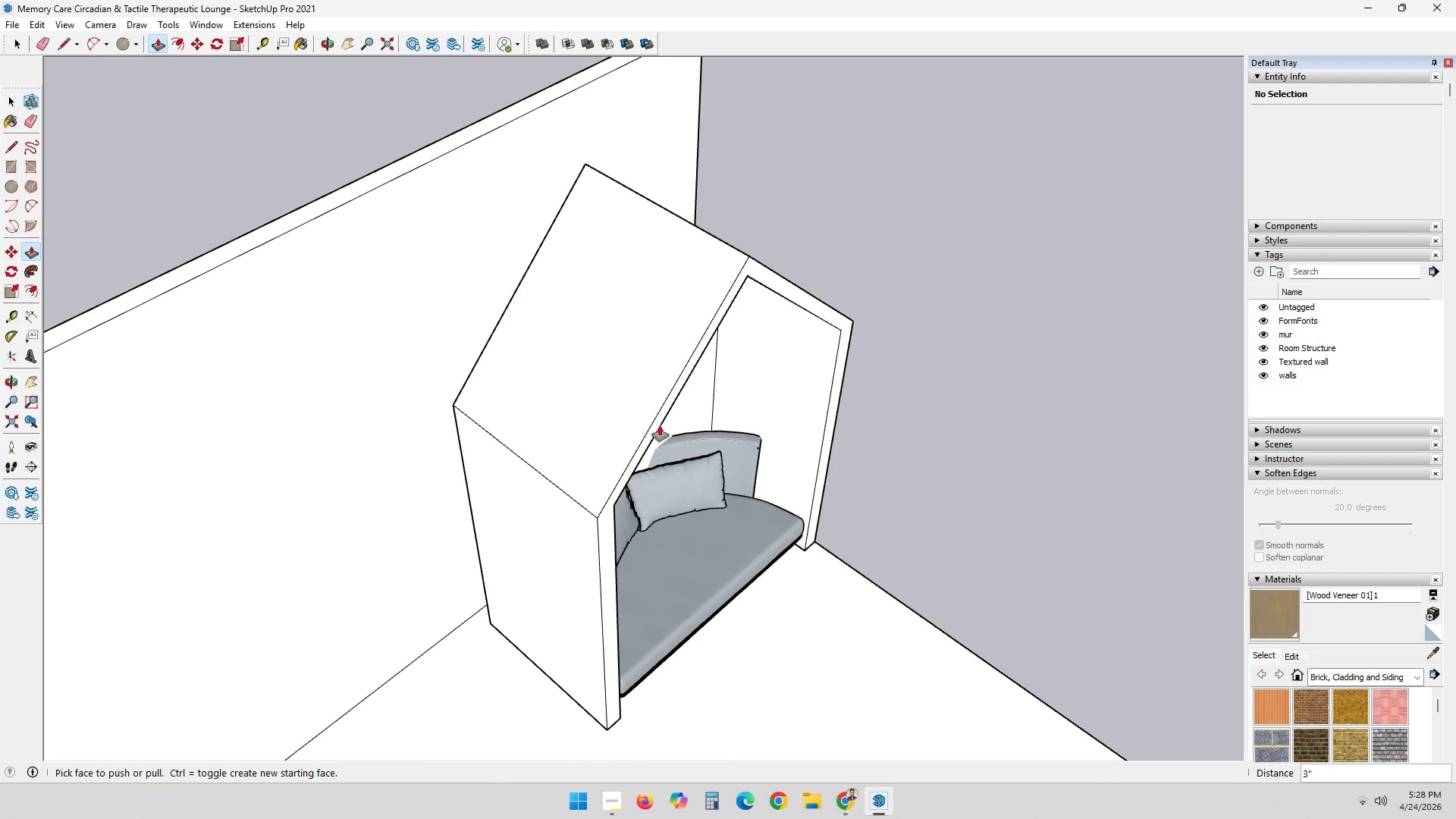 
left_click([699, 406])
 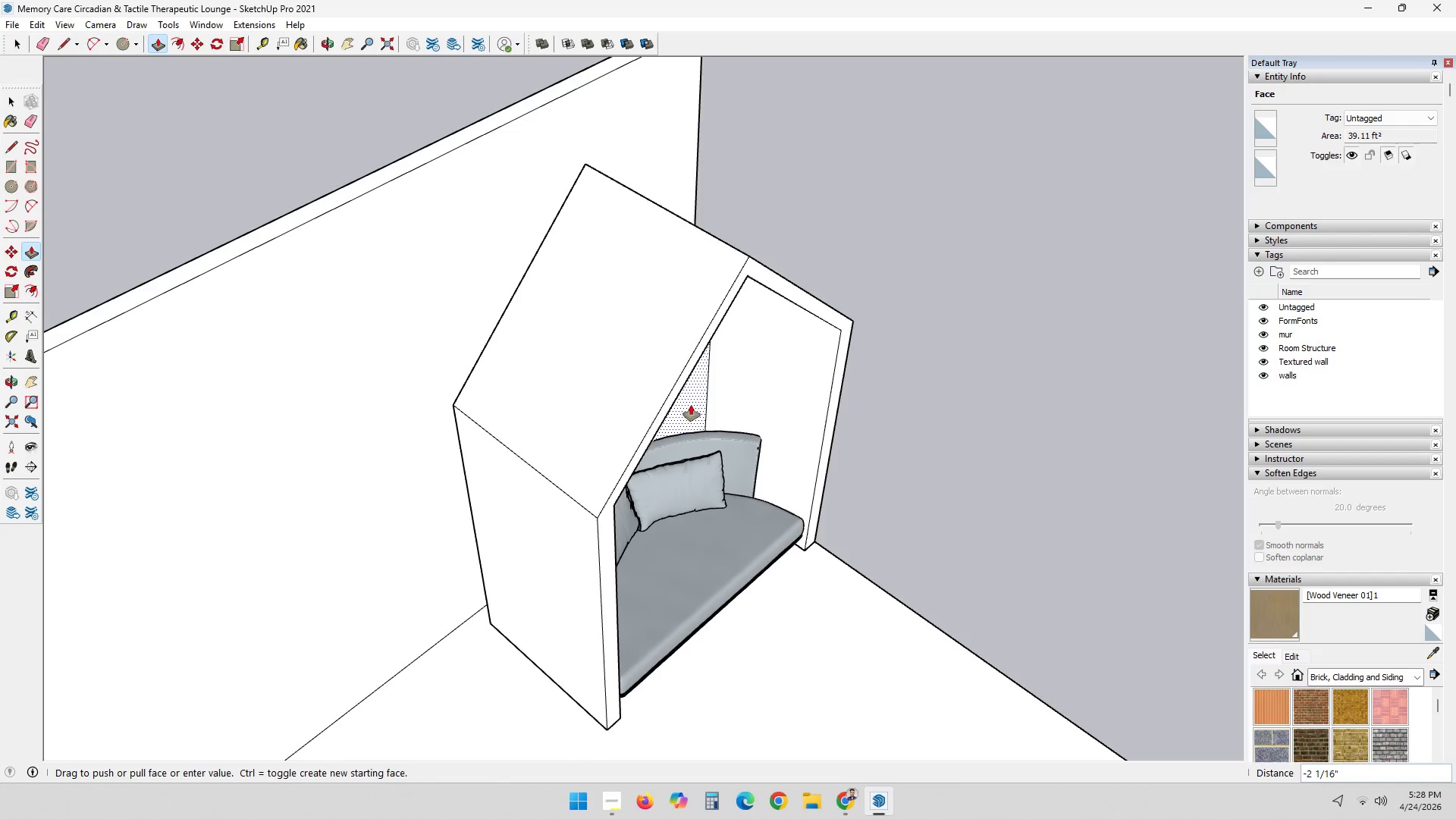 
key(3)
 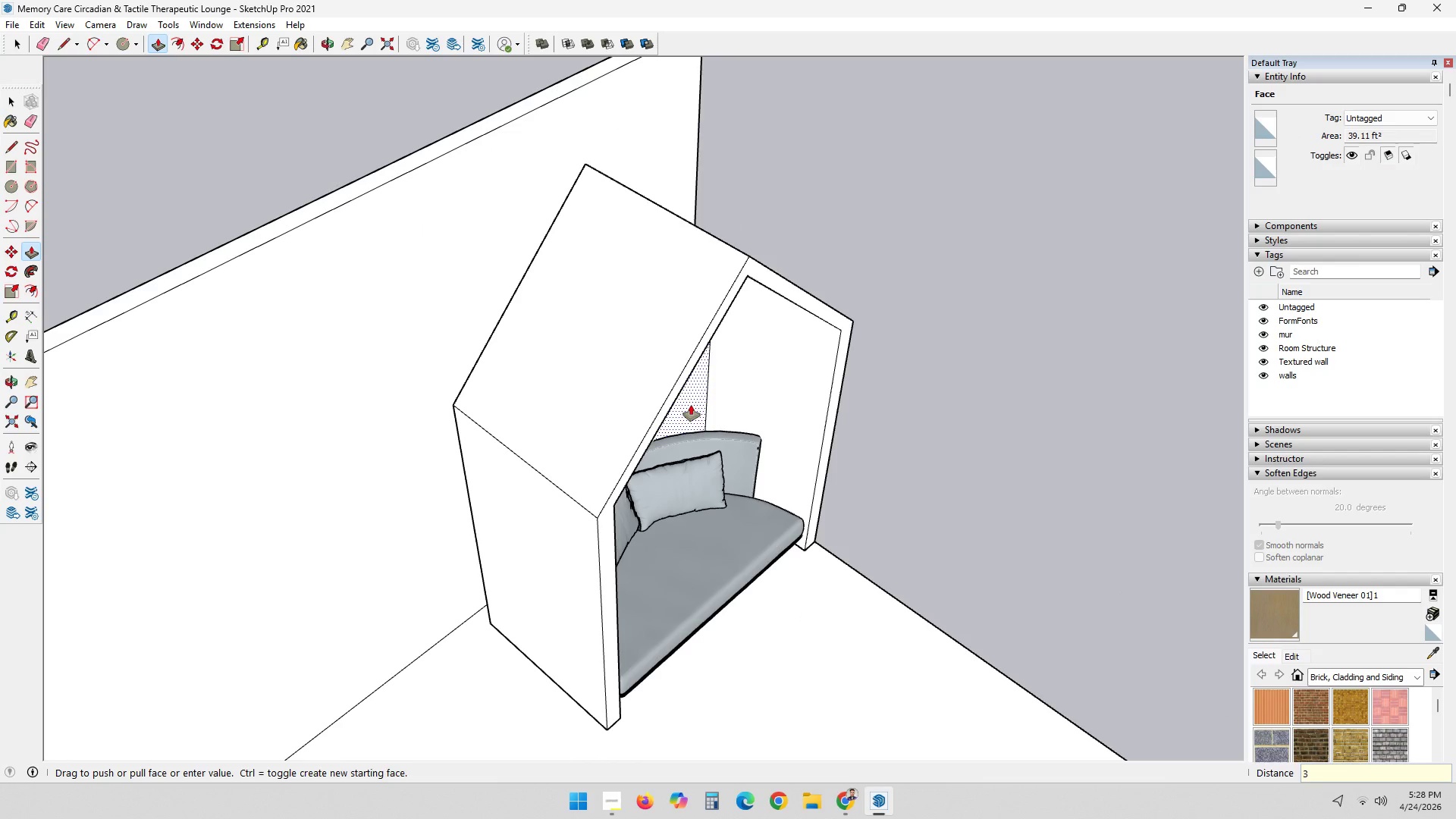 
key(Shift+ShiftRight)
 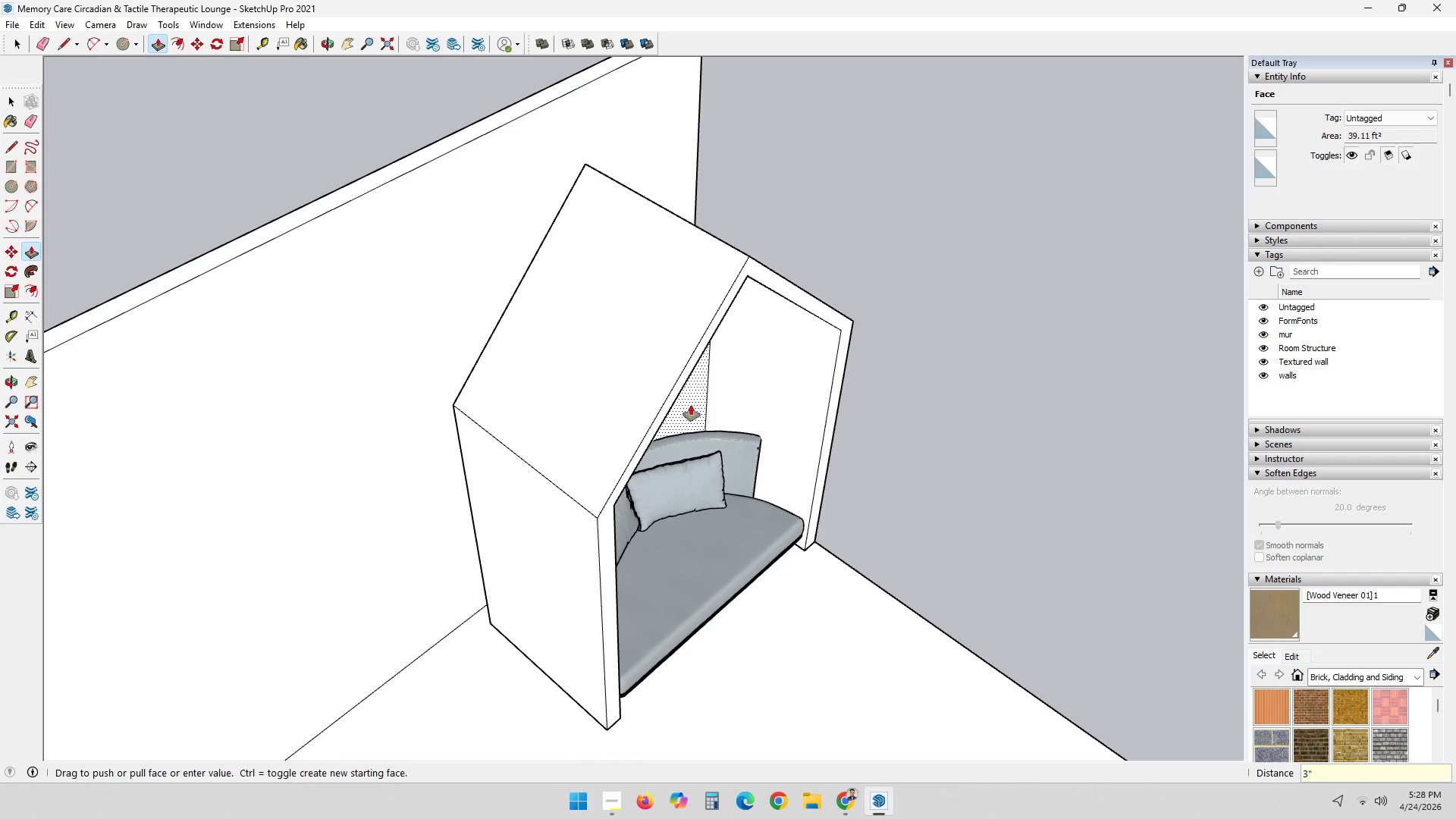 
key(Shift+Quote)
 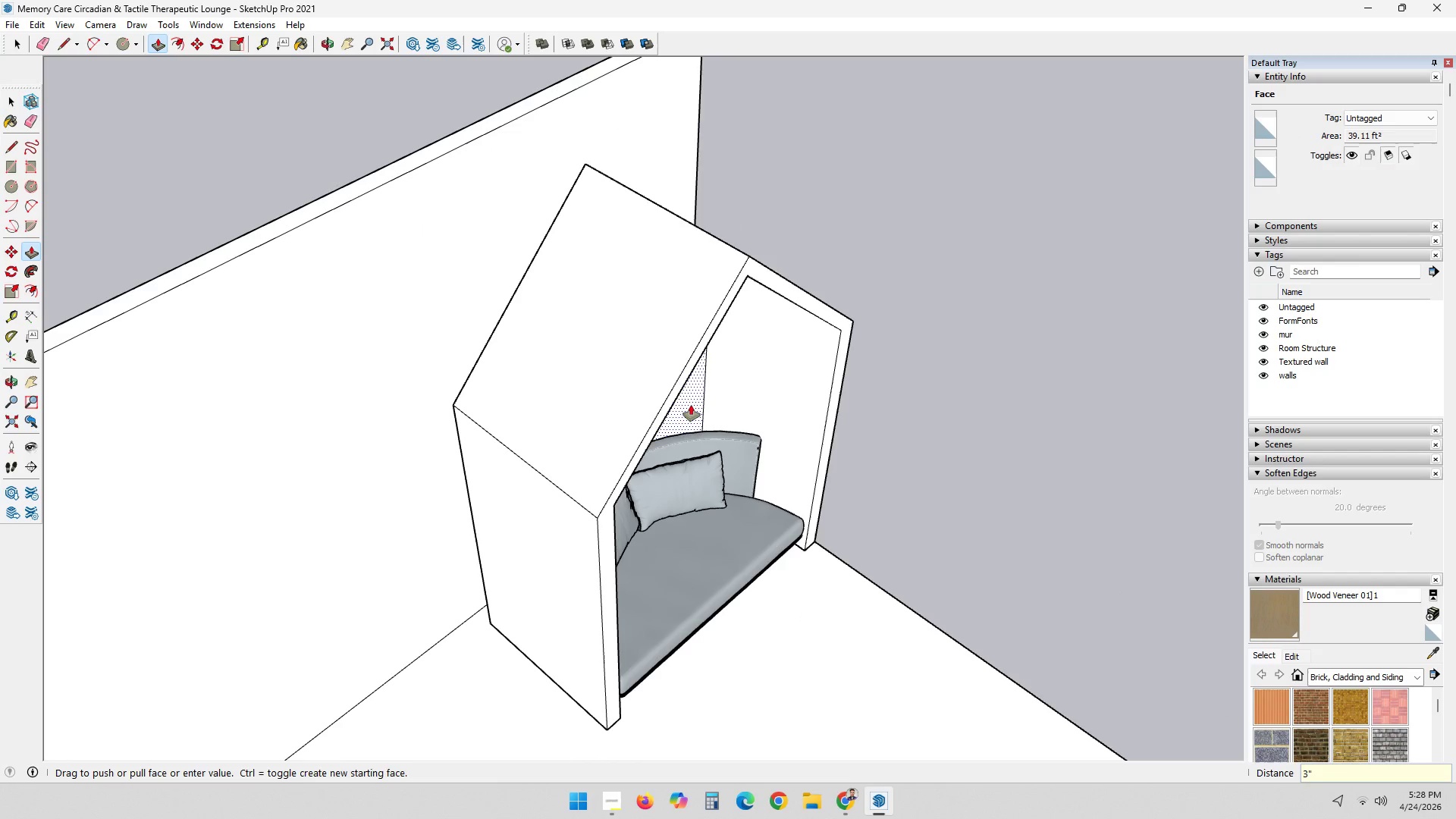 
key(Enter)
 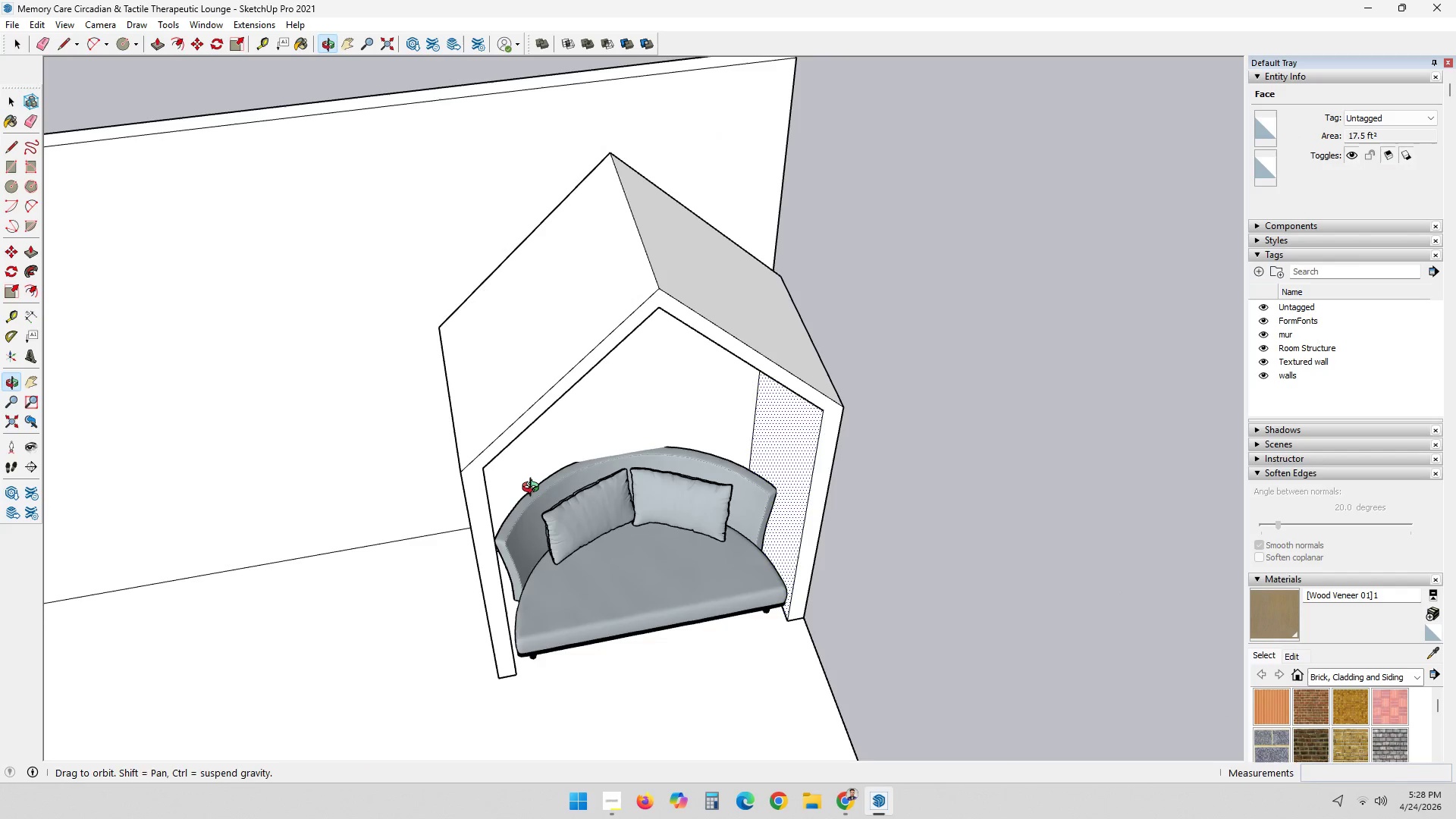 
key(Space)
 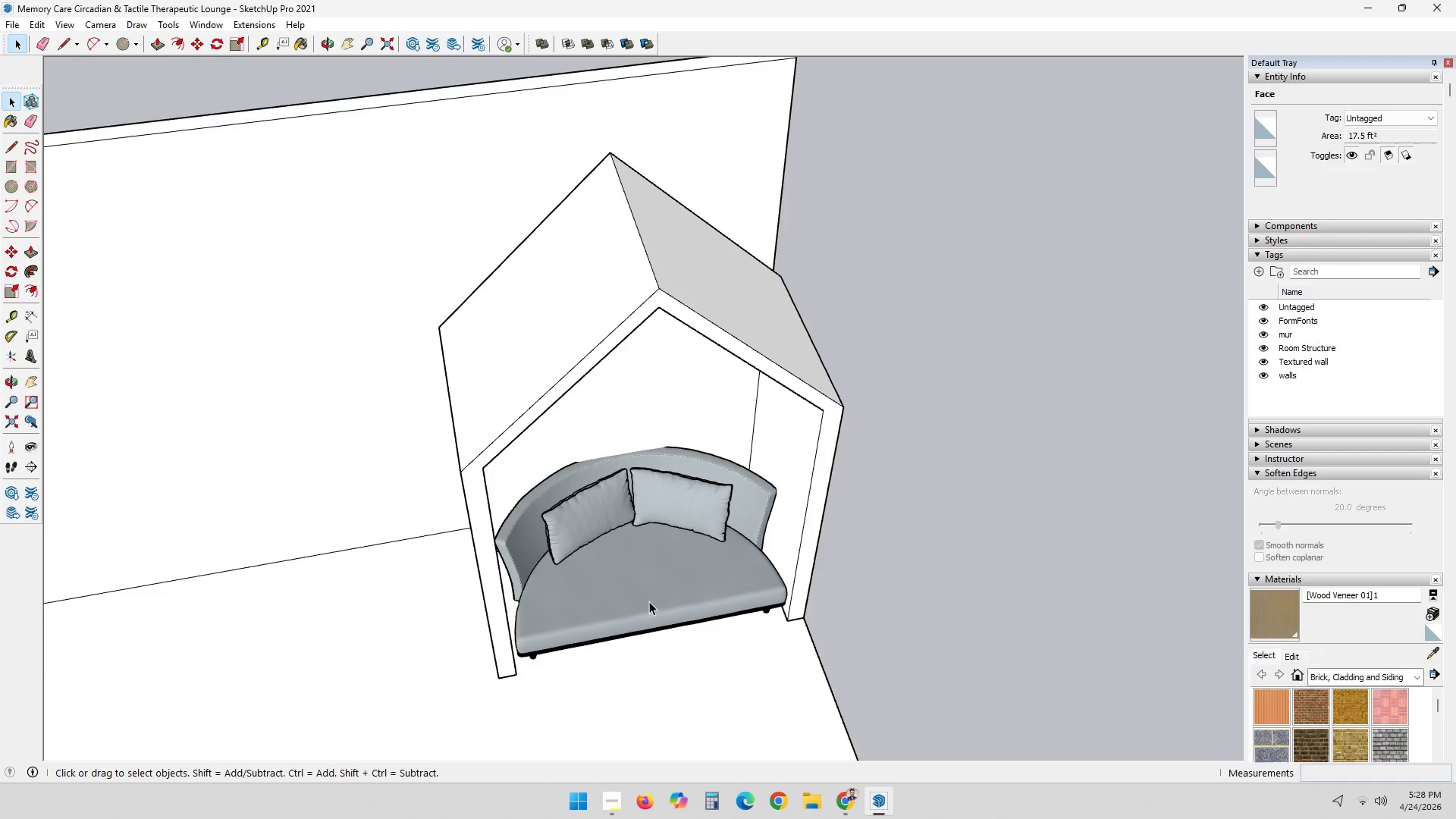 
left_click([649, 601])
 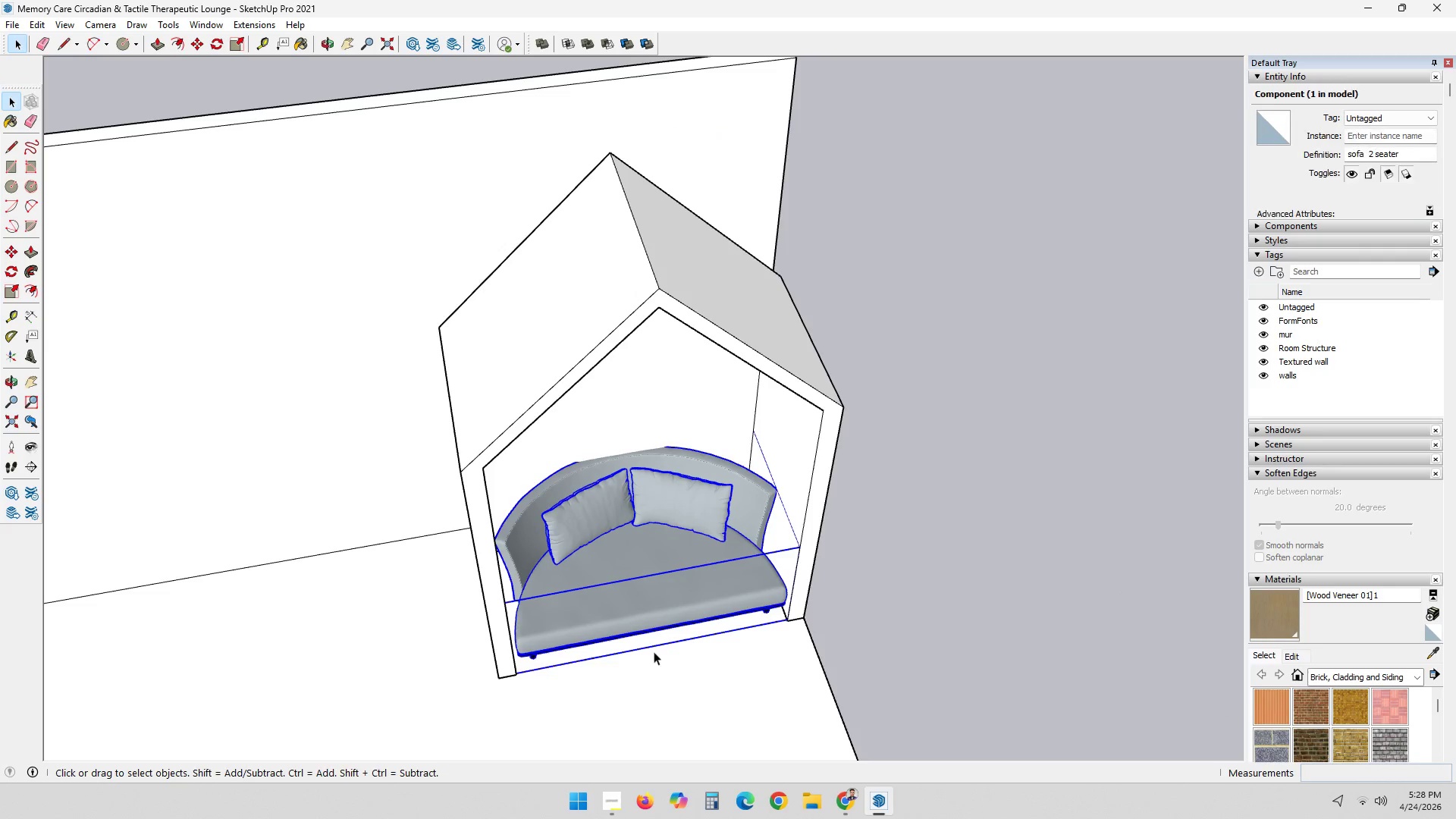 
key(S)
 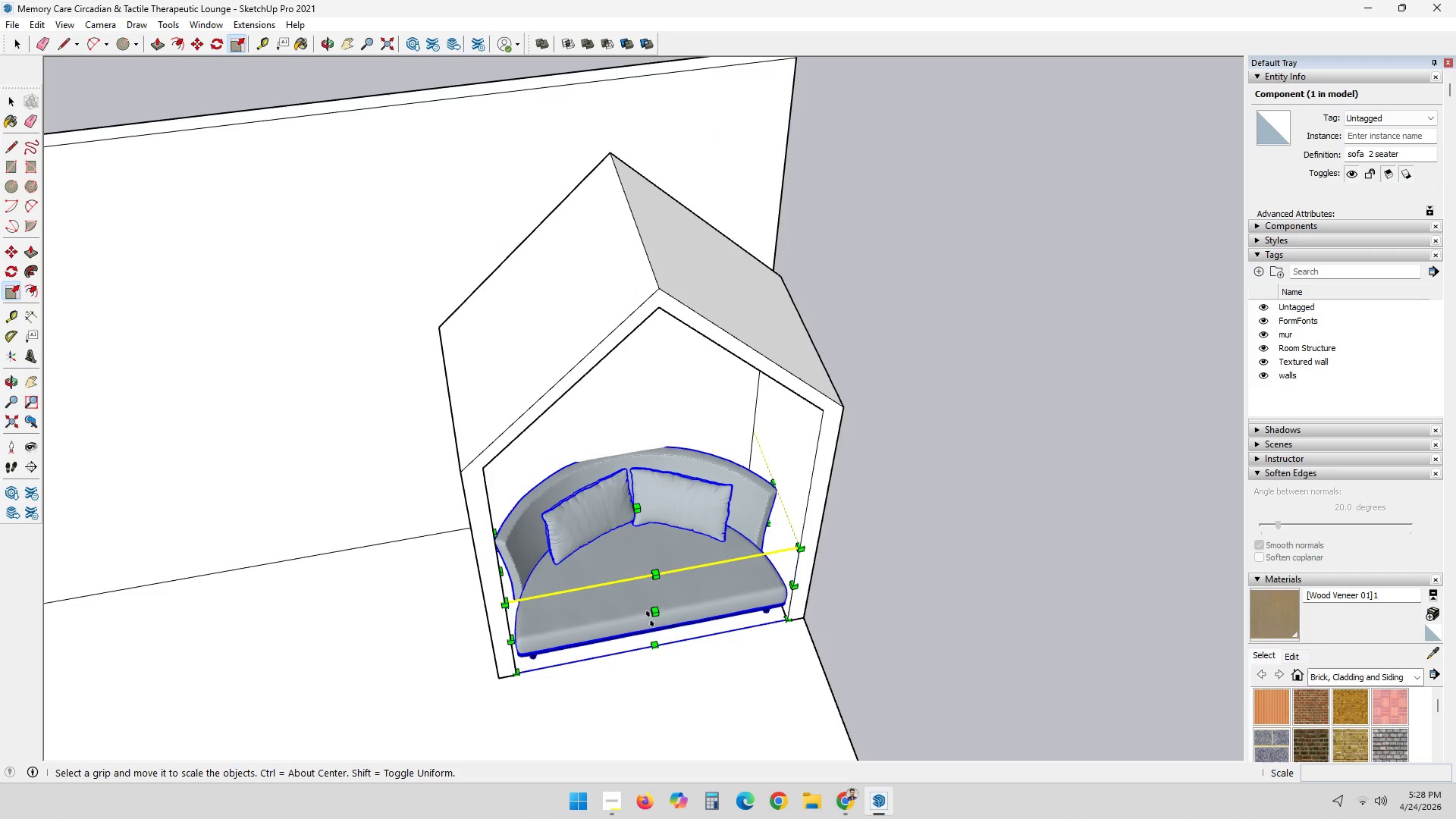 
left_click([651, 616])
 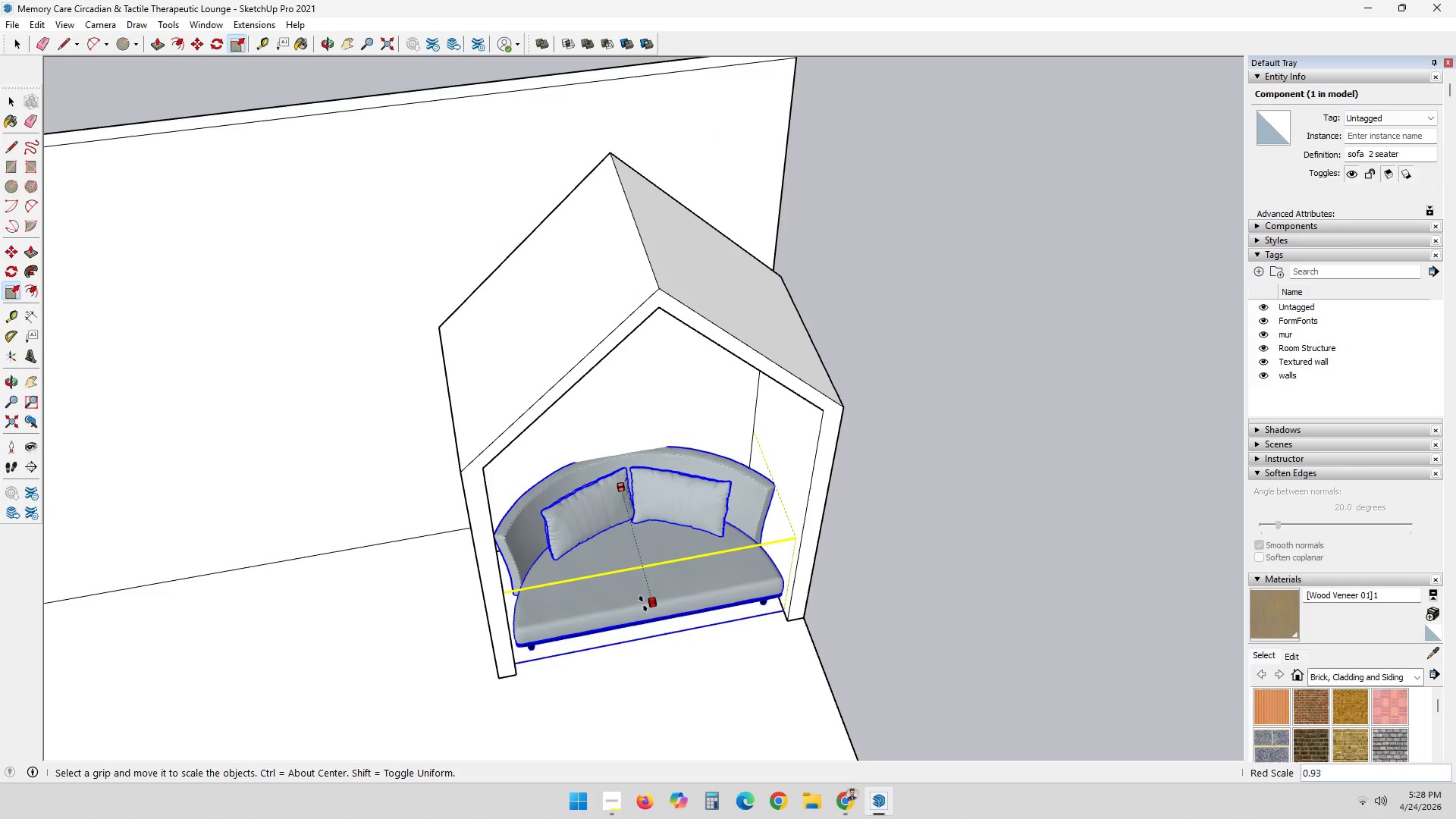 
left_click([643, 603])
 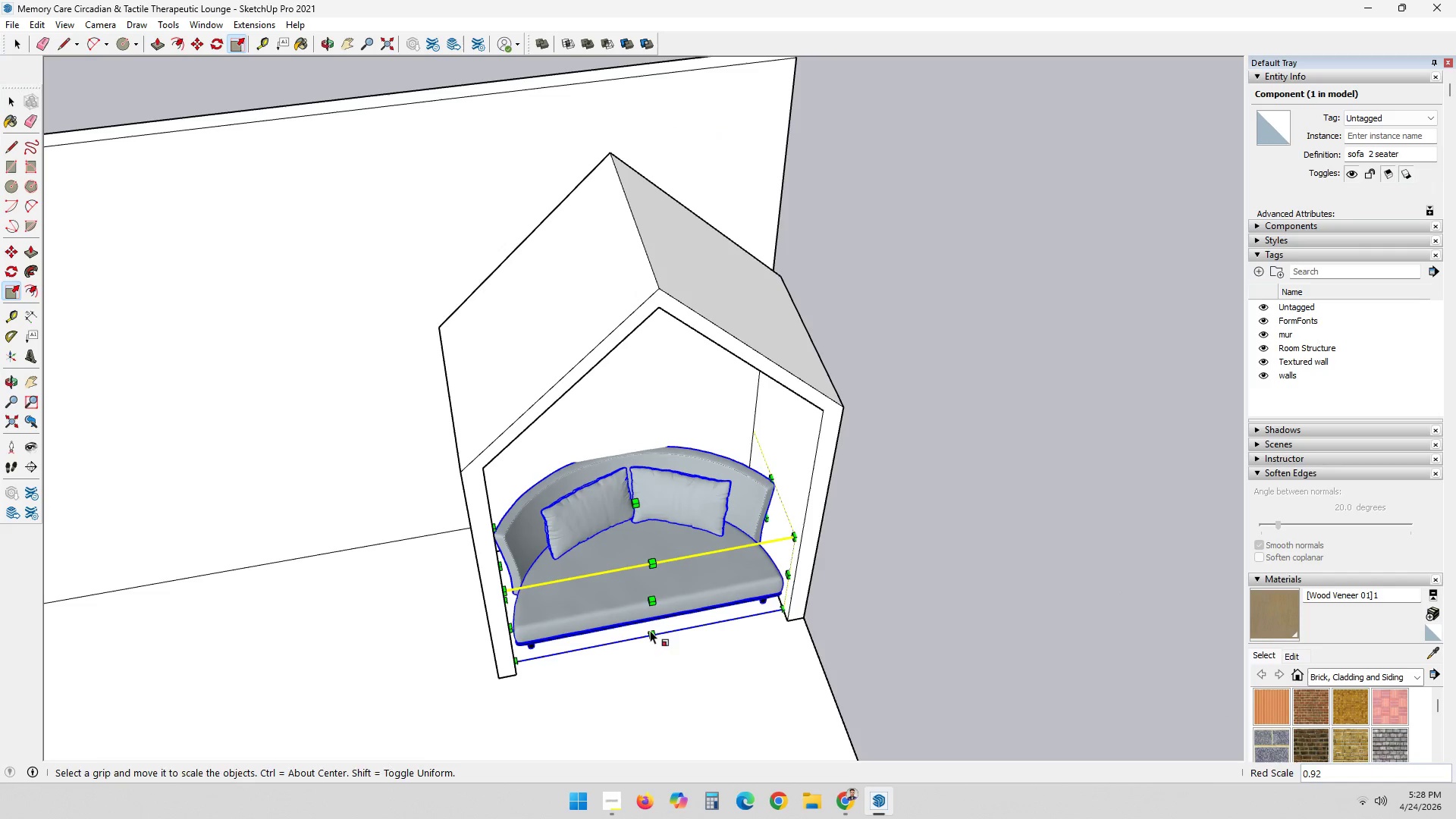 
key(Space)
 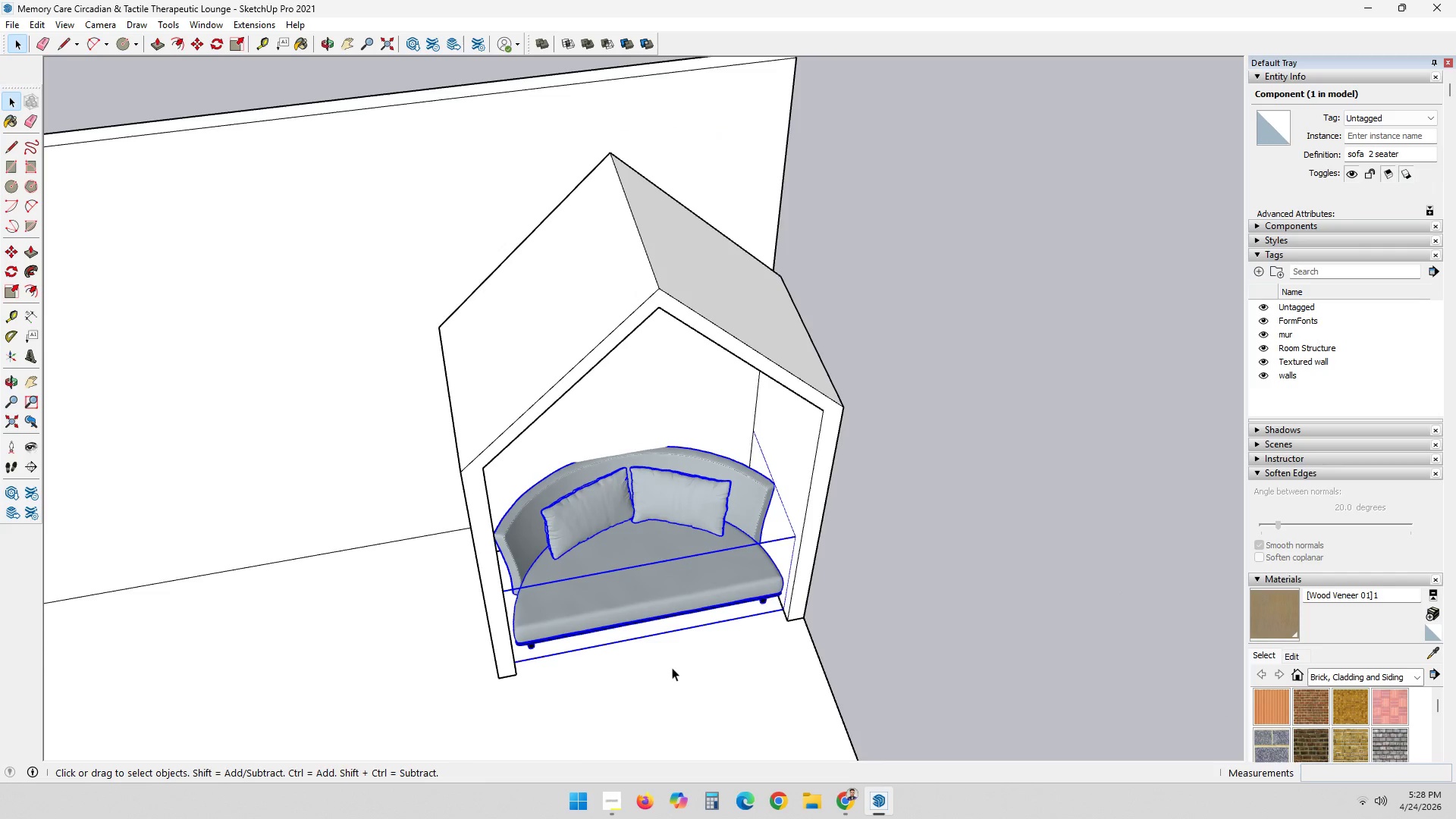 
key(M)
 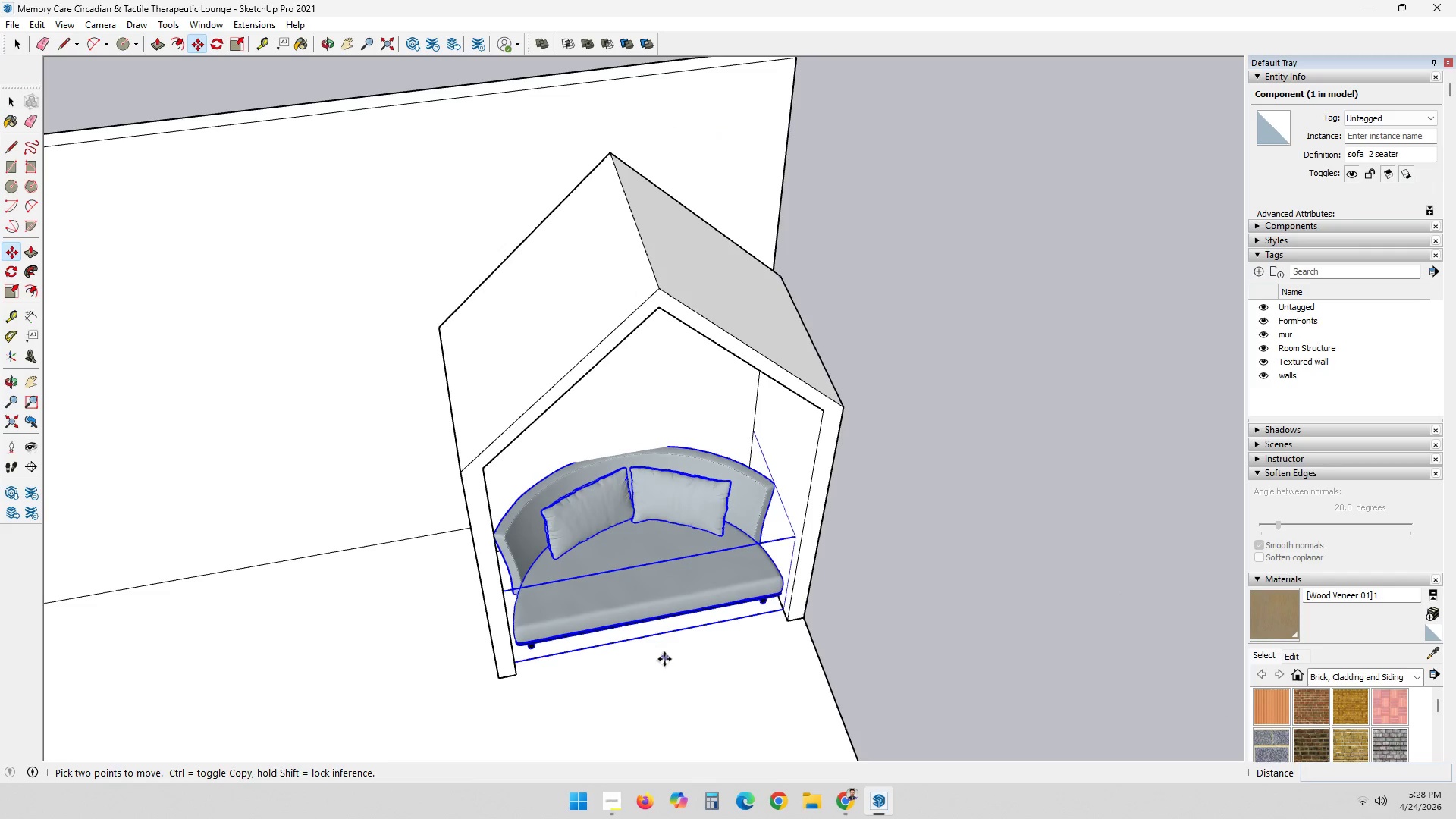 
left_click([663, 661])
 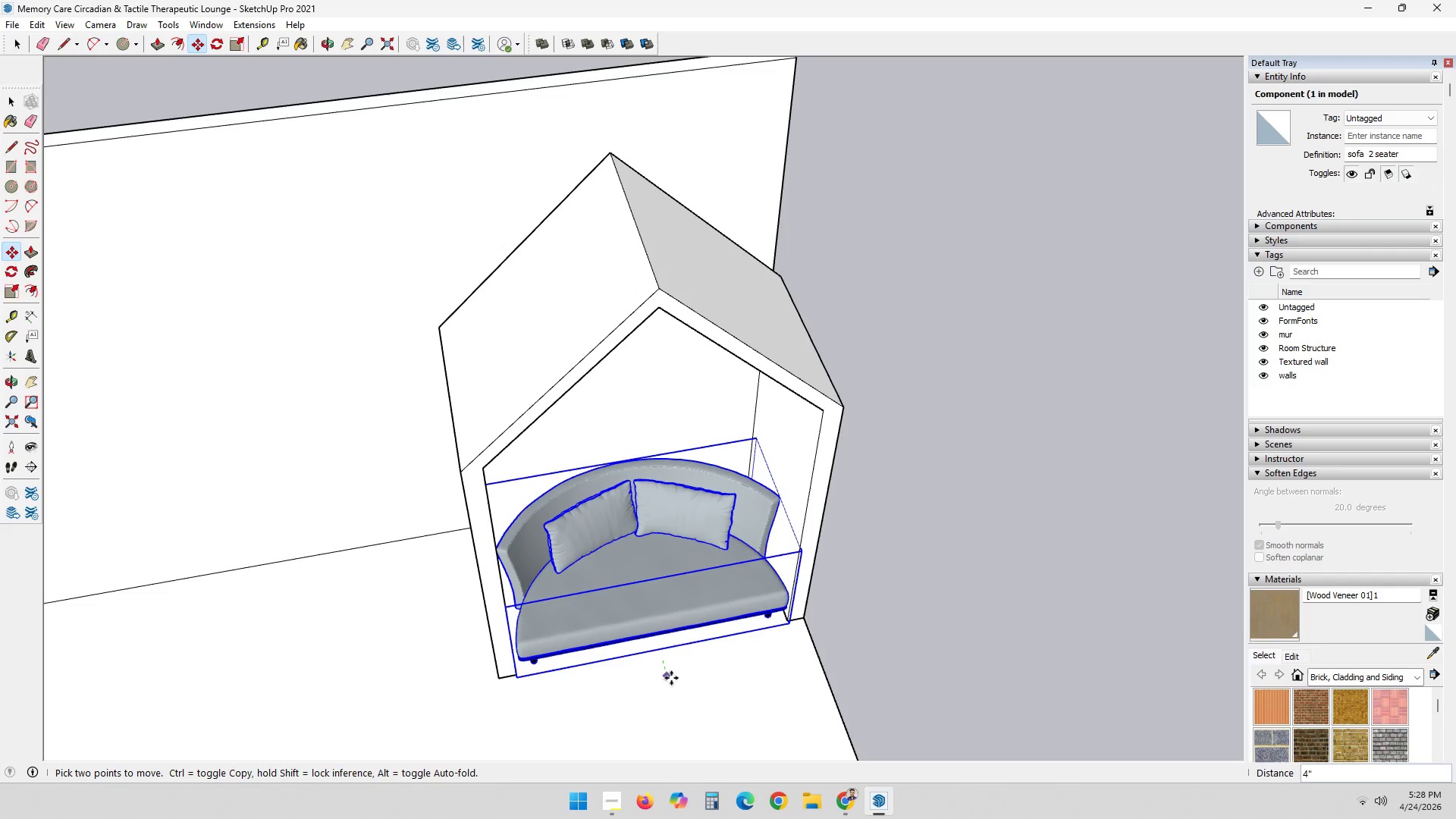 
left_click([672, 679])
 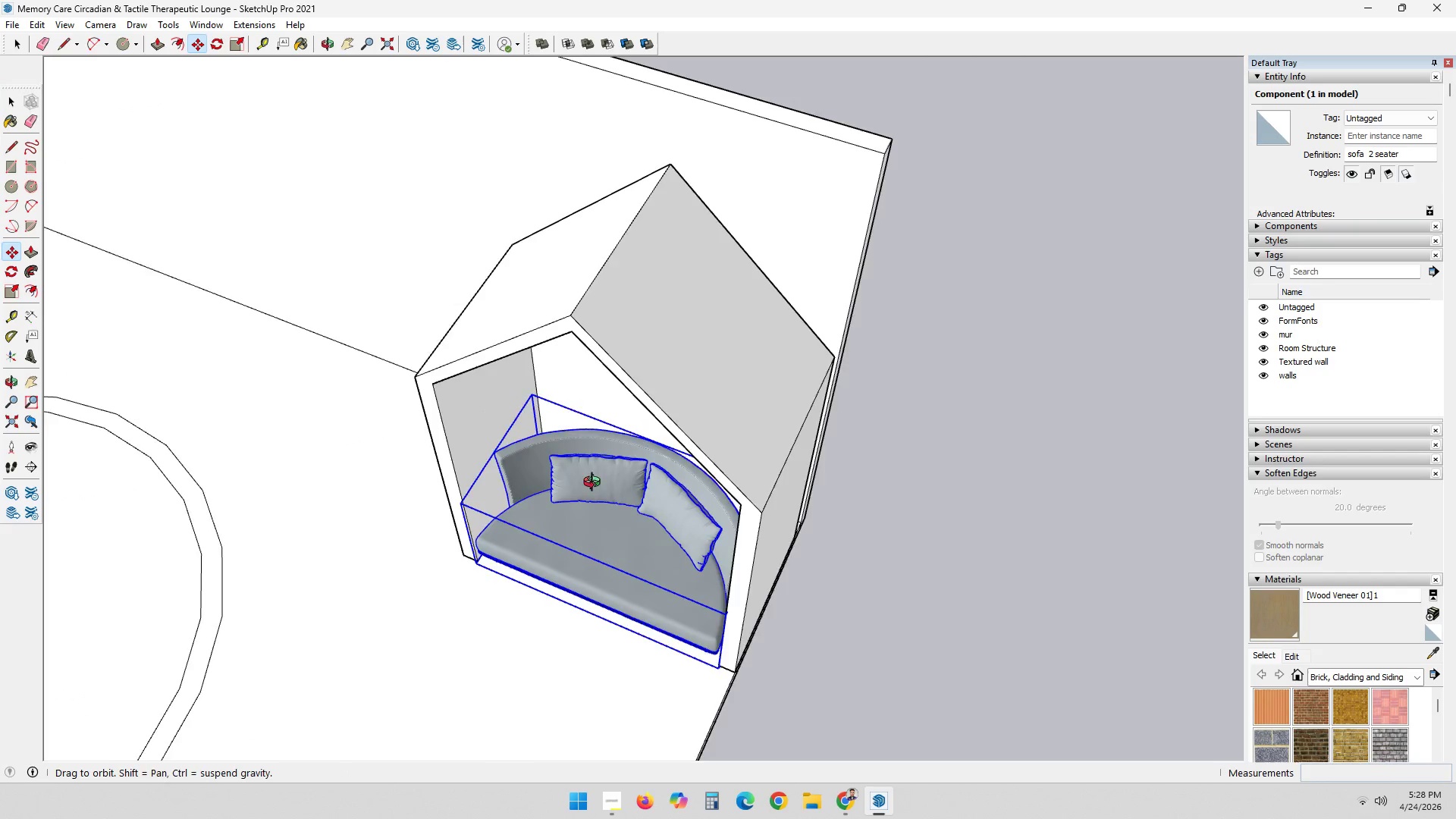 
wait(6.55)
 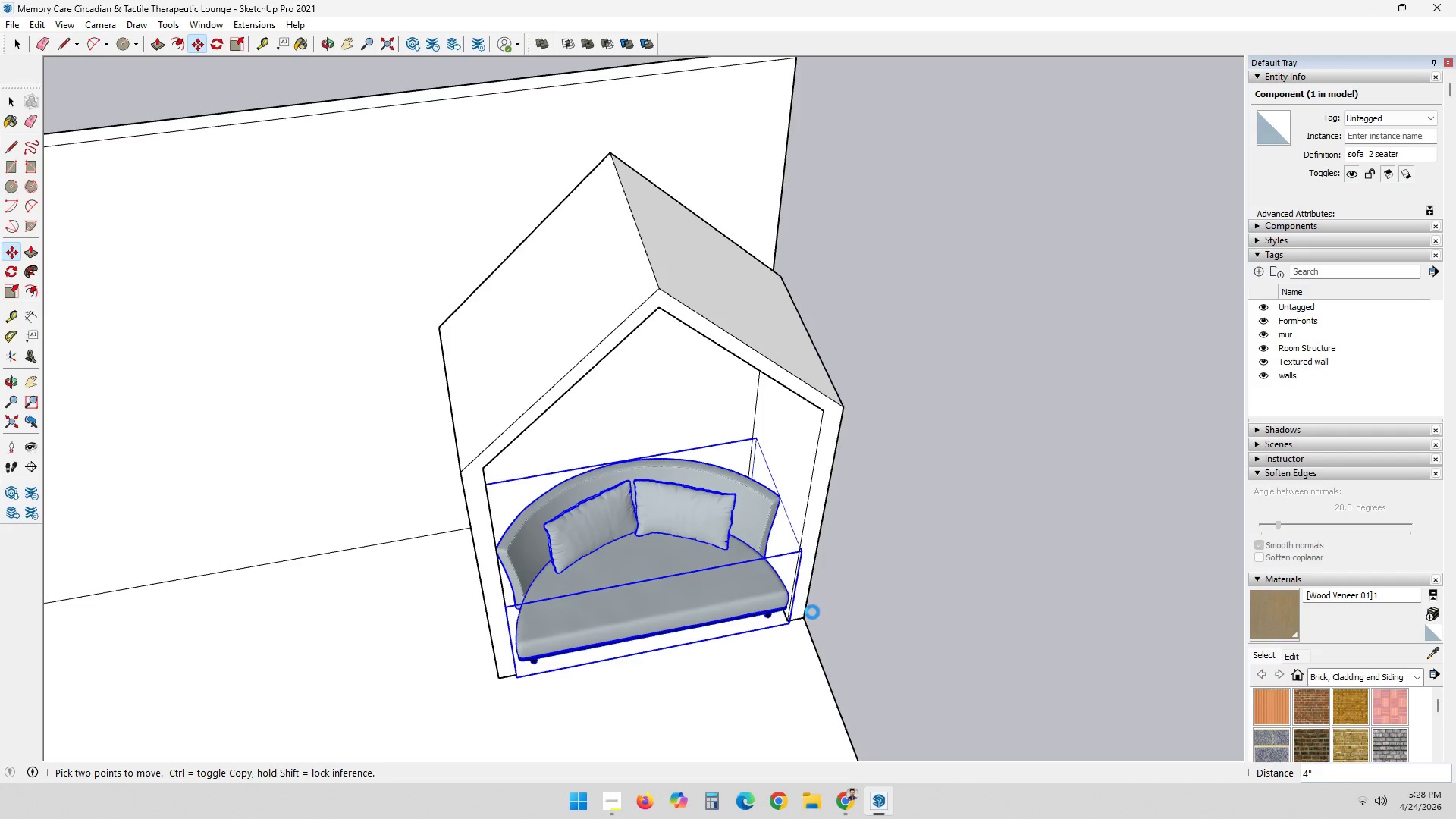 
key(M)
 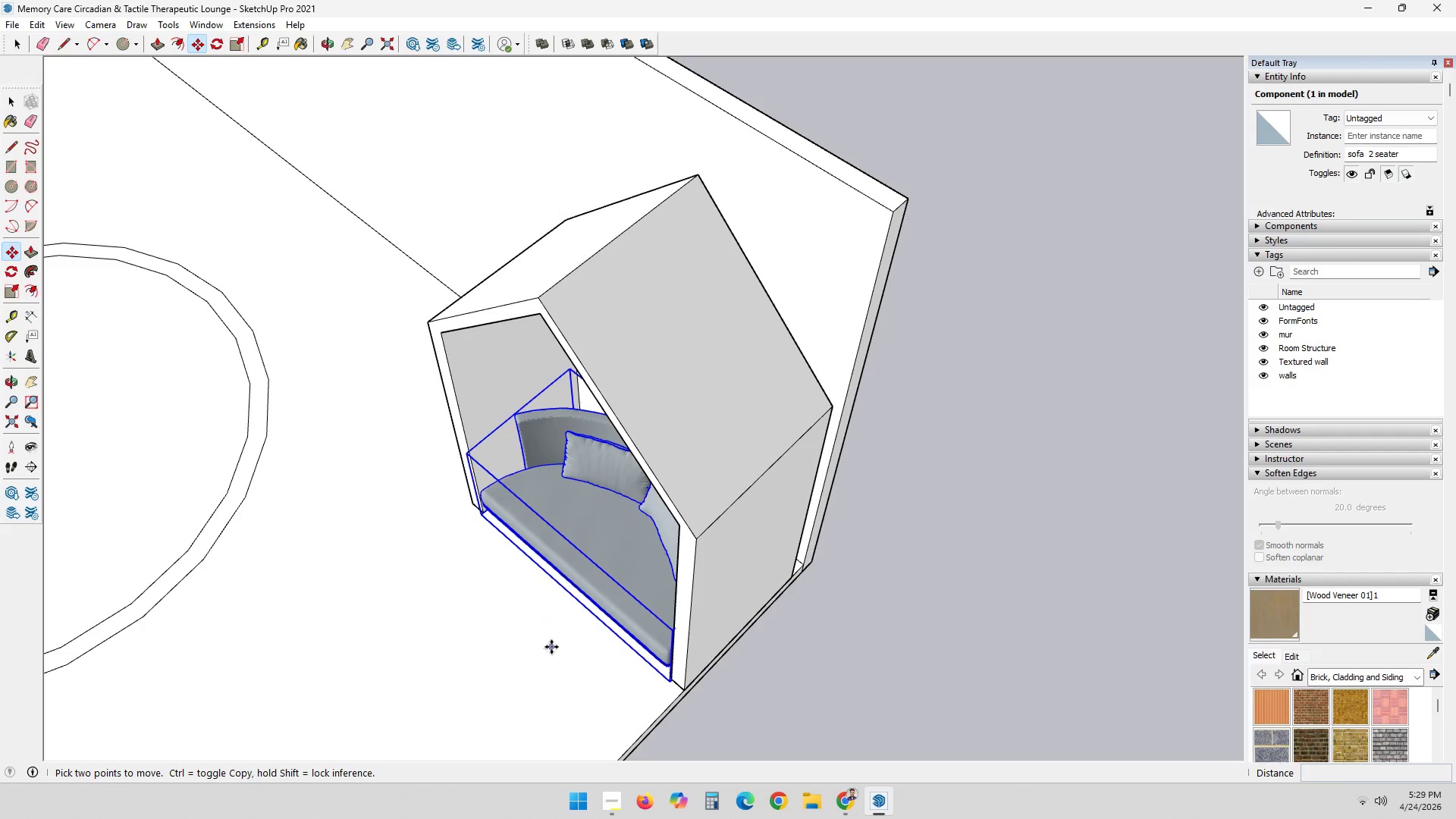 
left_click([551, 647])
 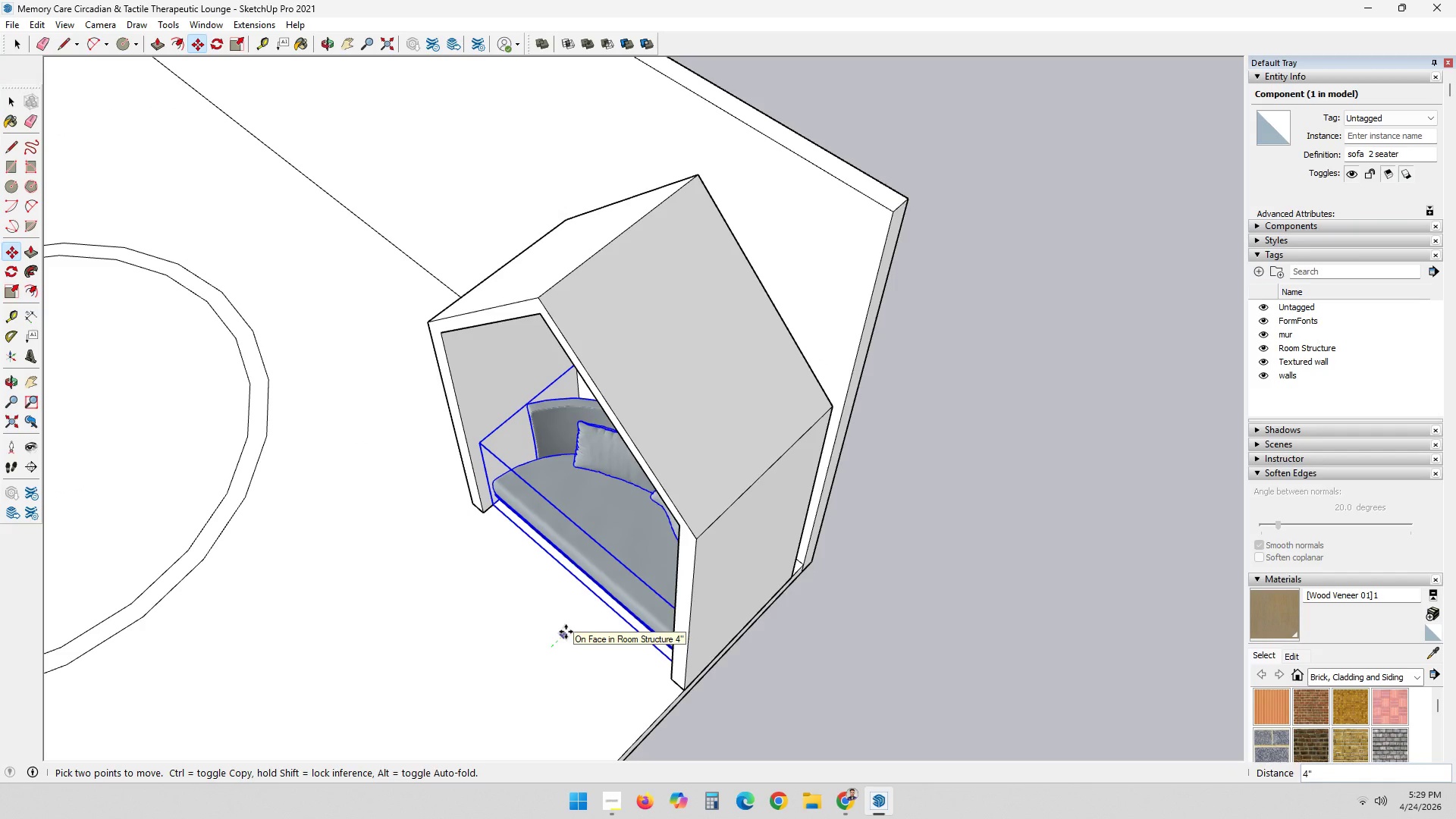 
key(2)
 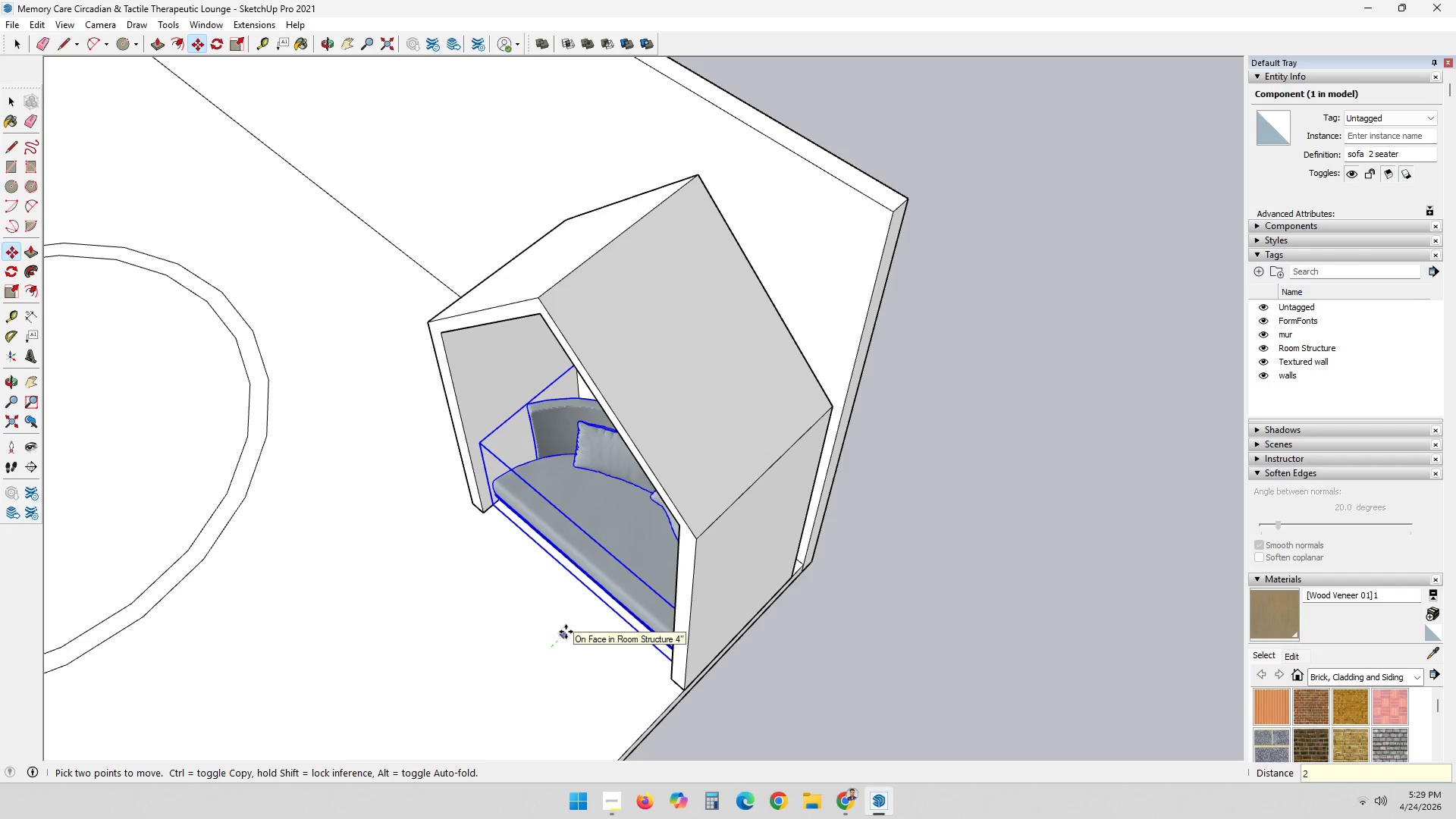 
key(Shift+ShiftRight)
 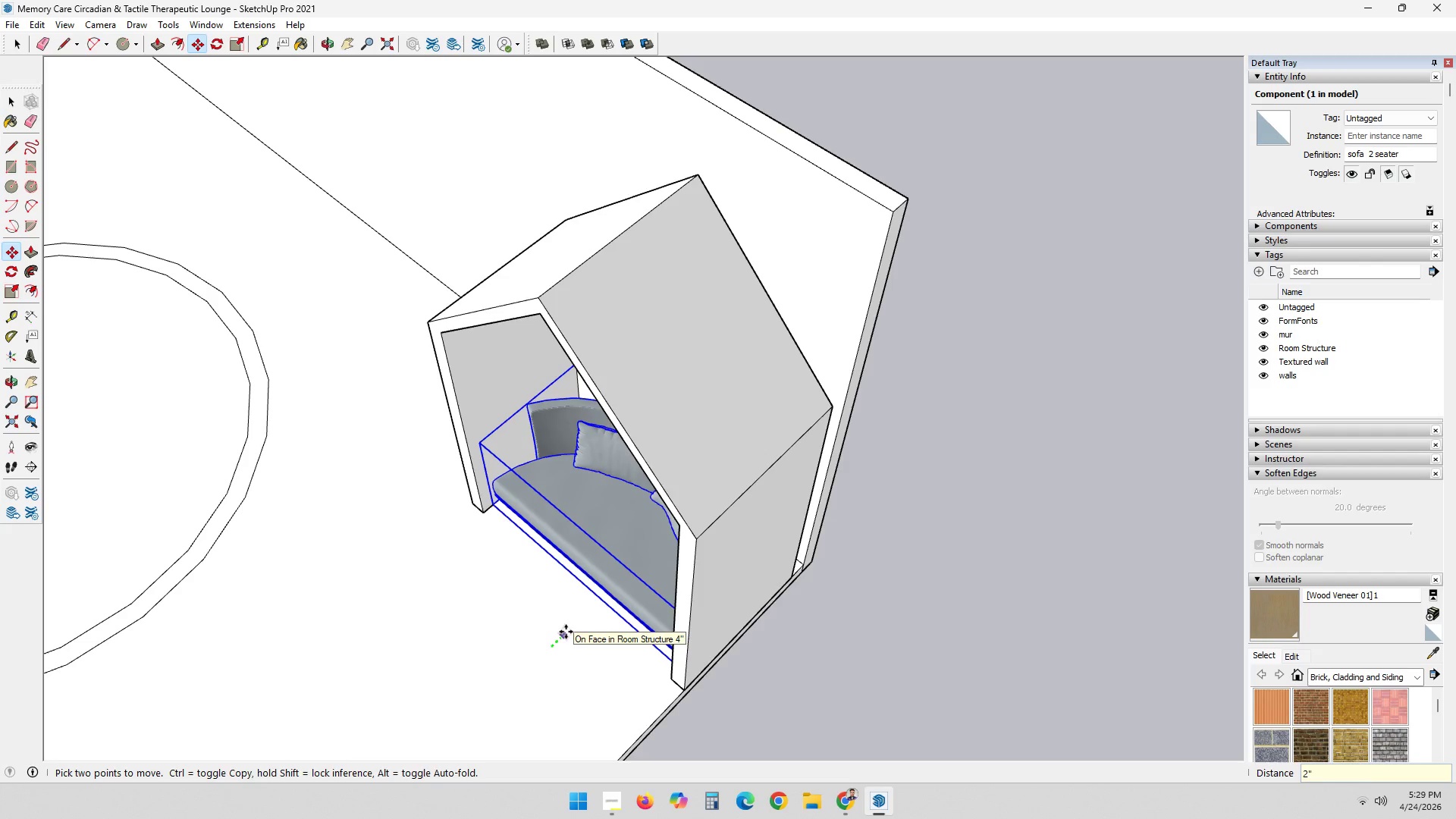 
key(Shift+Quote)
 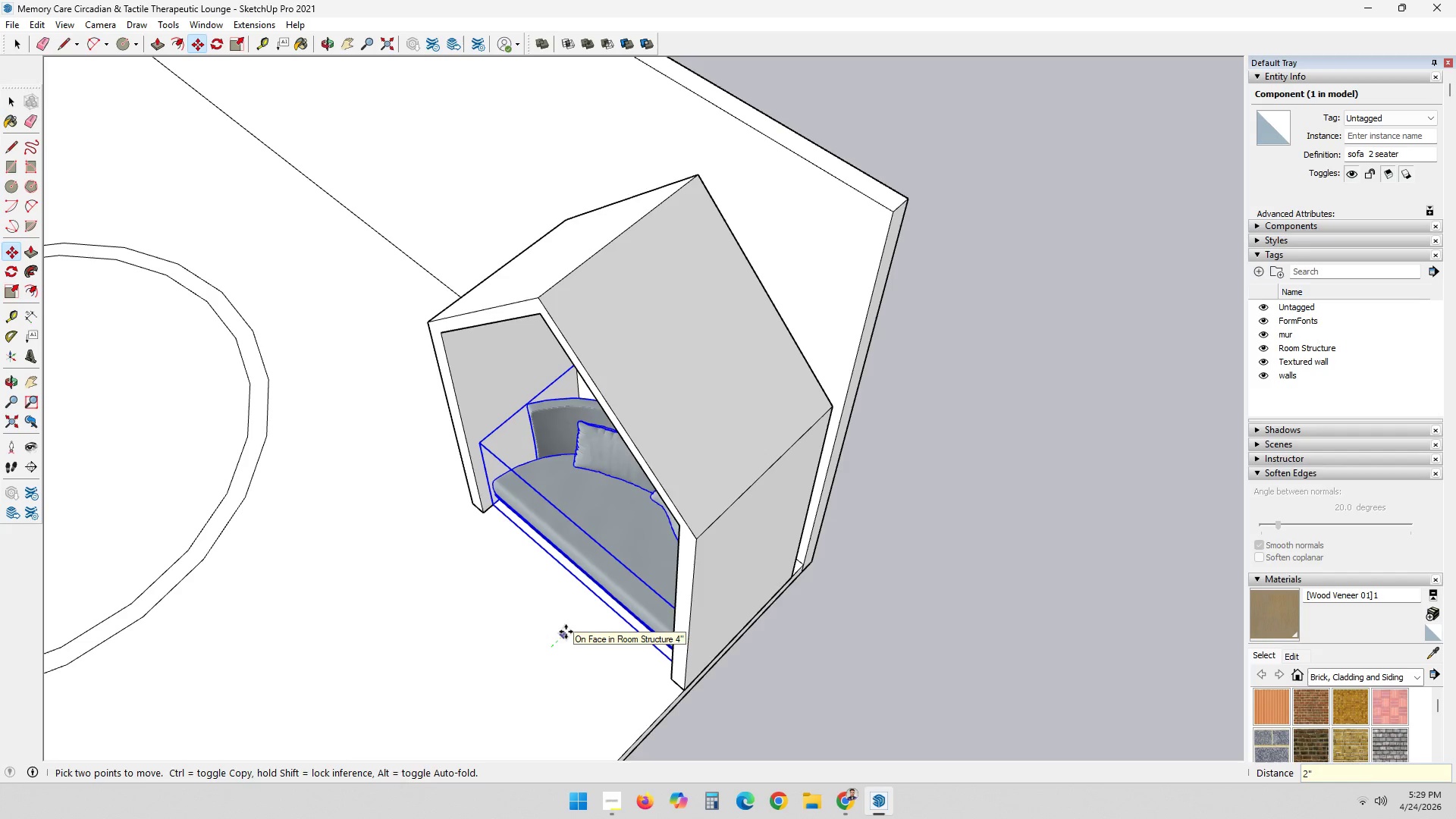 
key(Enter)
 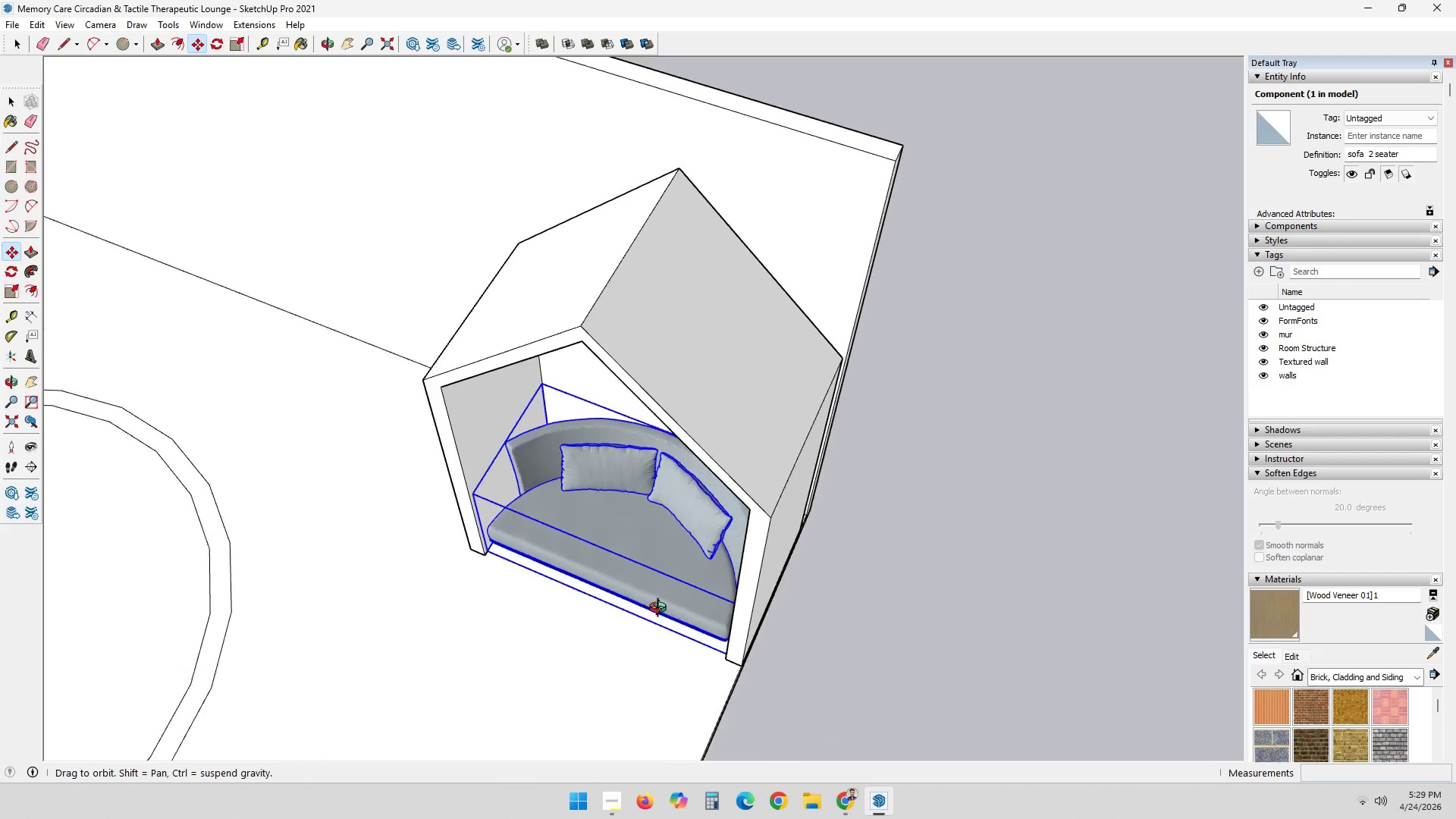 
key(Space)
 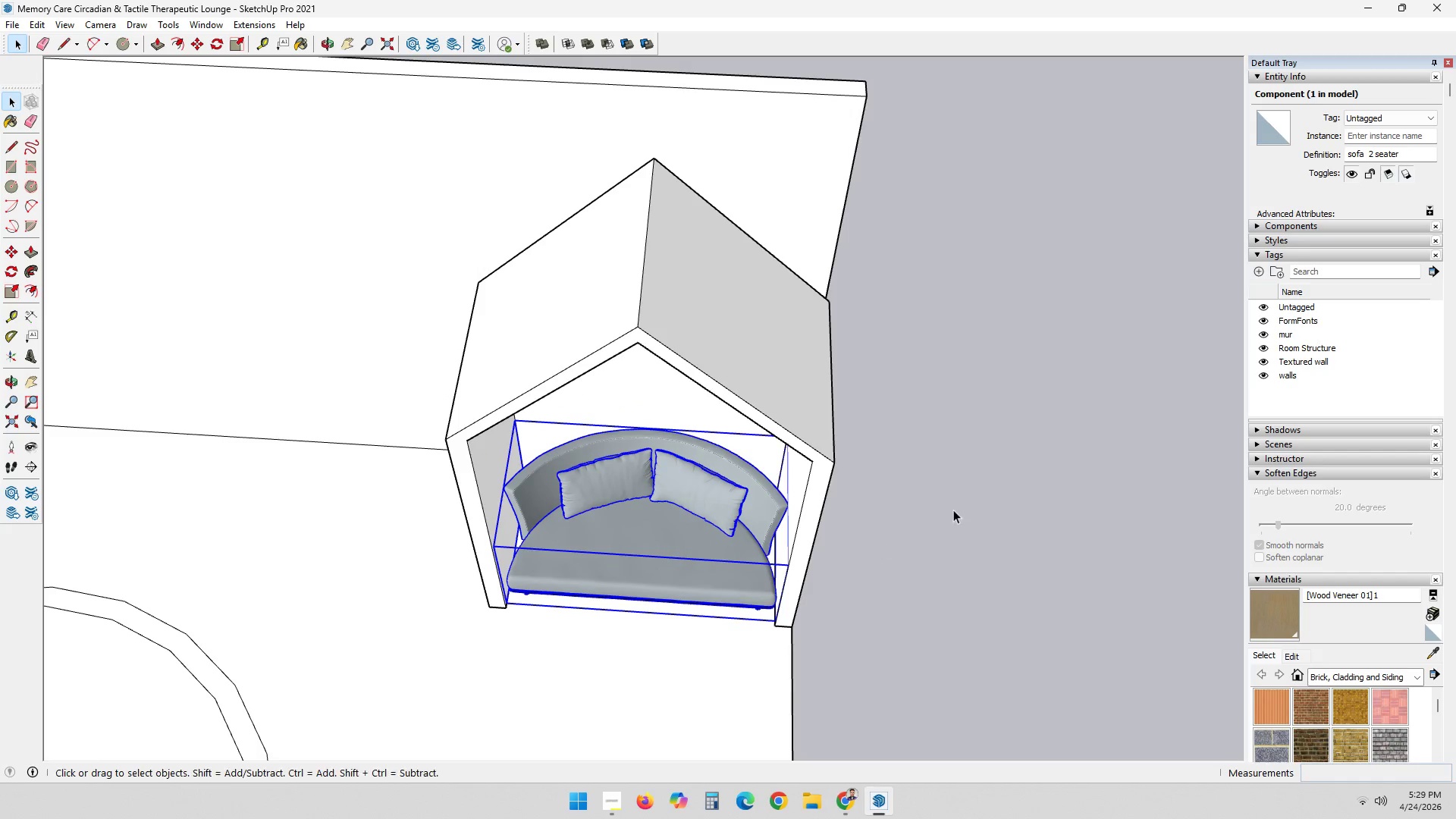 
left_click([962, 506])
 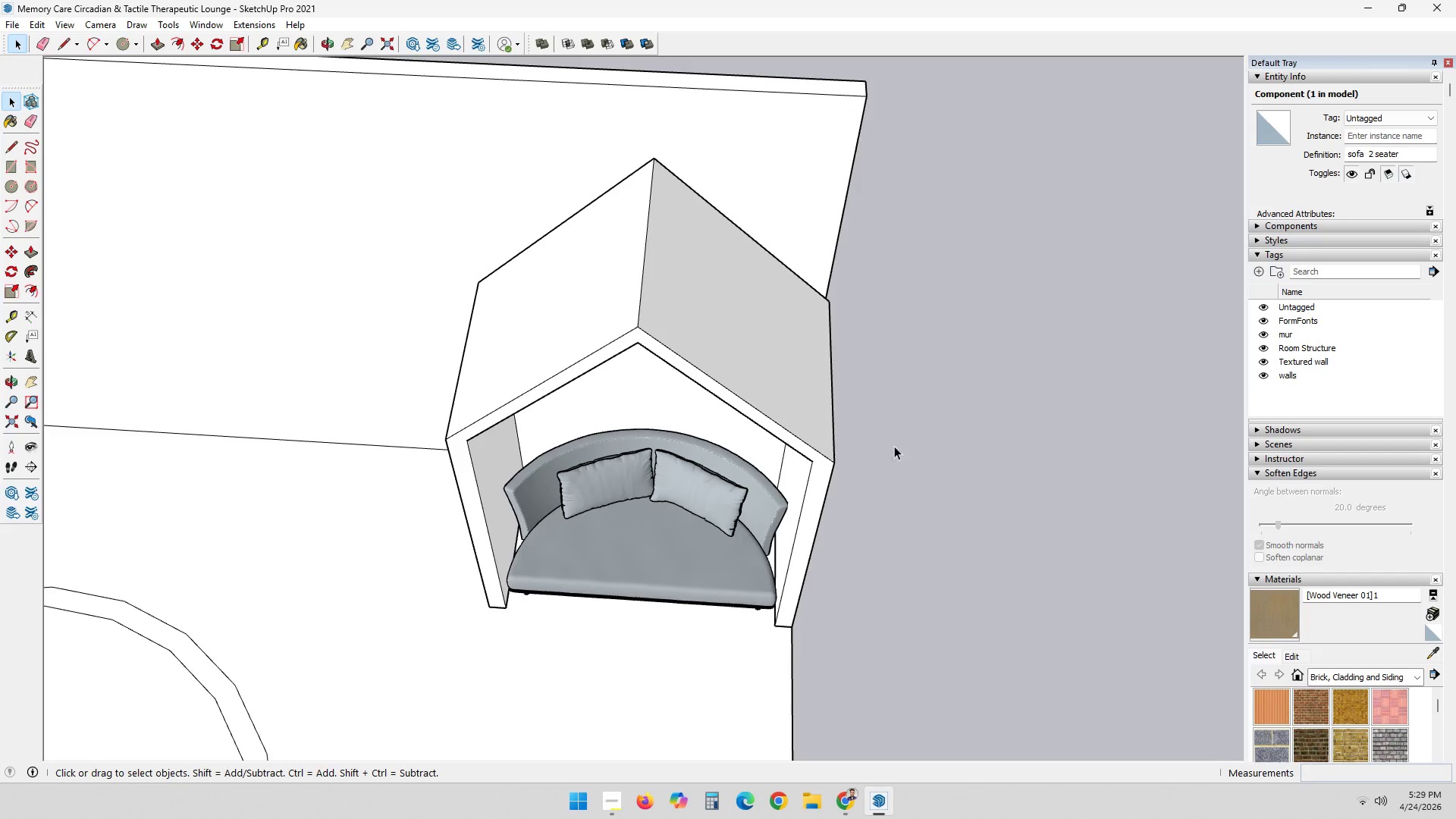 
scroll: coordinate [816, 506], scroll_direction: down, amount: 7.0
 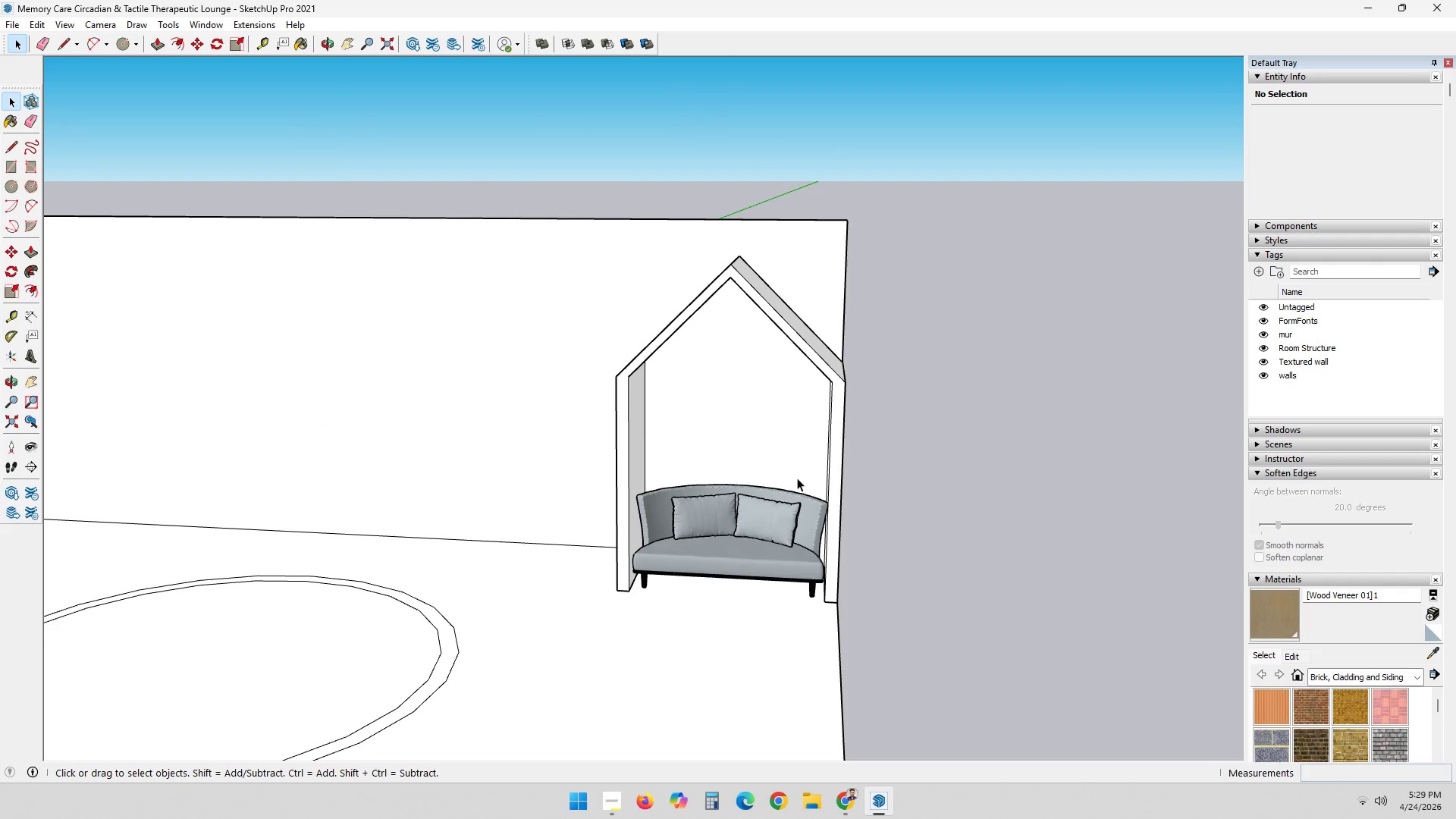 
scroll: coordinate [861, 606], scroll_direction: up, amount: 6.0
 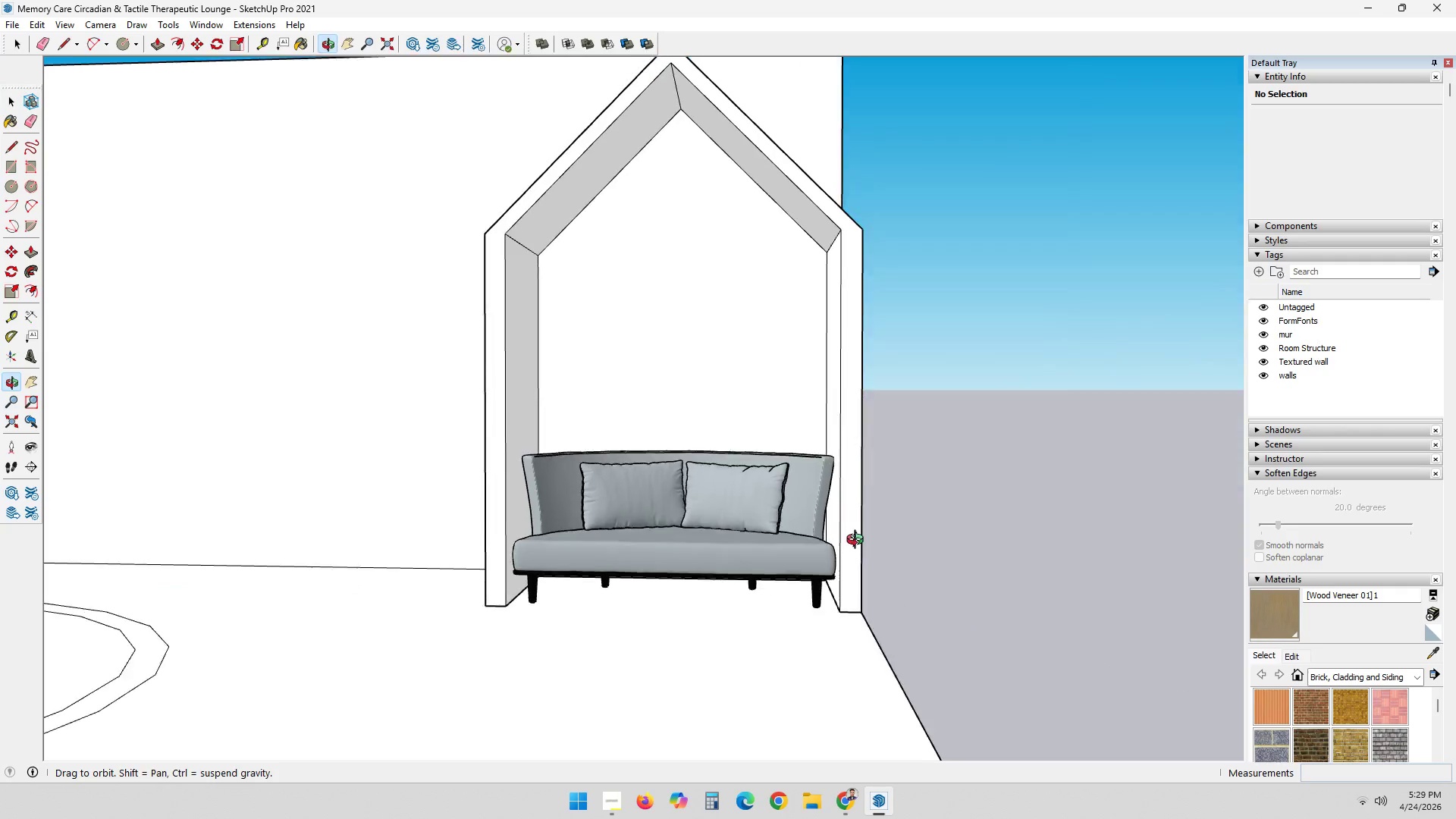 
left_click([857, 522])
 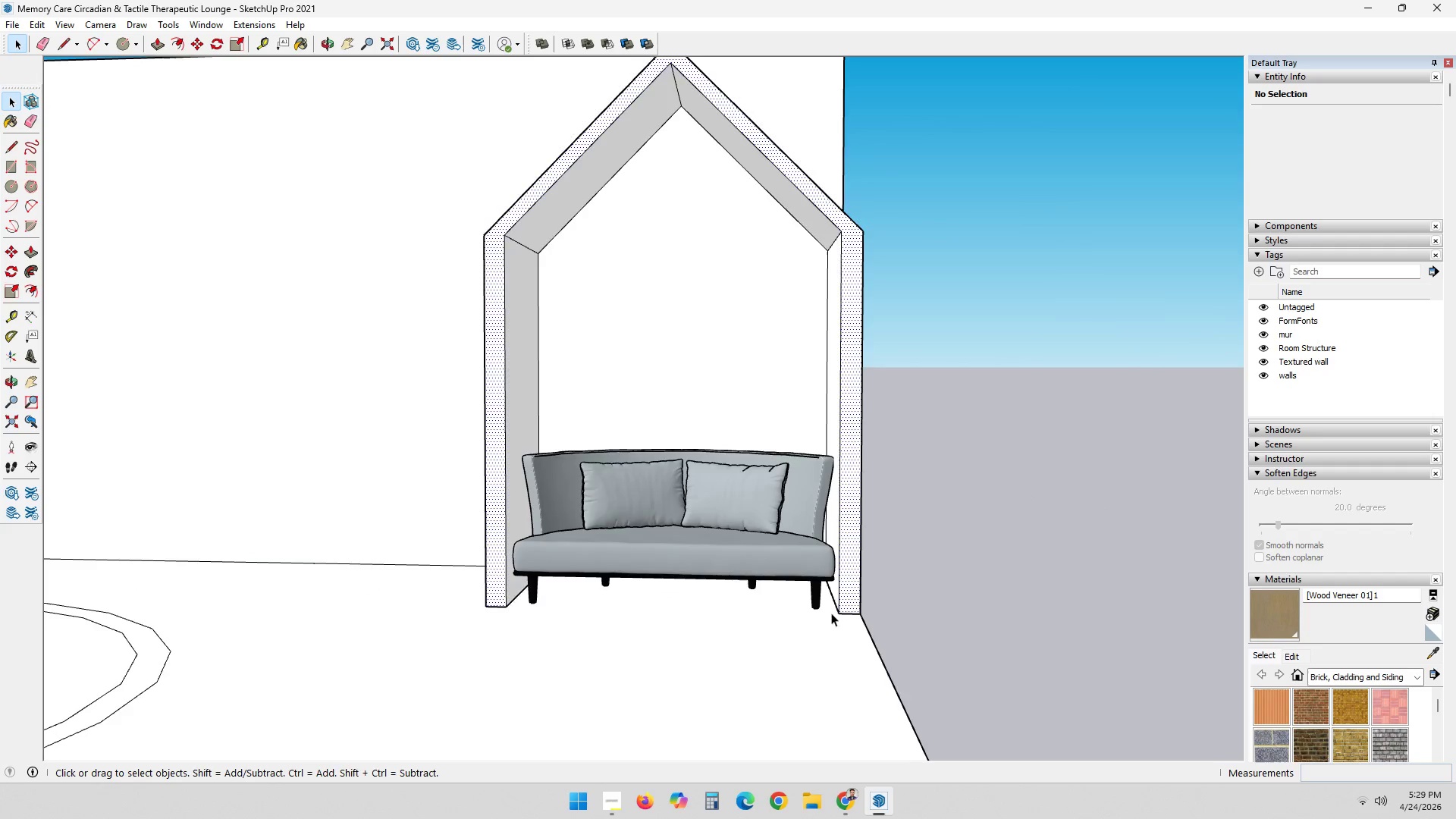 
scroll: coordinate [817, 639], scroll_direction: up, amount: 6.0
 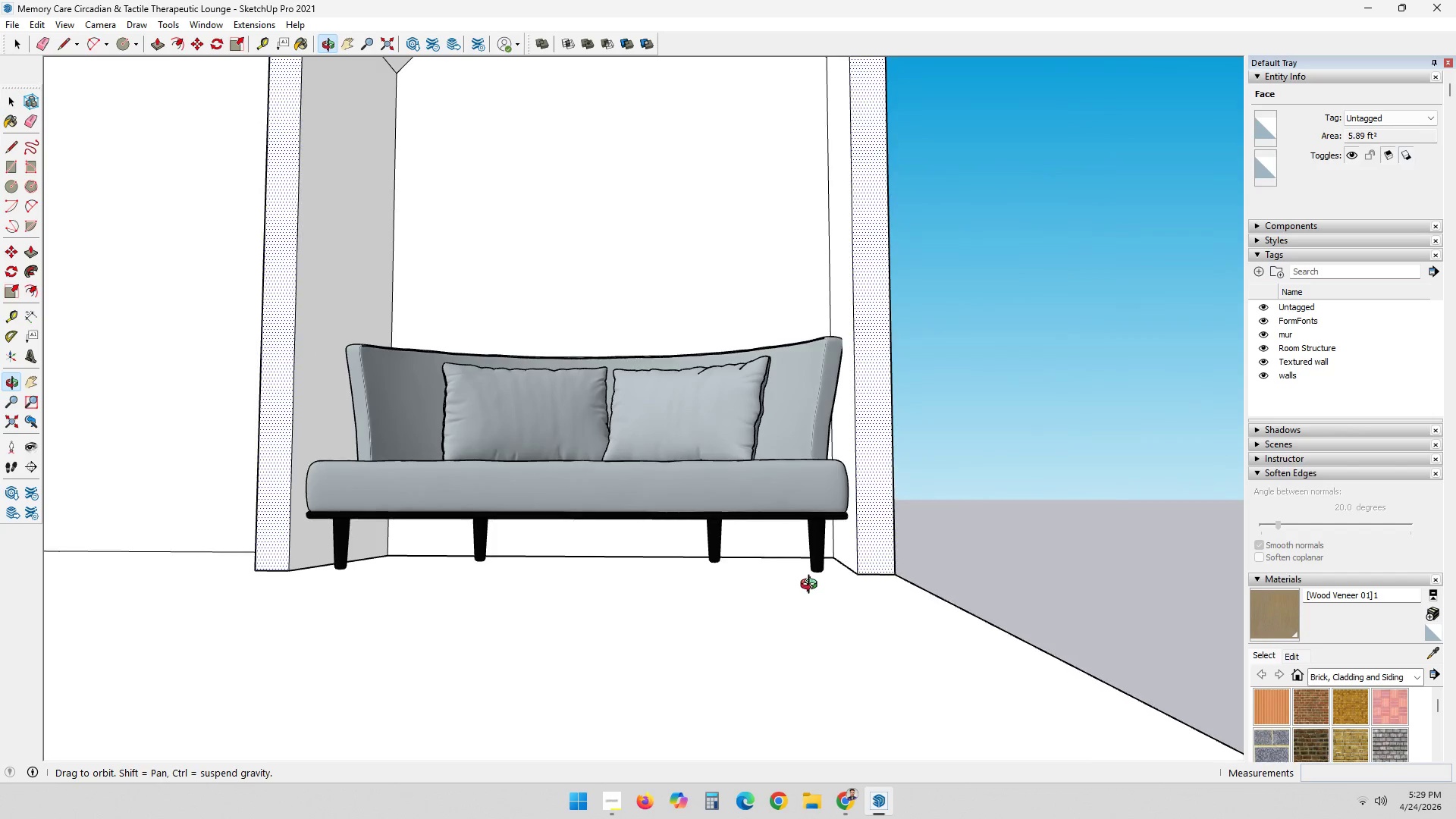 
key(L)
 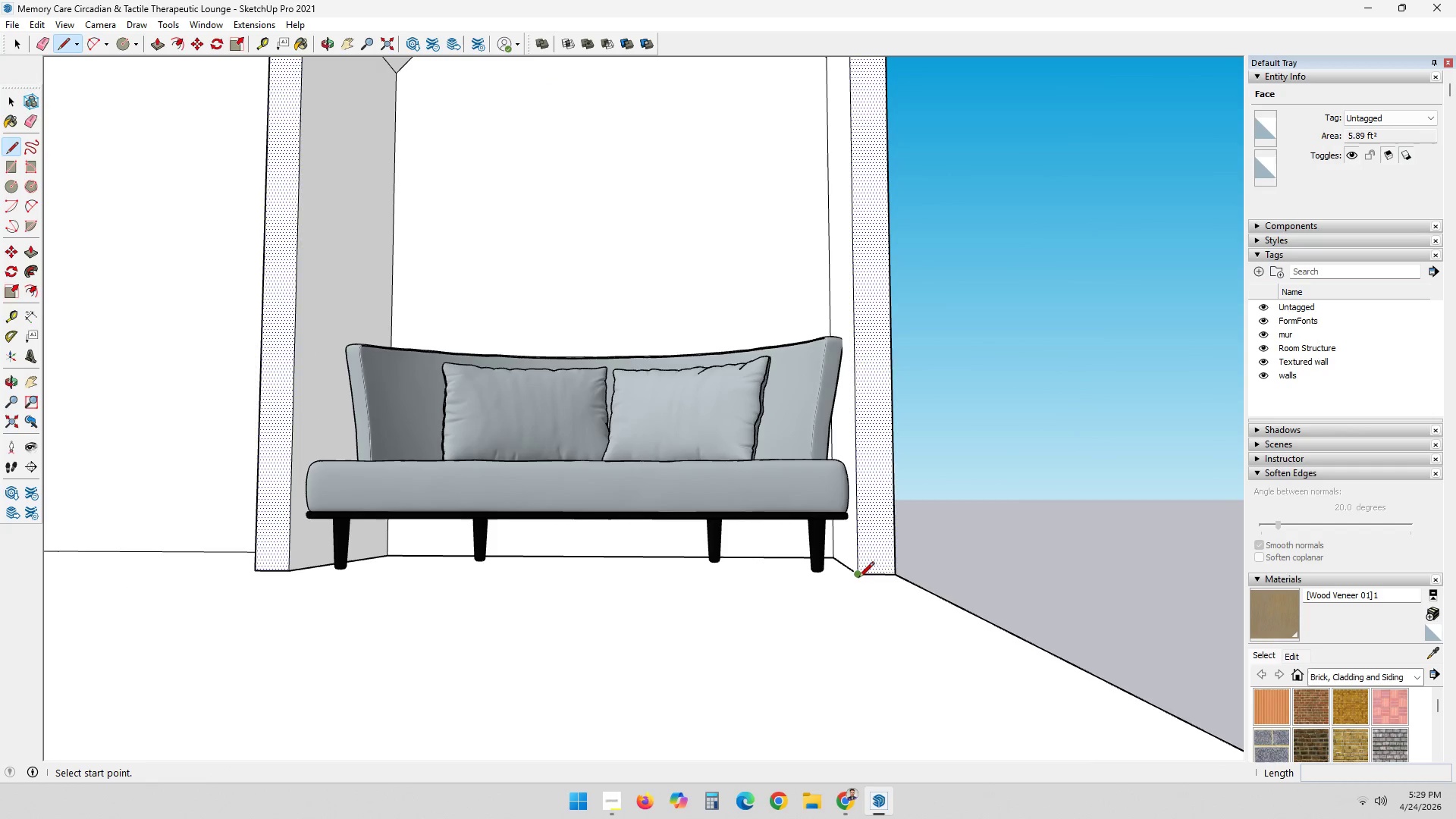 
left_click([858, 581])
 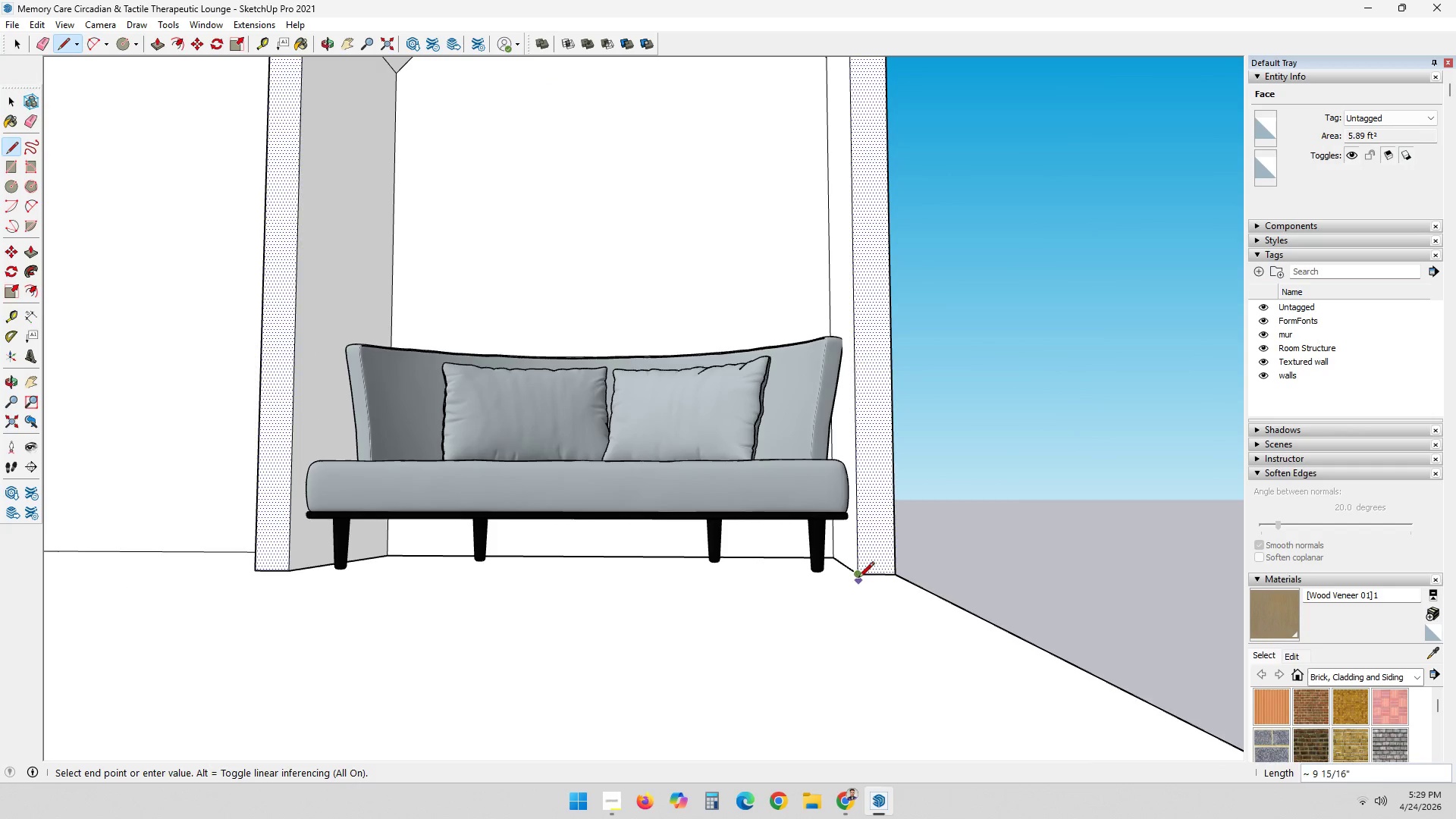 
key(L)
 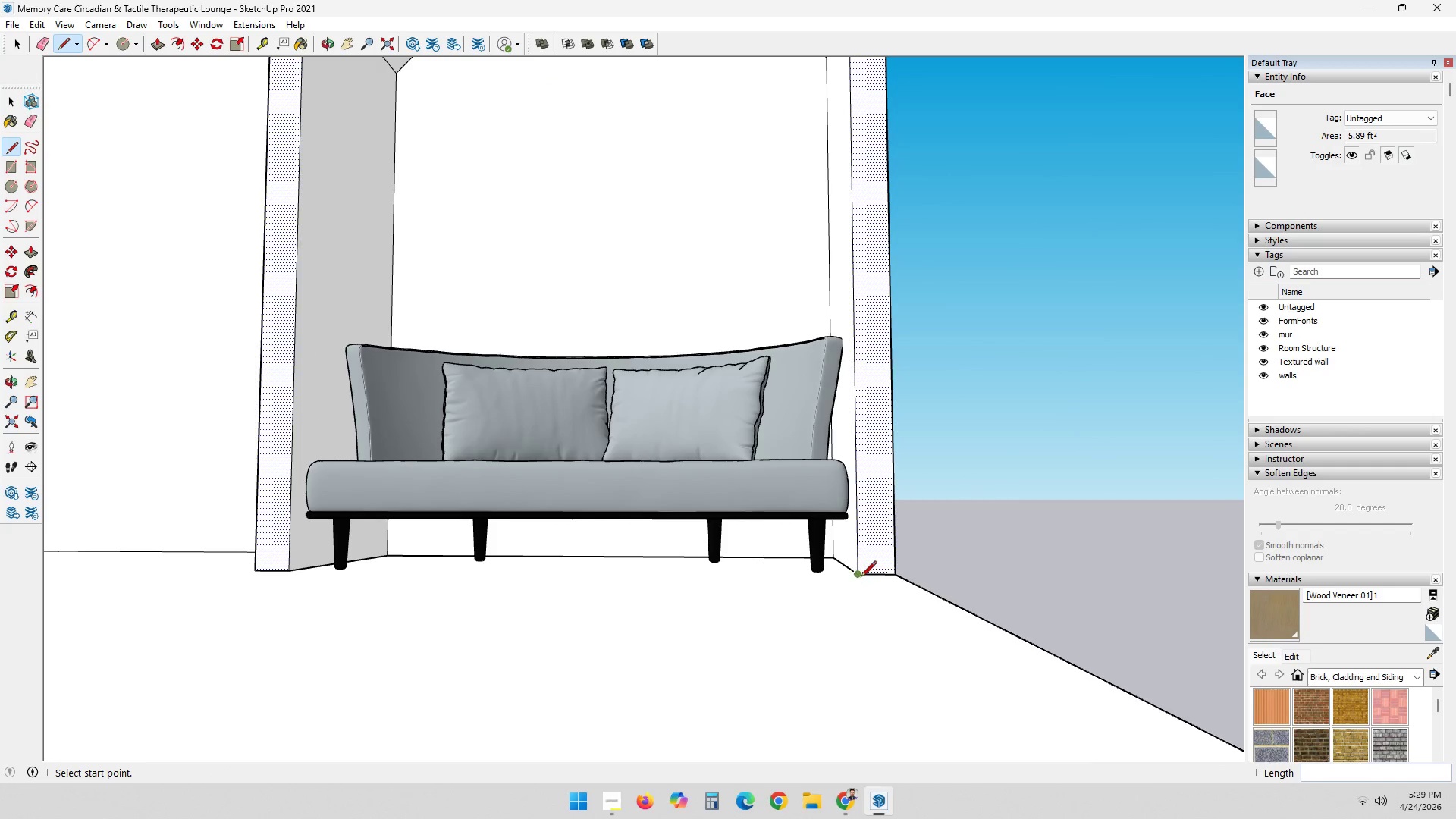 
left_click([861, 578])
 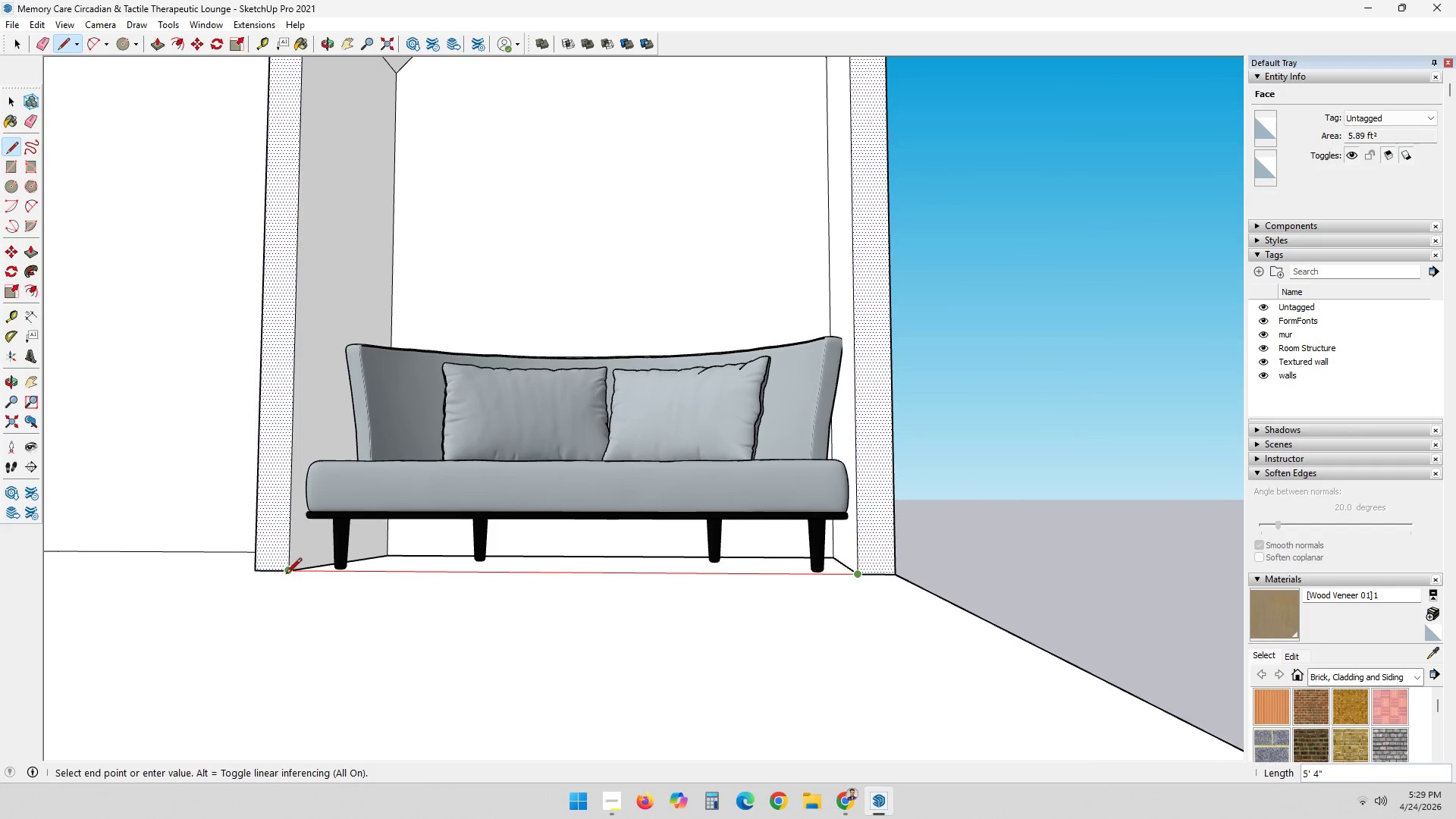 
left_click([287, 571])
 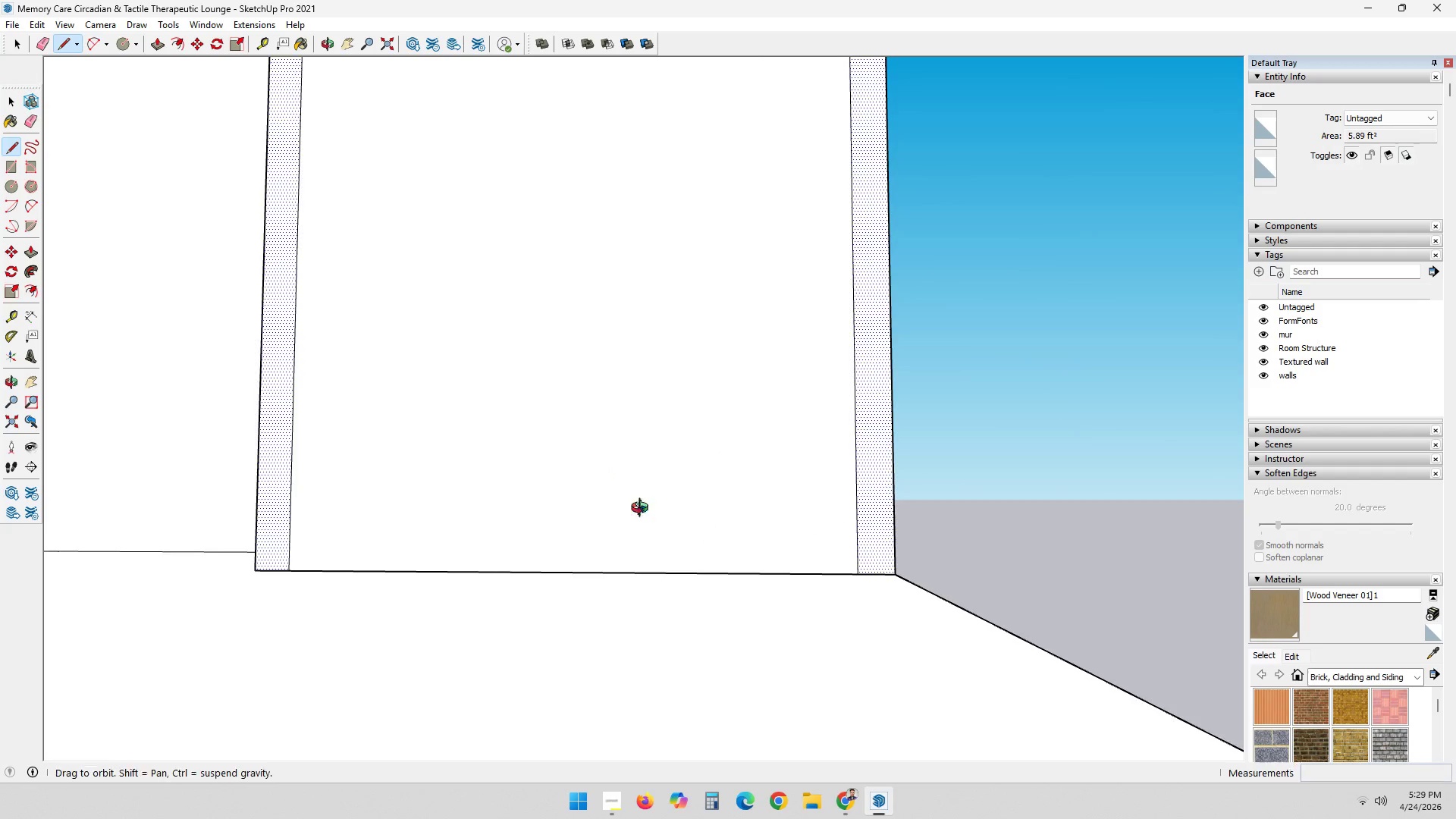 
key(E)
 